 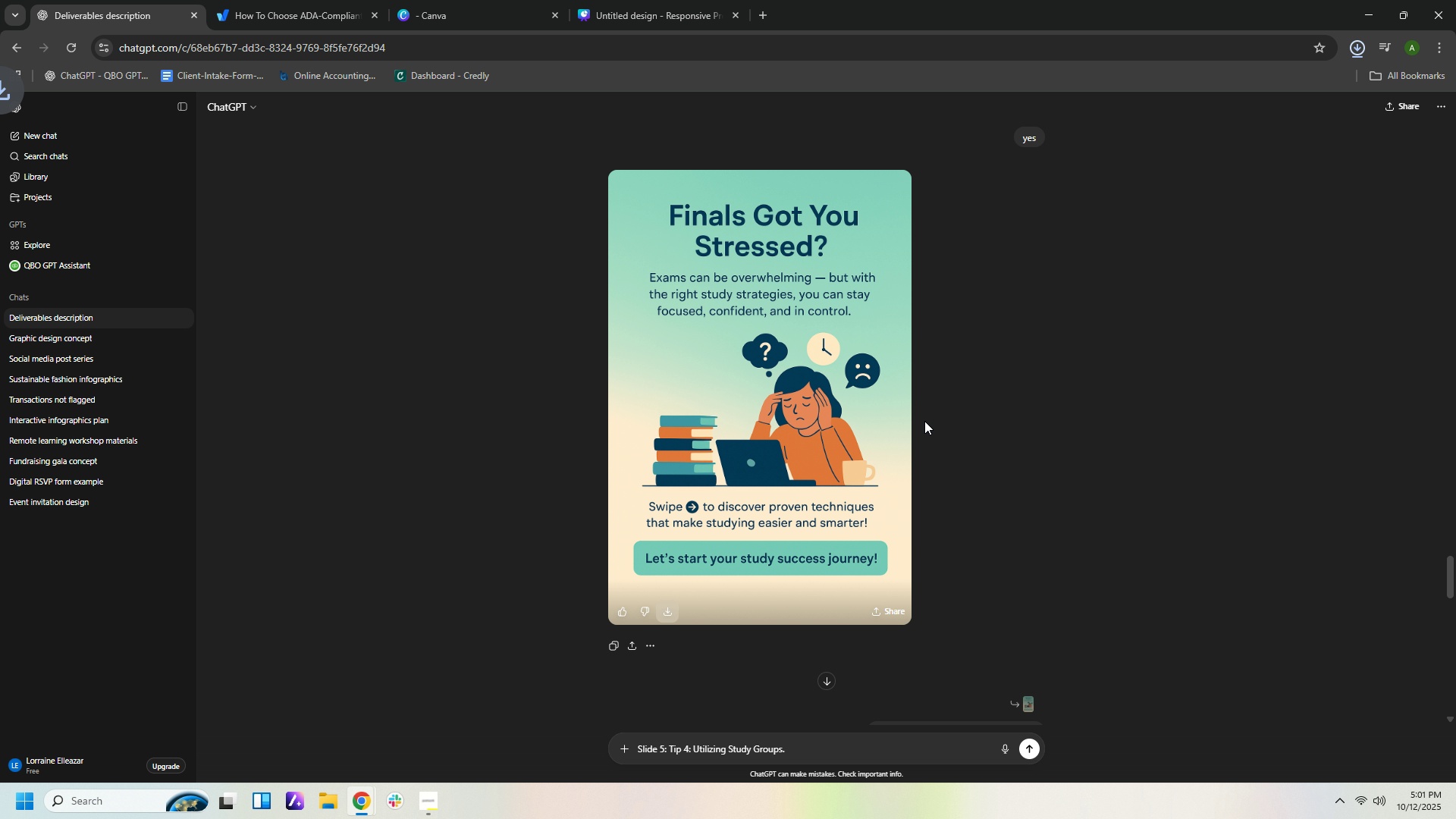 
mouse_move([667, 14])
 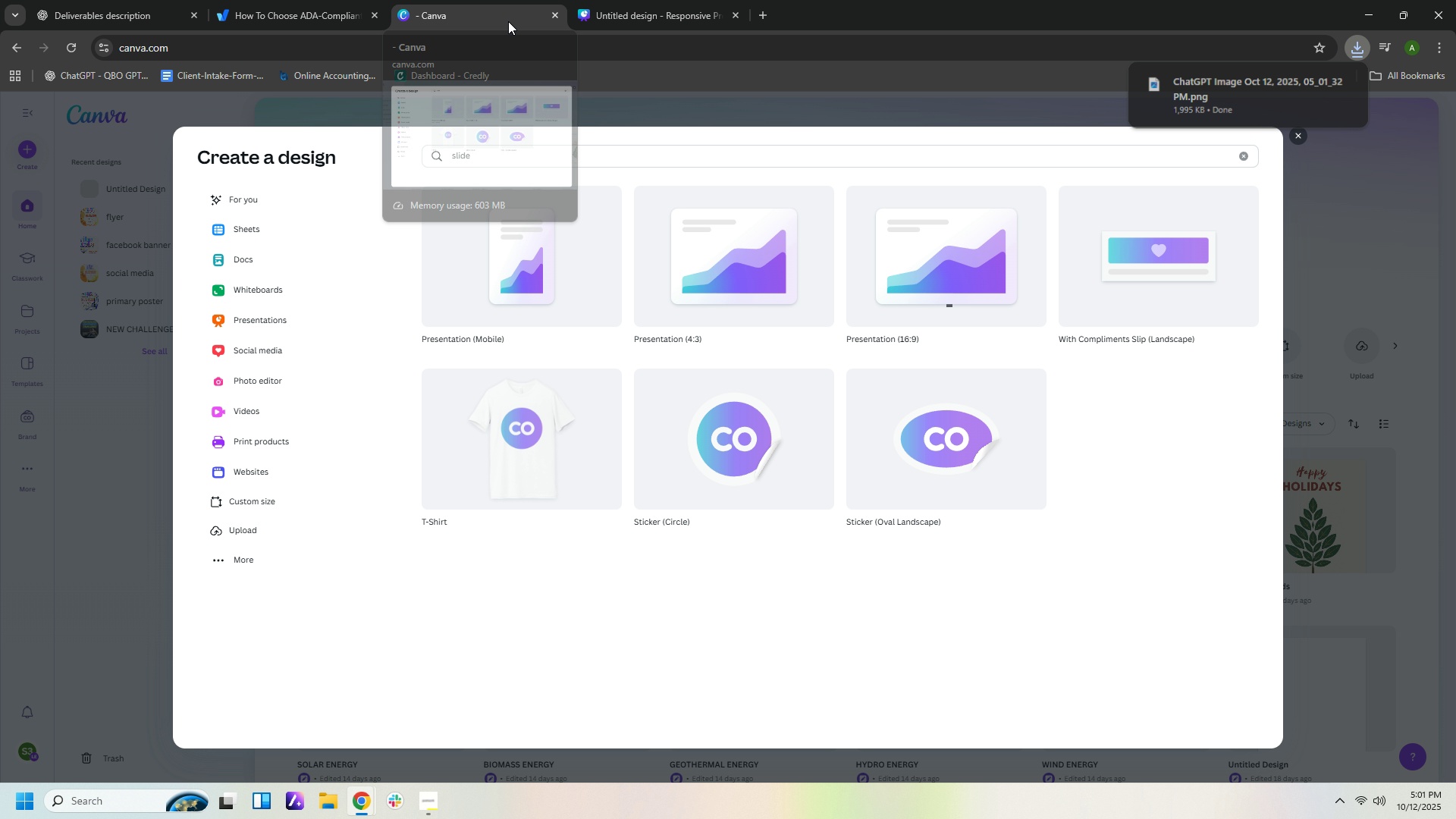 
left_click([508, 21])
 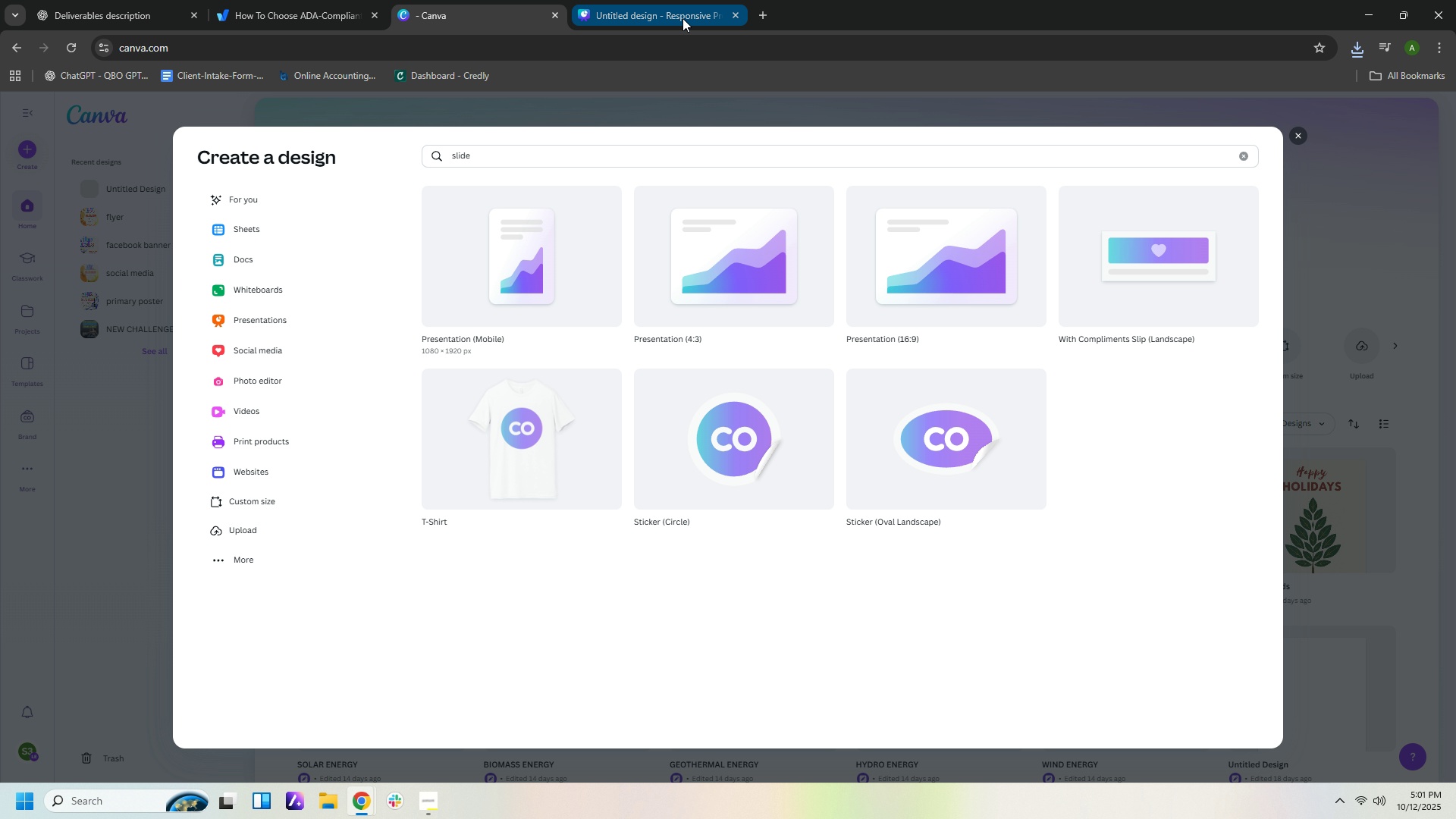 
left_click([682, 18])
 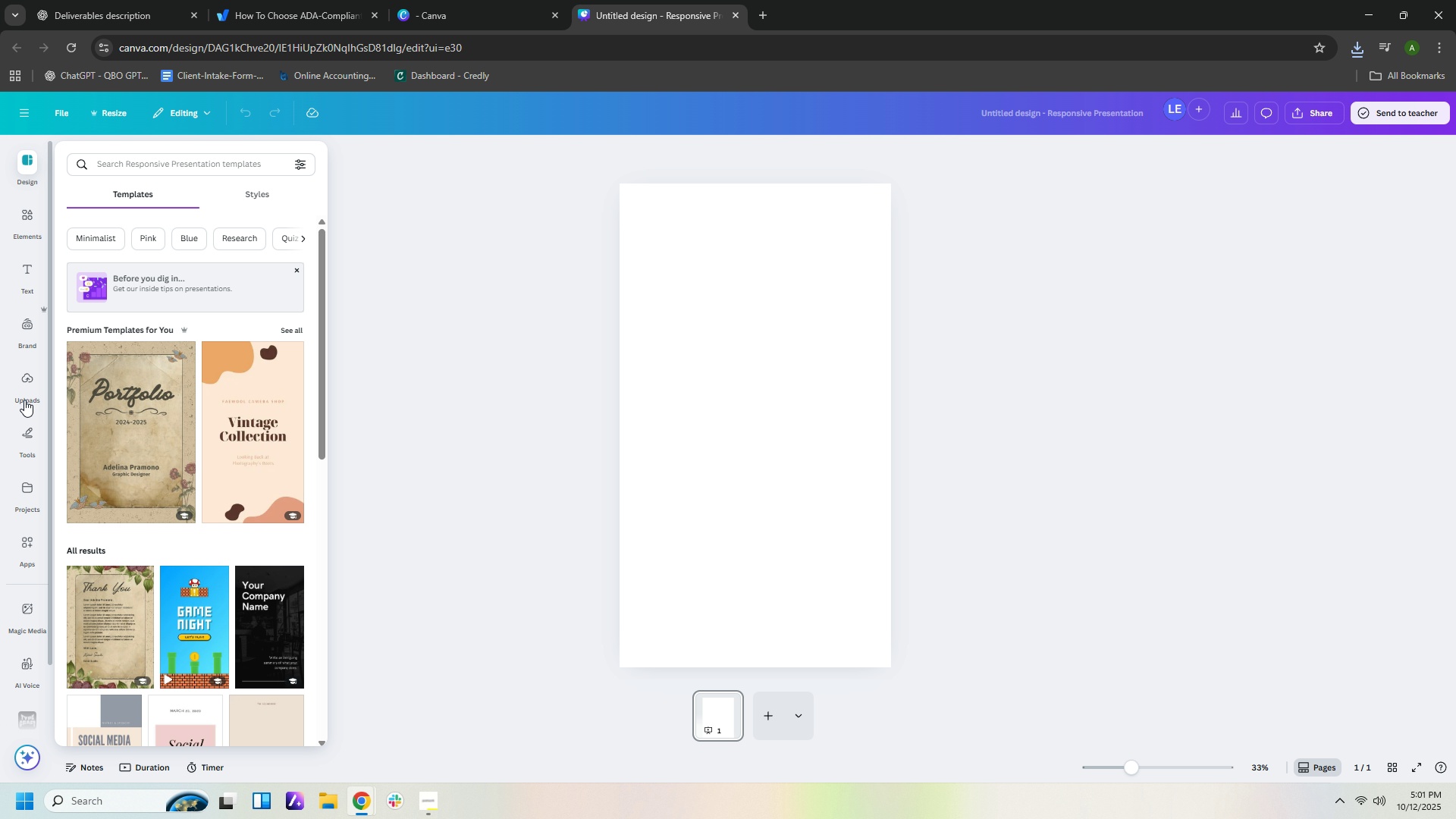 
left_click([23, 384])
 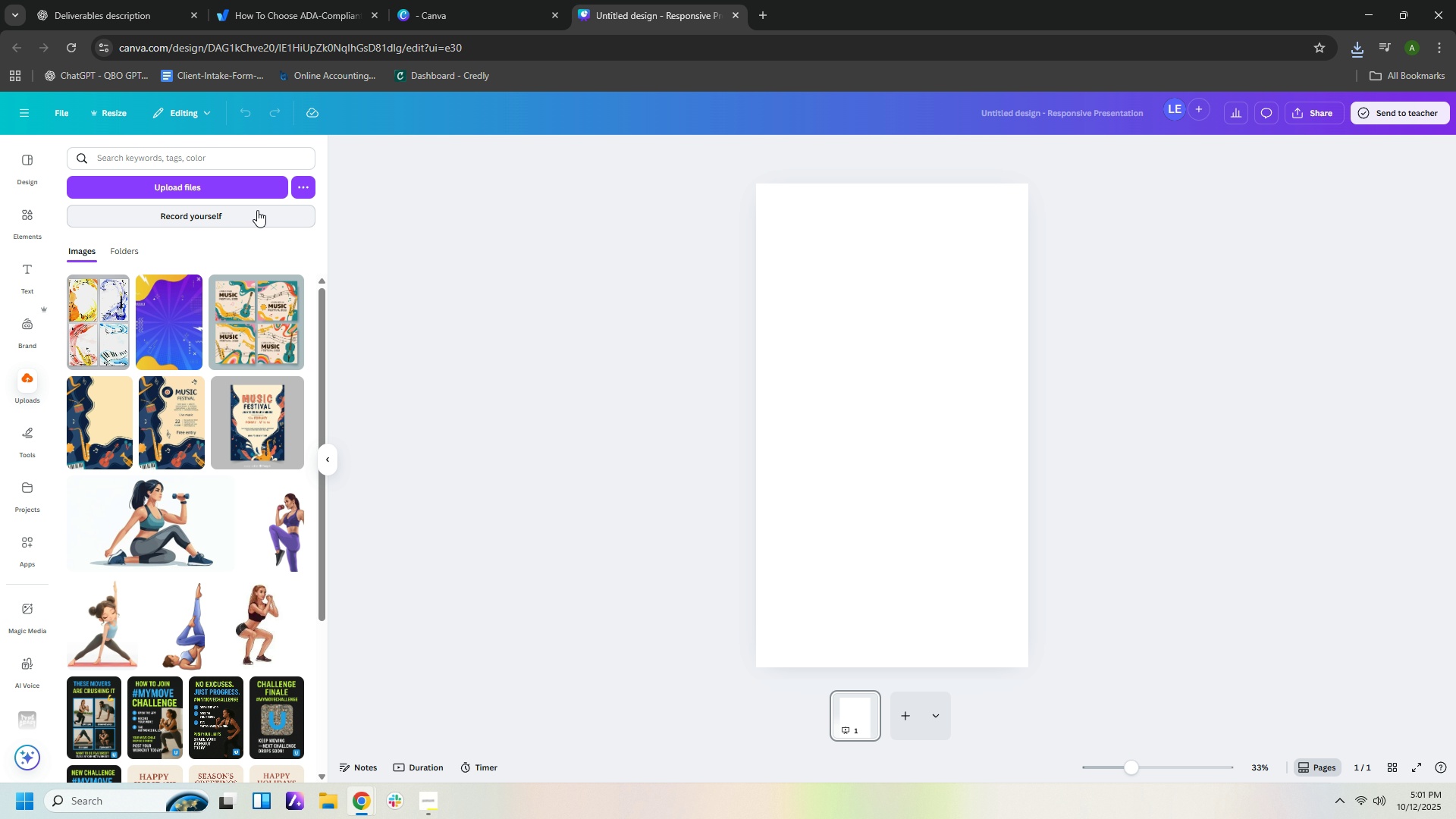 
left_click([214, 190])
 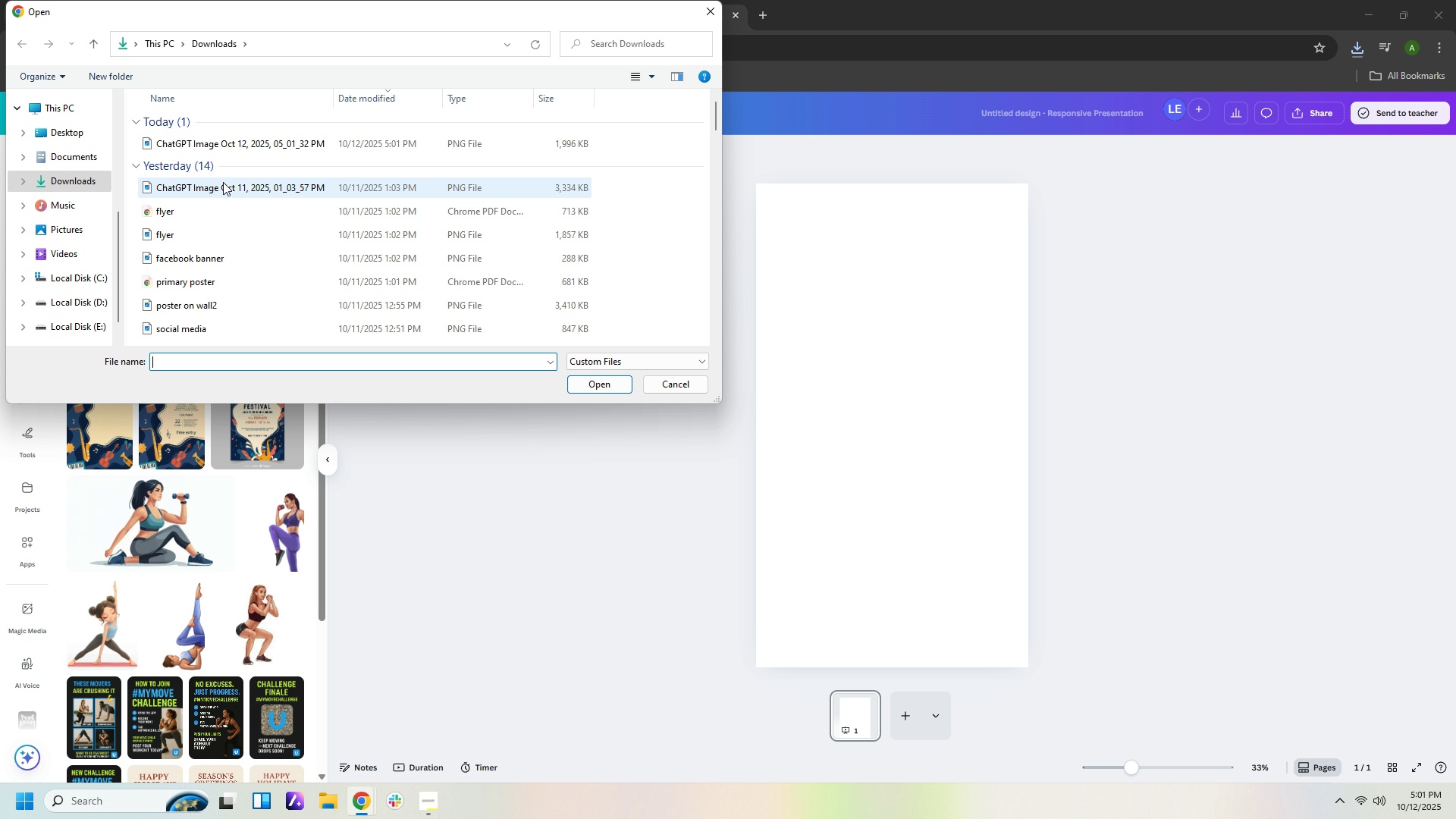 
double_click([223, 182])
 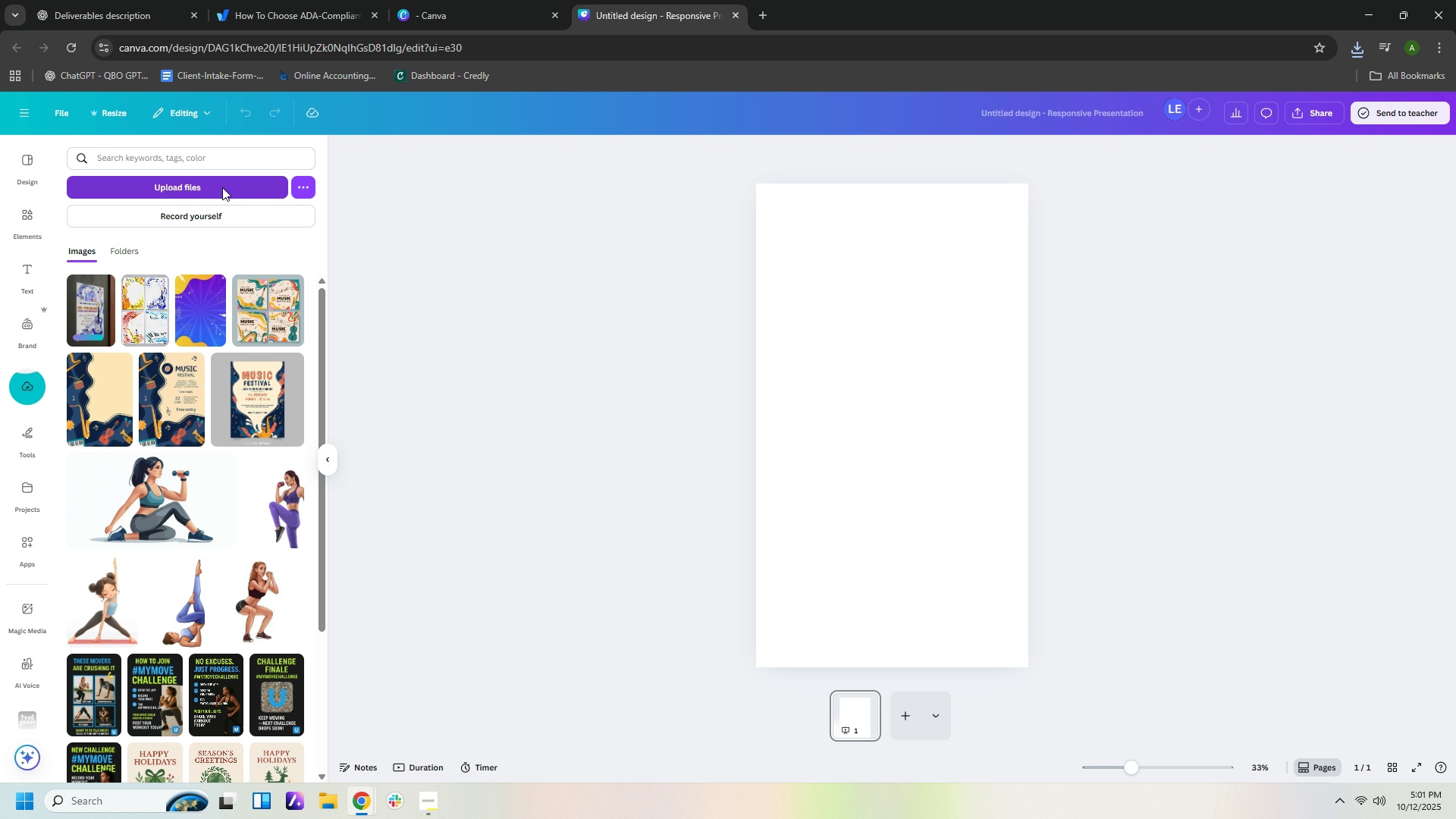 
wait(6.9)
 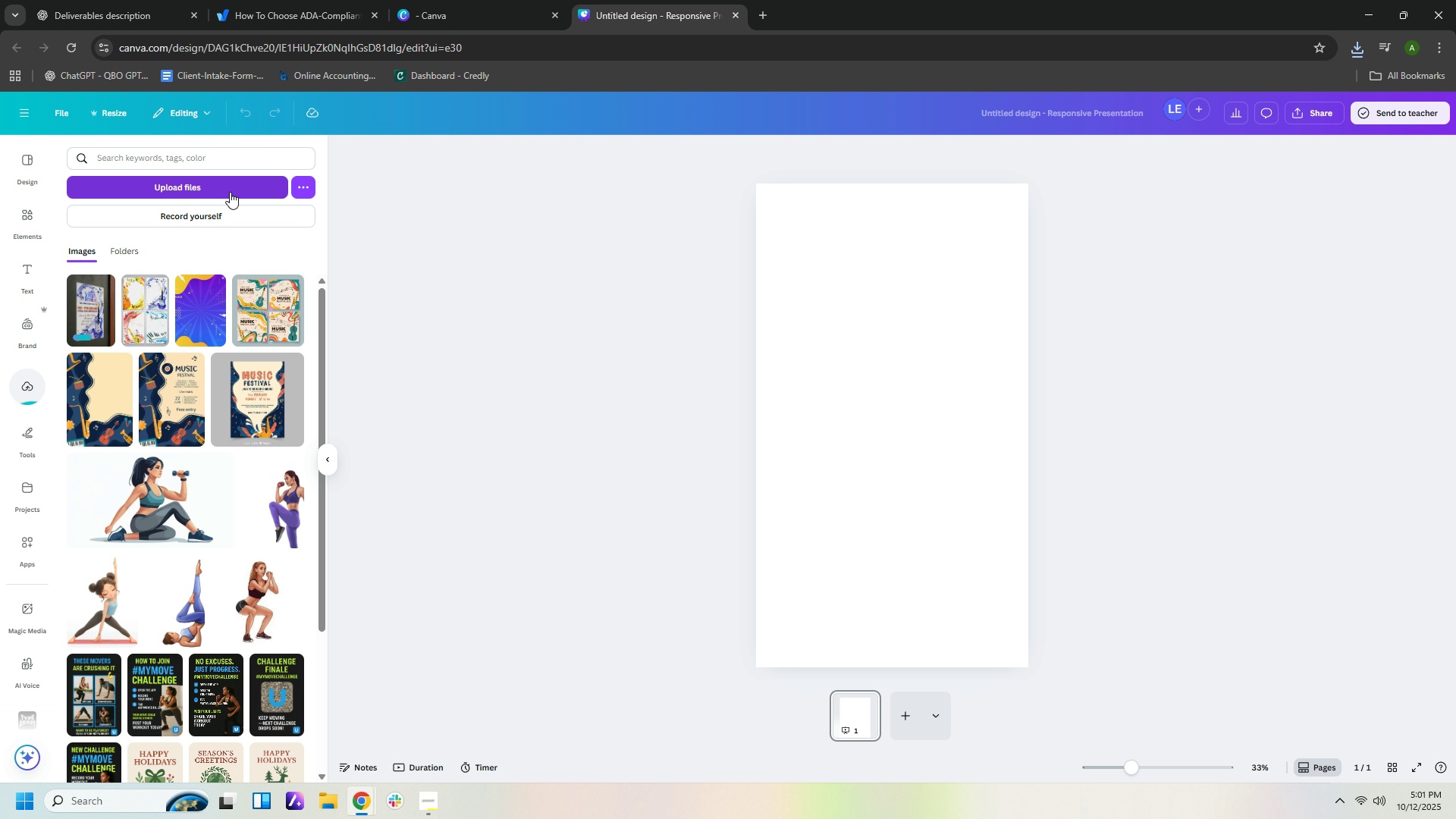 
left_click_drag(start_coordinate=[235, 144], to_coordinate=[237, 149])
 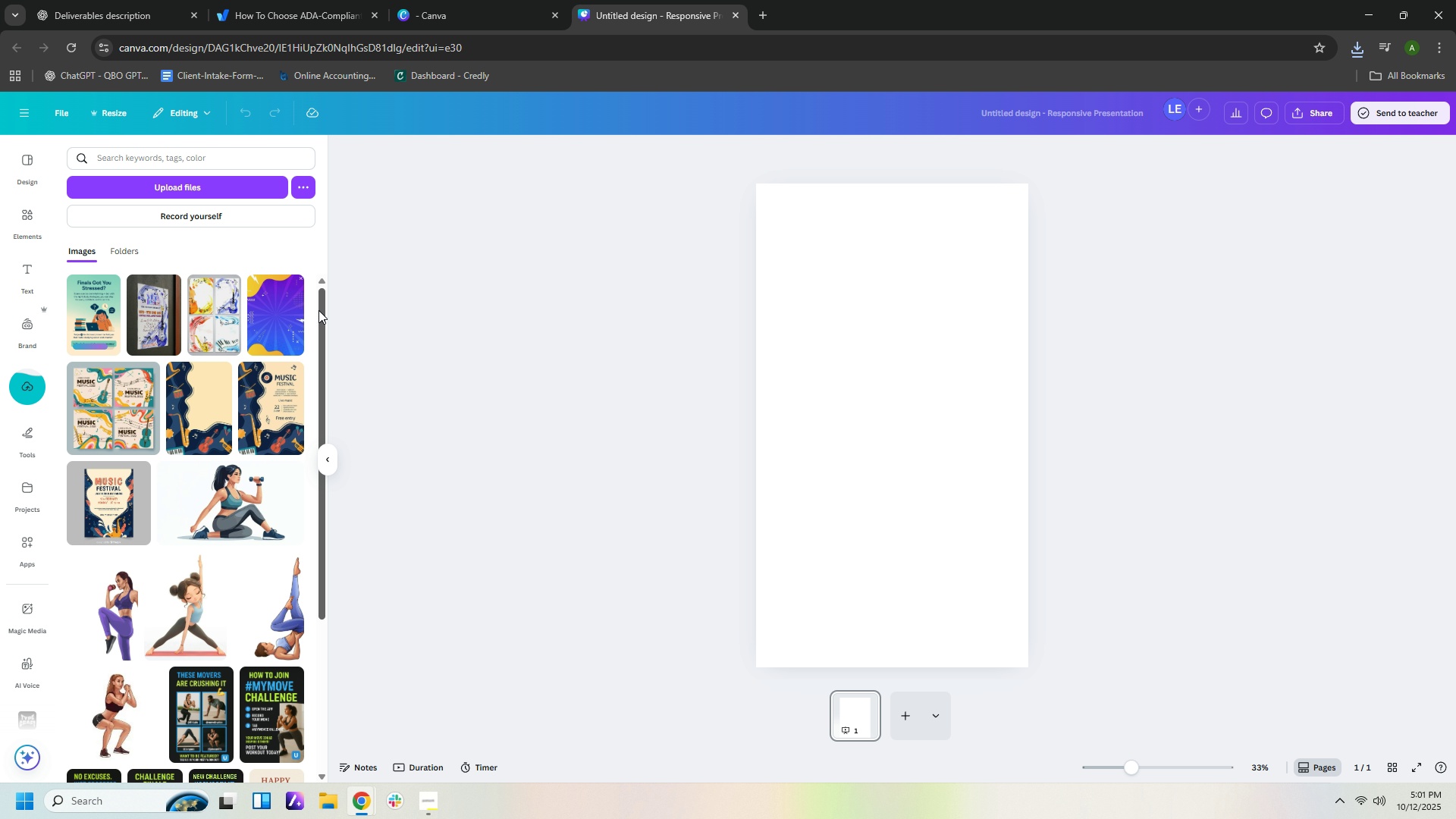 
mouse_move([205, 309])
 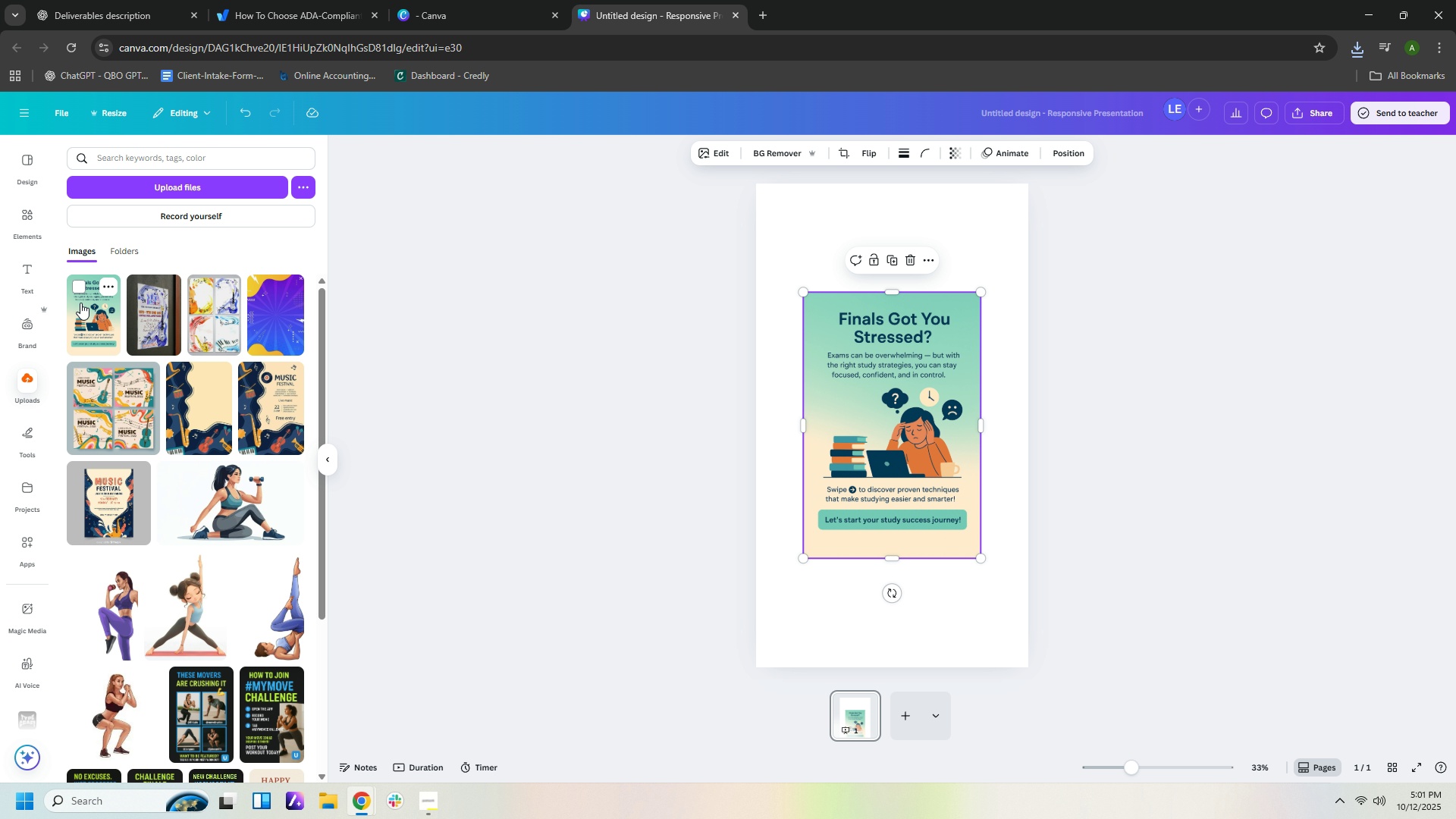 
left_click([80, 303])
 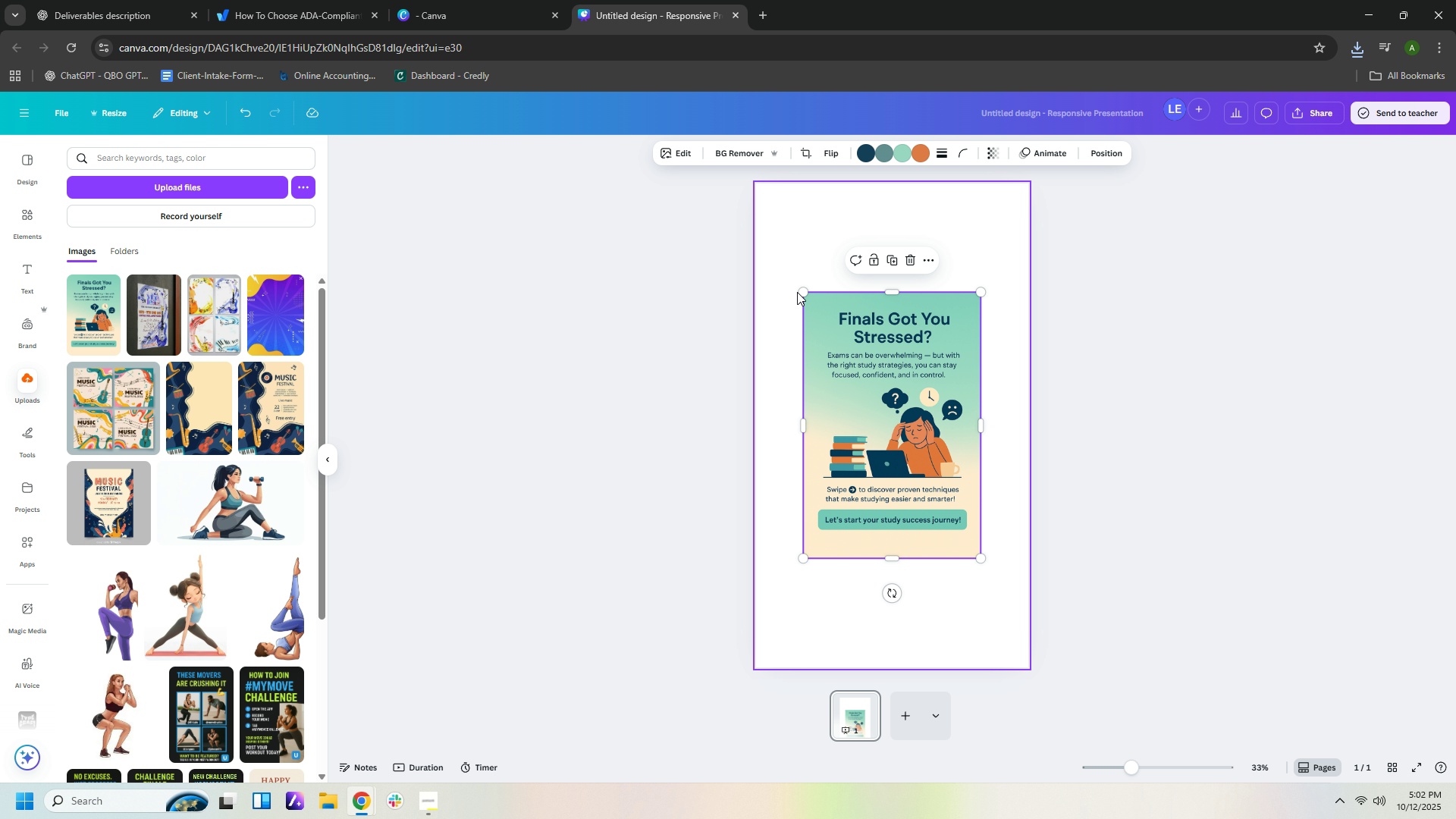 
left_click_drag(start_coordinate=[802, 293], to_coordinate=[745, 230])
 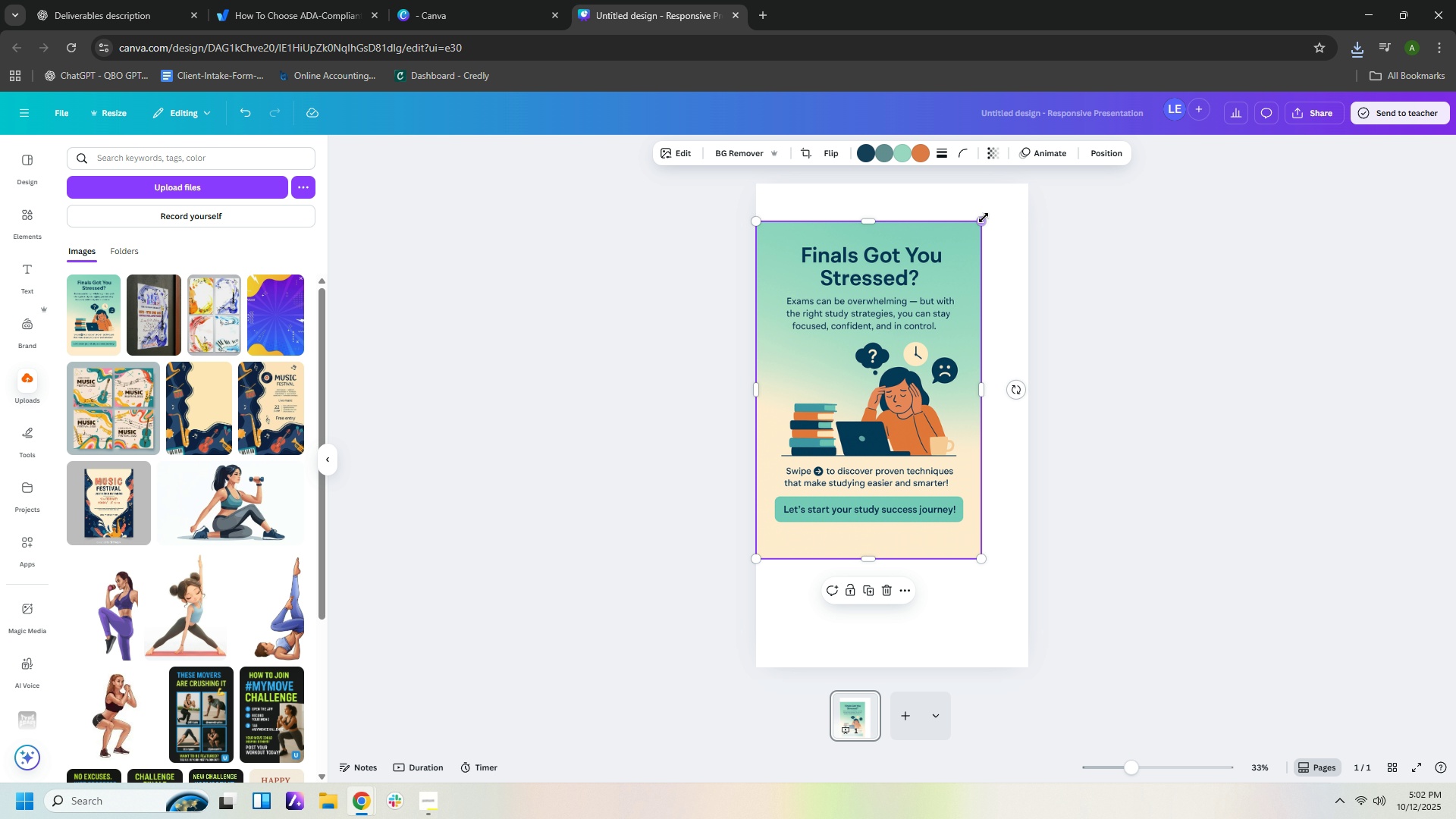 
left_click_drag(start_coordinate=[984, 218], to_coordinate=[1006, 178])
 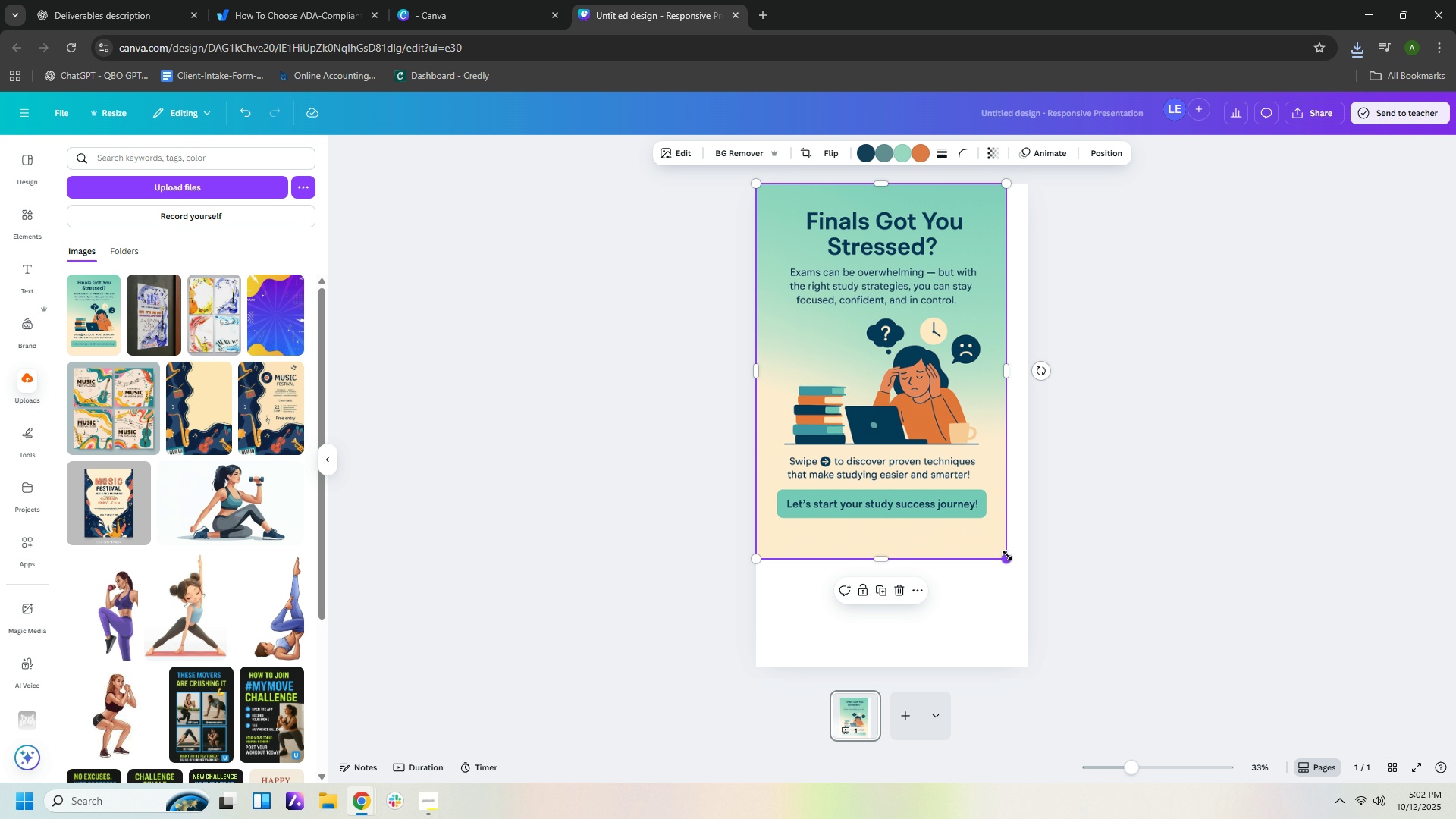 
left_click_drag(start_coordinate=[1007, 555], to_coordinate=[1028, 620])
 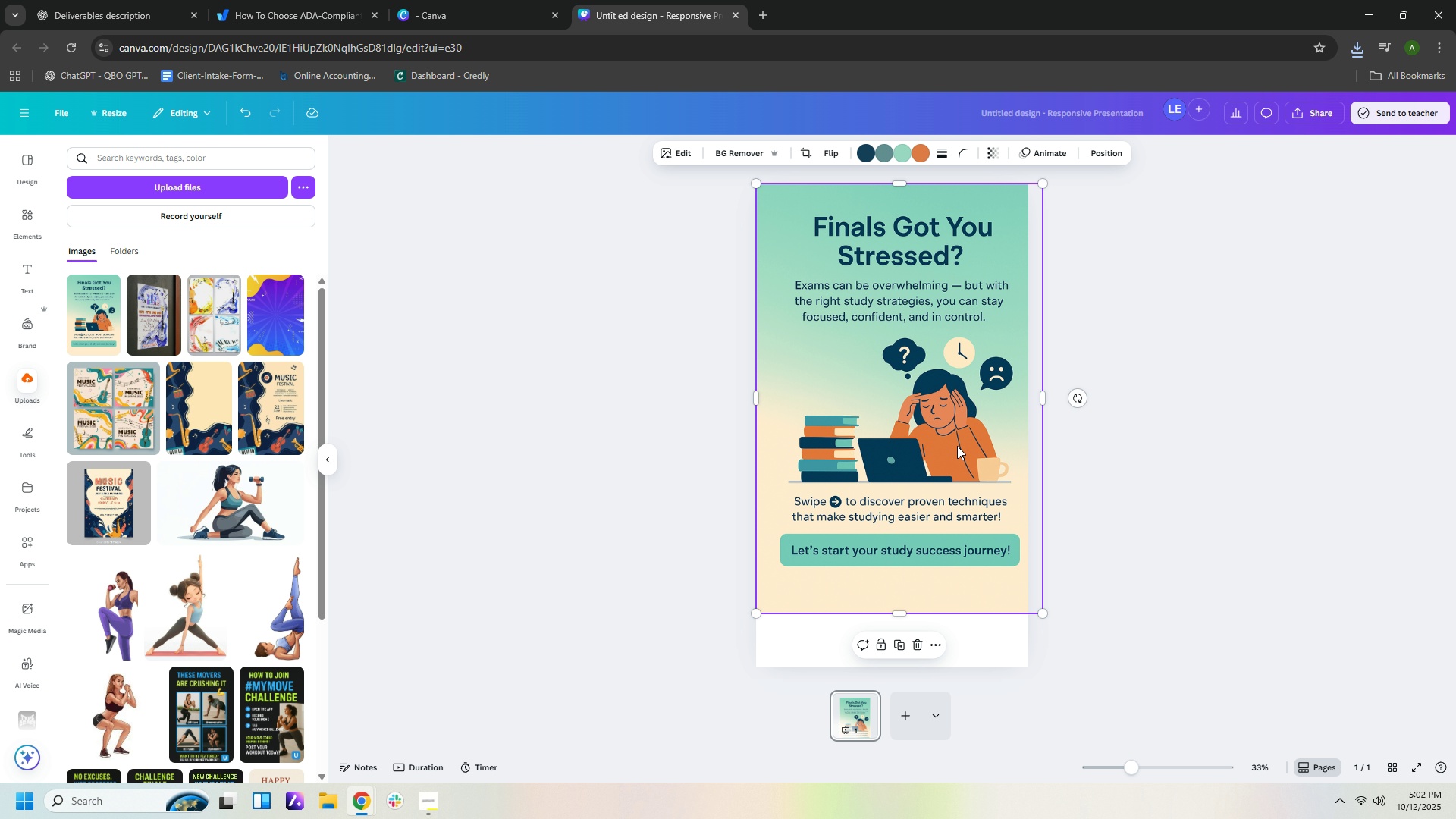 
left_click_drag(start_coordinate=[957, 446], to_coordinate=[943, 488])
 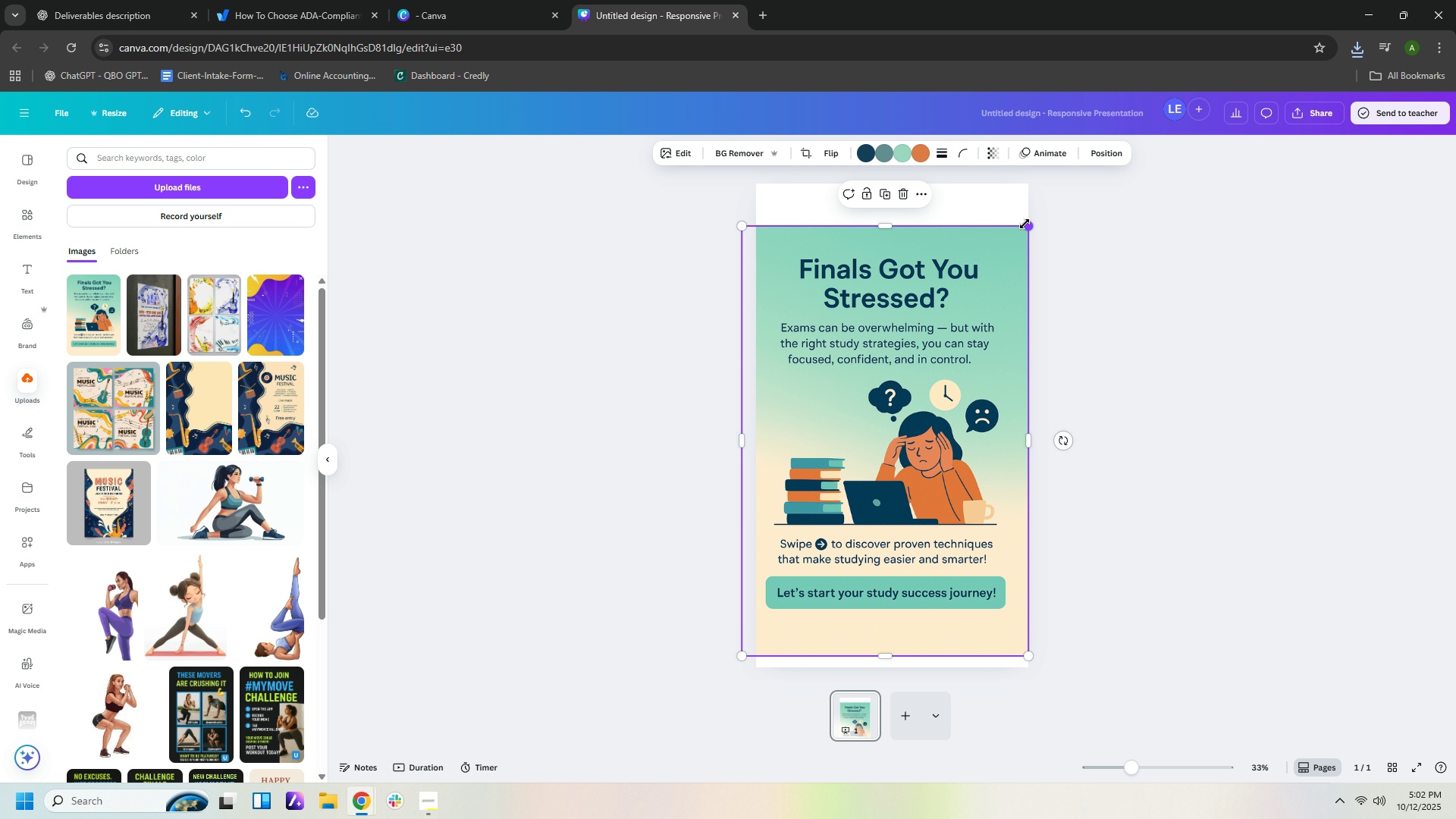 
left_click_drag(start_coordinate=[1026, 224], to_coordinate=[1043, 174])
 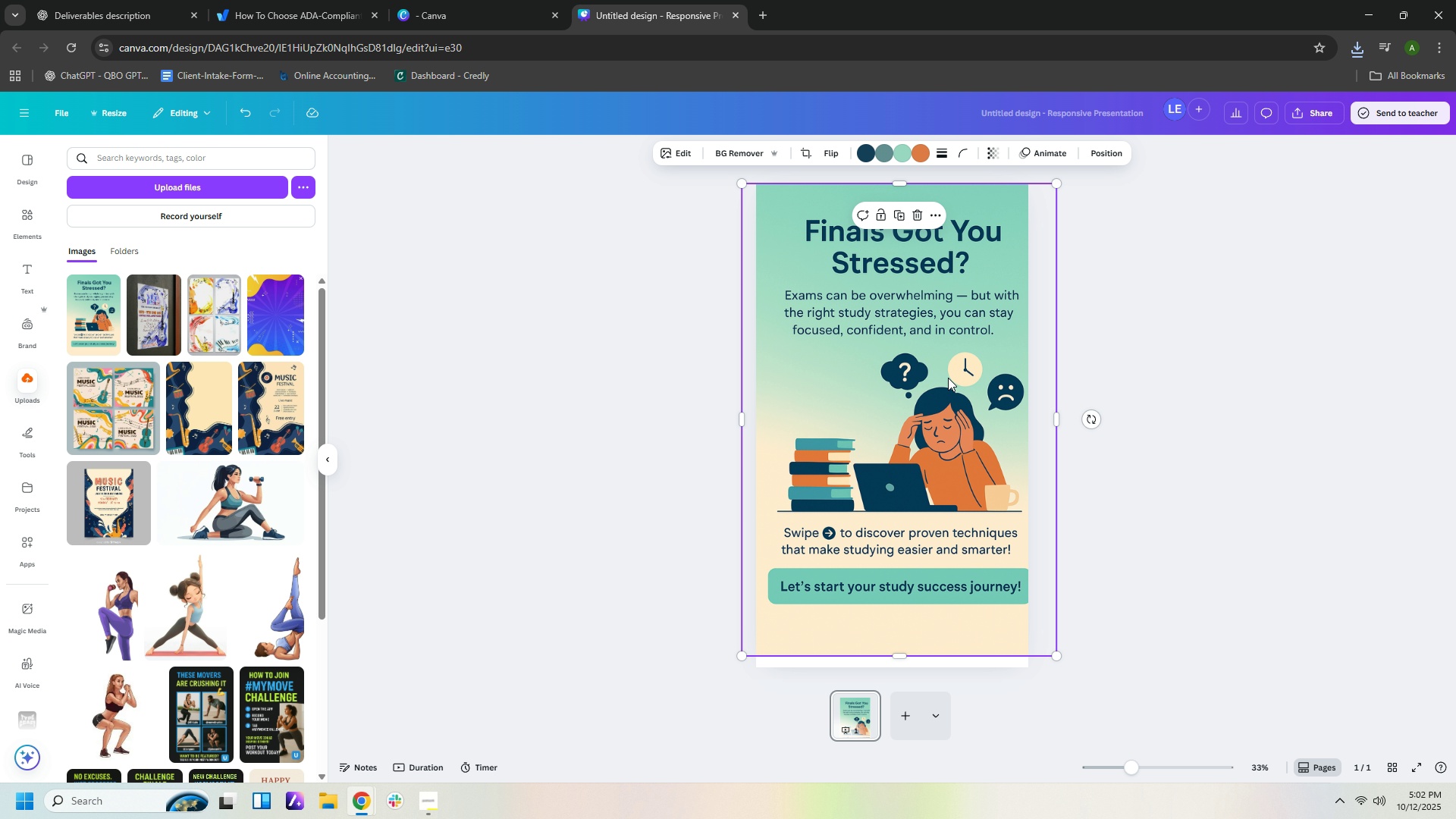 
left_click_drag(start_coordinate=[943, 369], to_coordinate=[937, 368])
 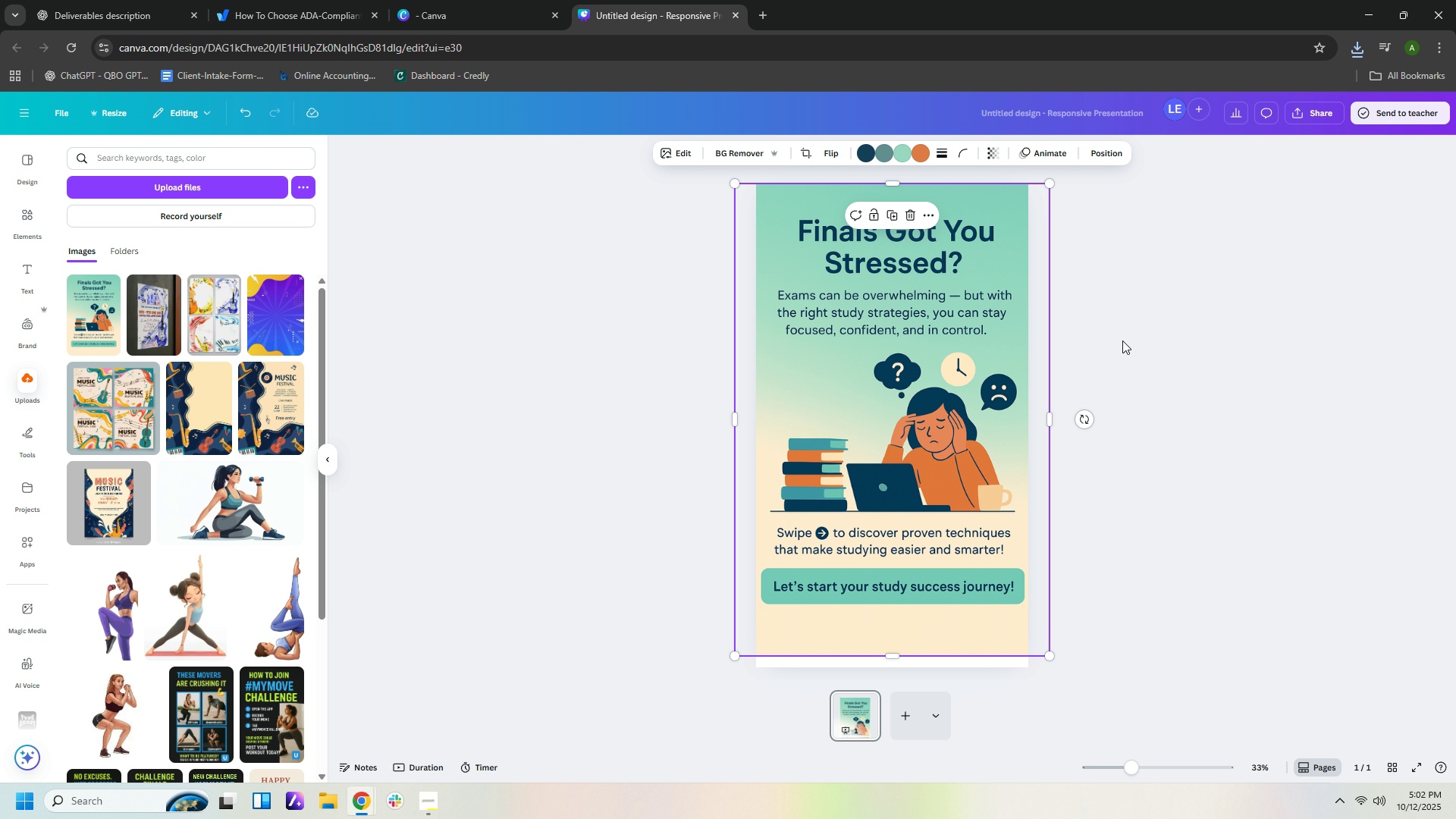 
left_click([1122, 340])
 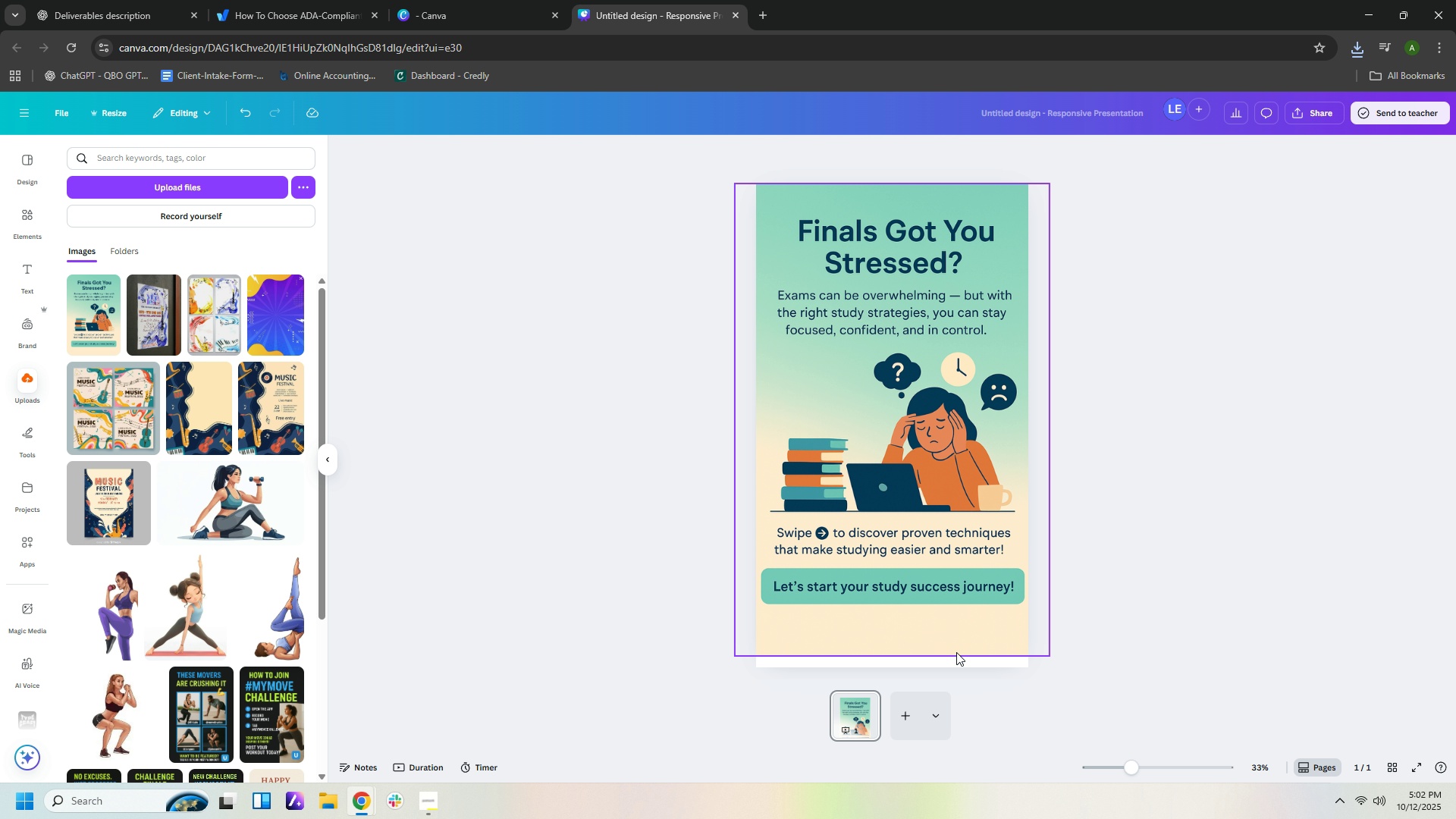 
left_click([949, 640])
 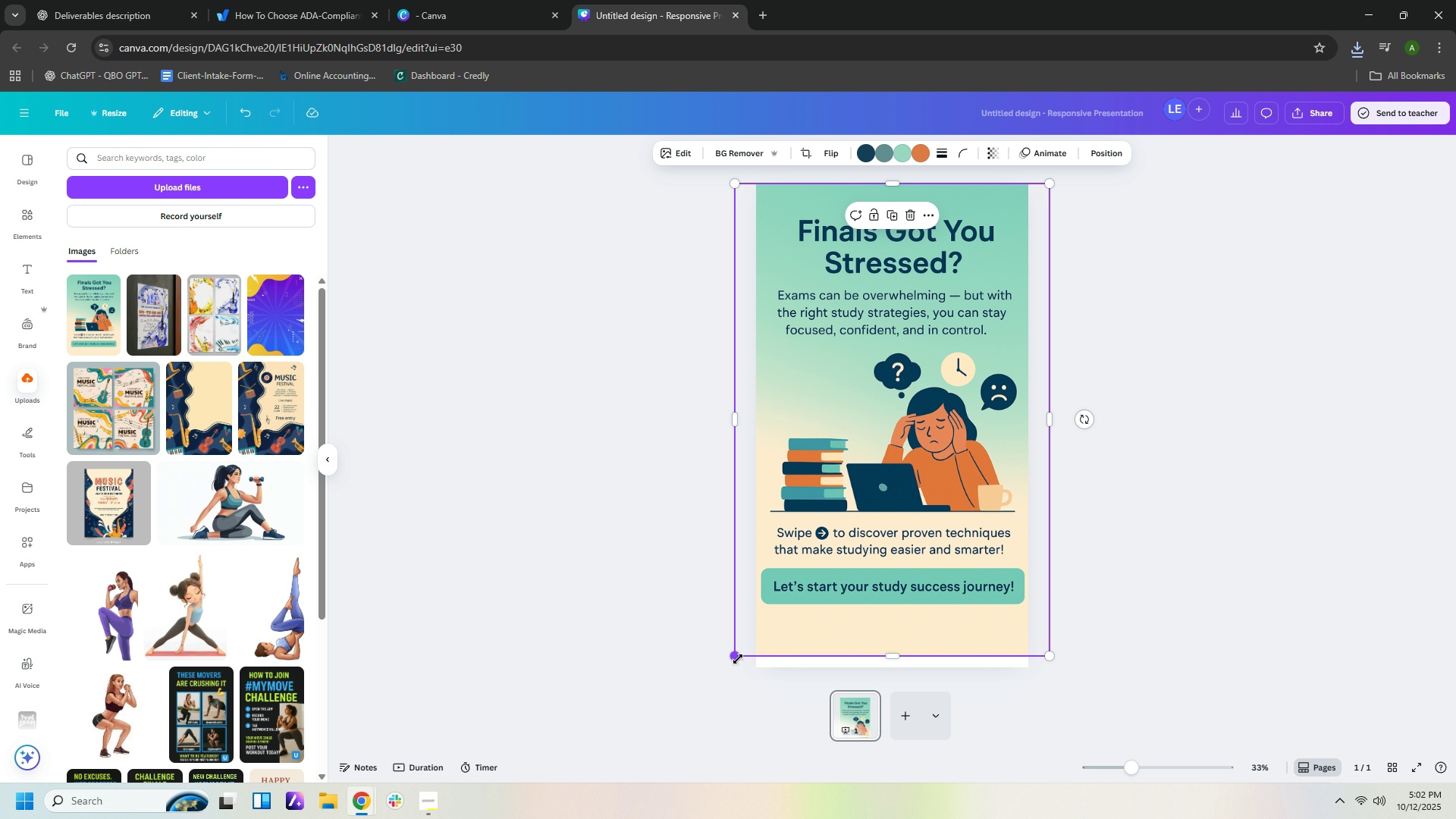 
left_click_drag(start_coordinate=[736, 657], to_coordinate=[723, 669])
 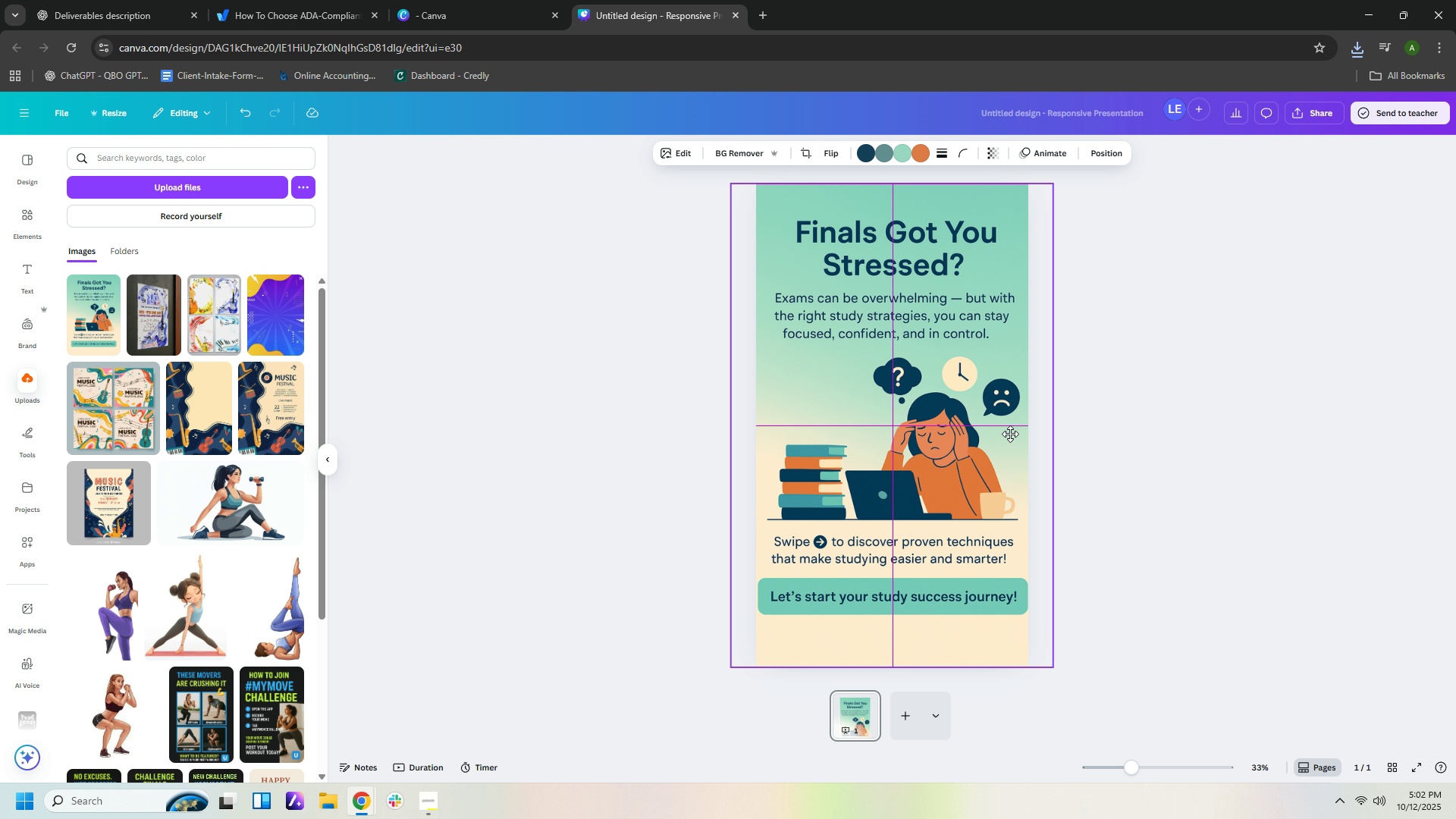 
wait(8.02)
 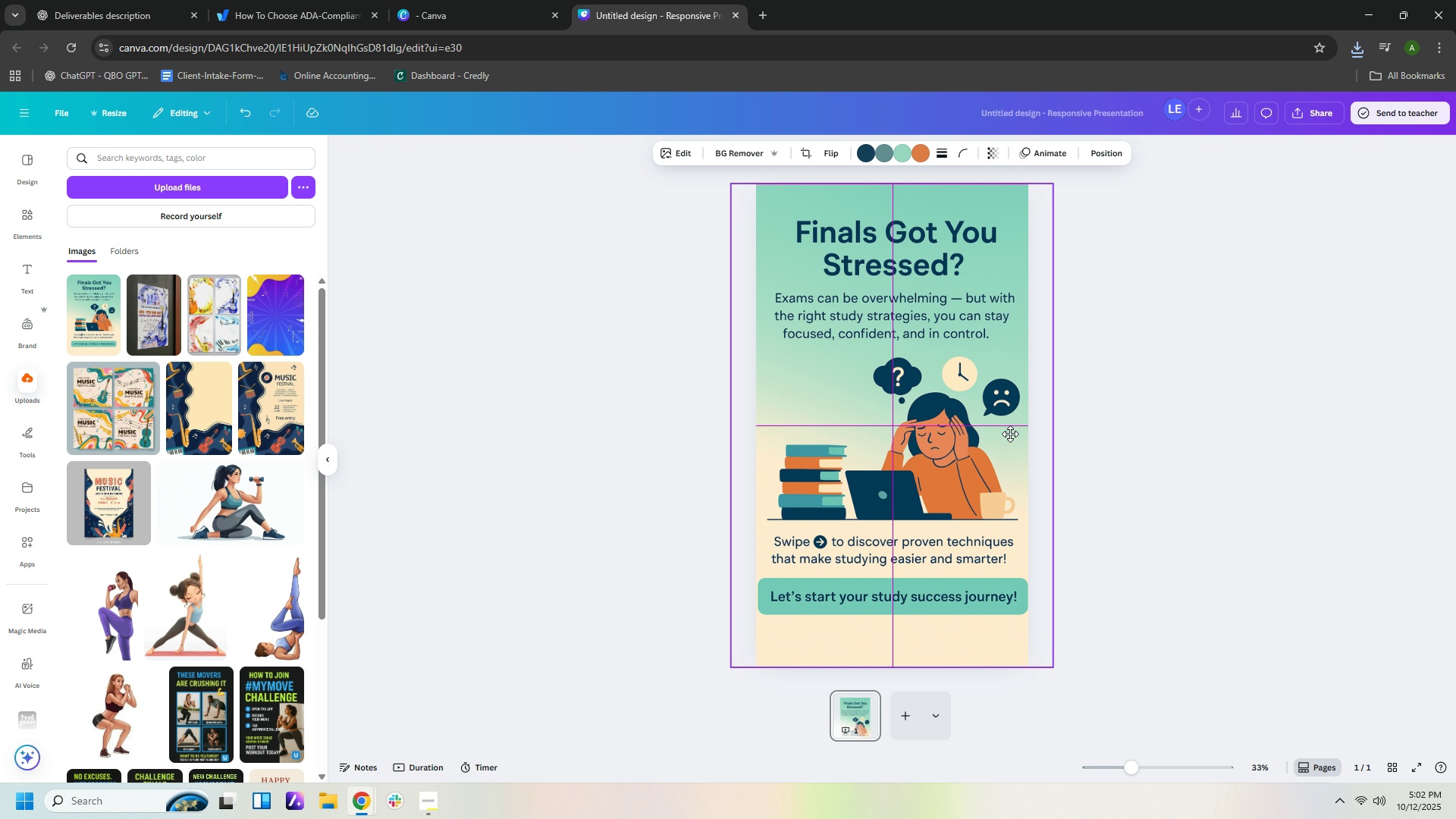 
left_click_drag(start_coordinate=[972, 629], to_coordinate=[968, 629])
 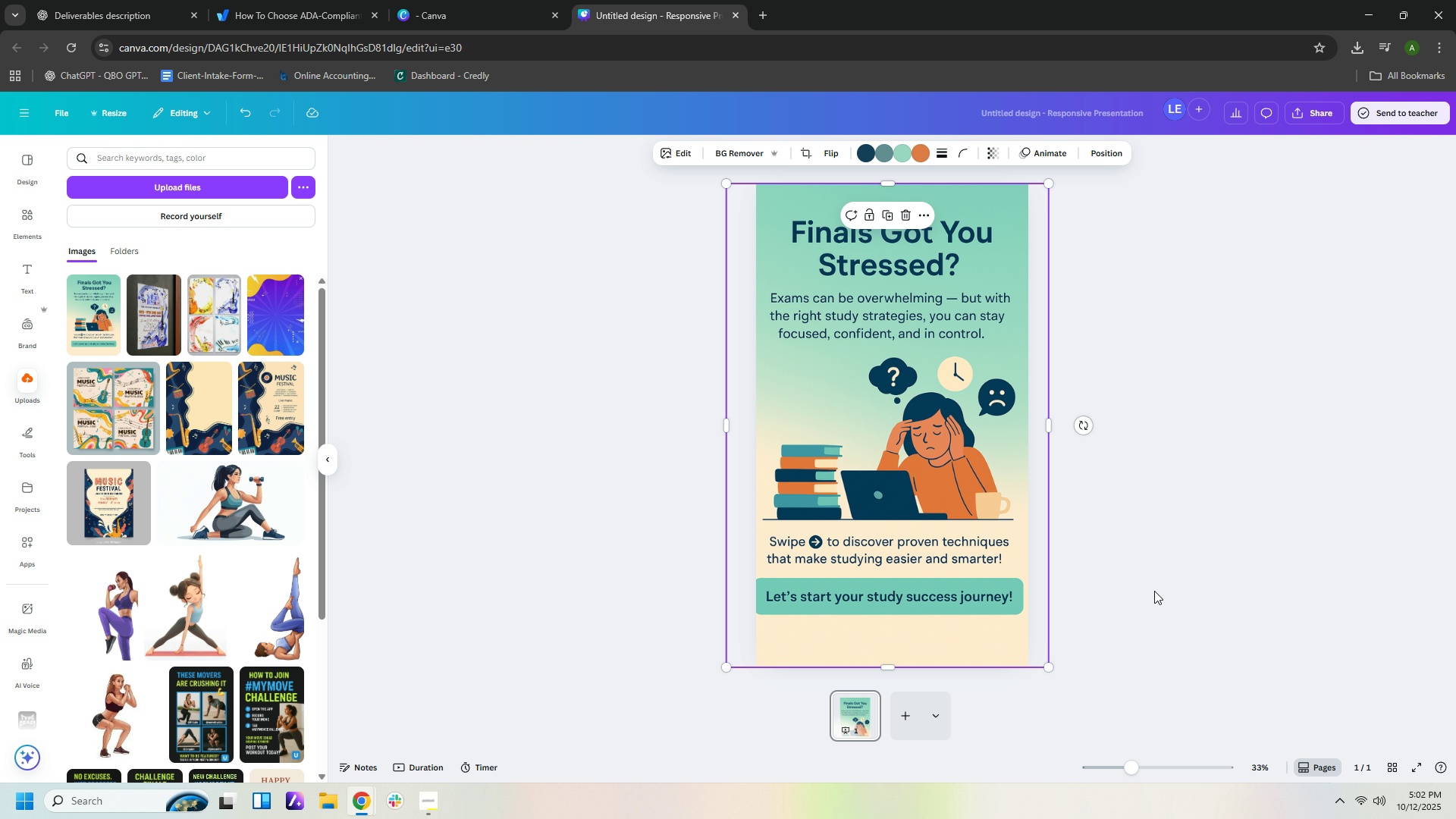 
left_click([1154, 591])
 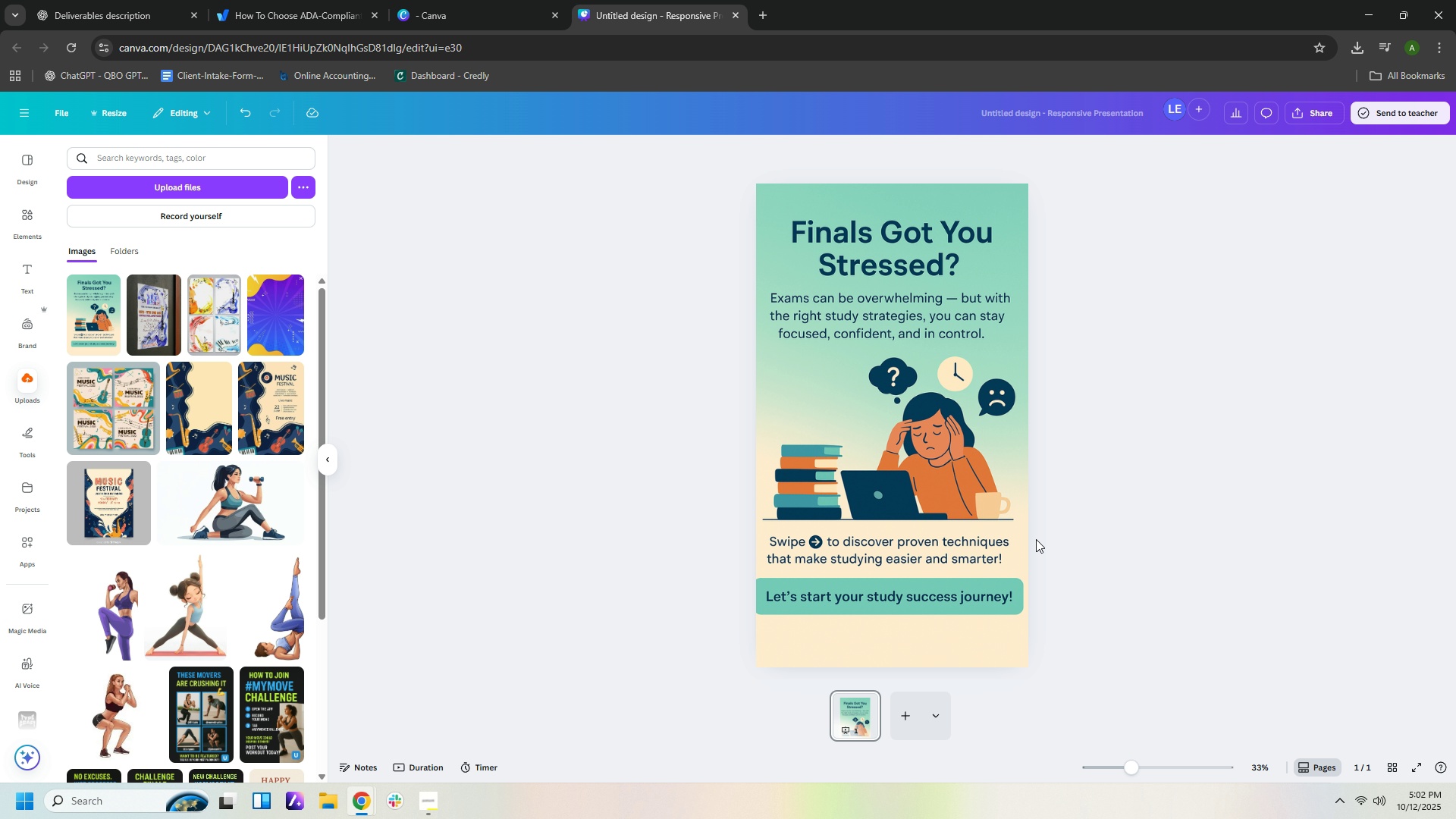 
left_click([1009, 455])
 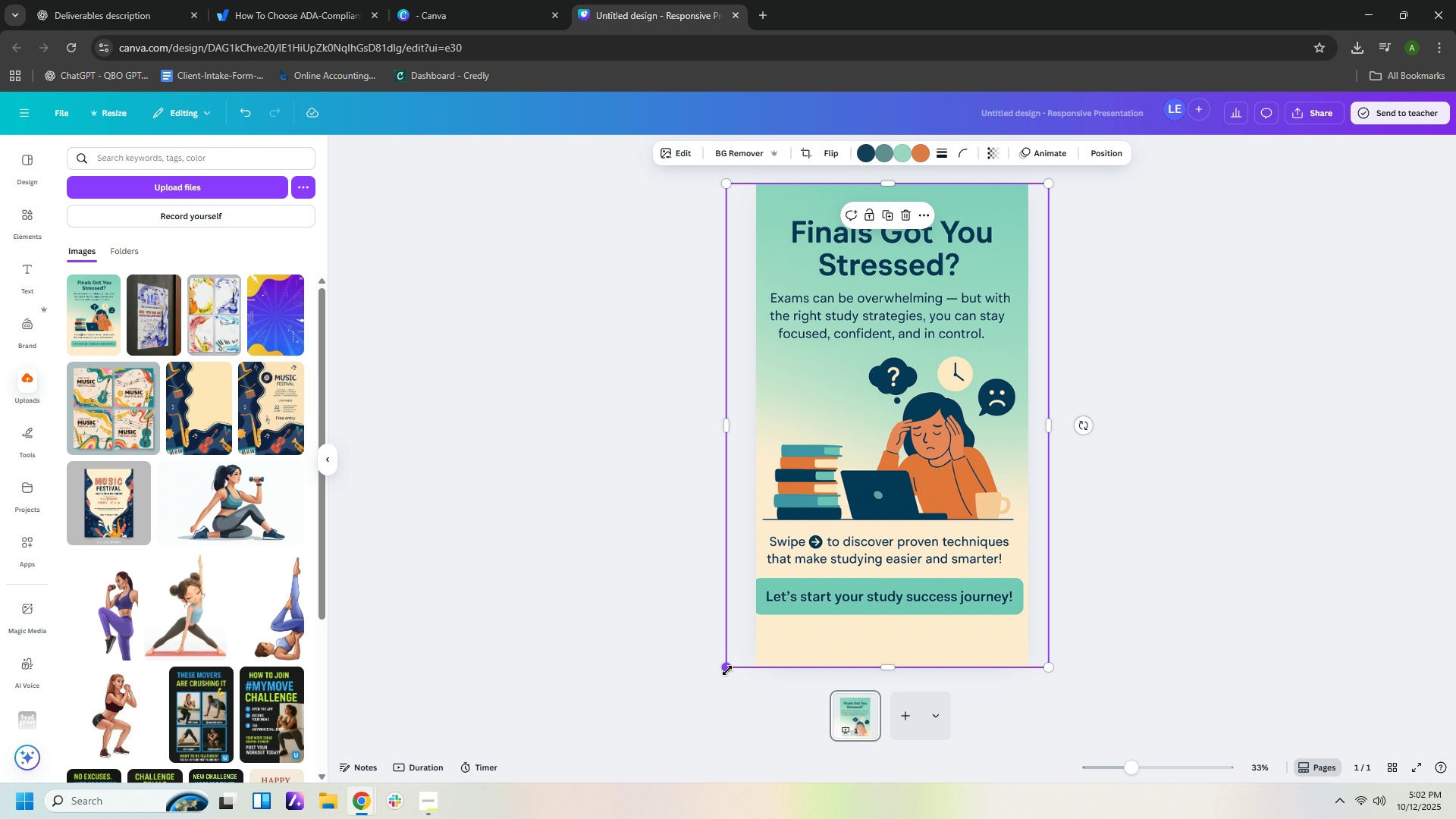 
left_click_drag(start_coordinate=[727, 670], to_coordinate=[753, 634])
 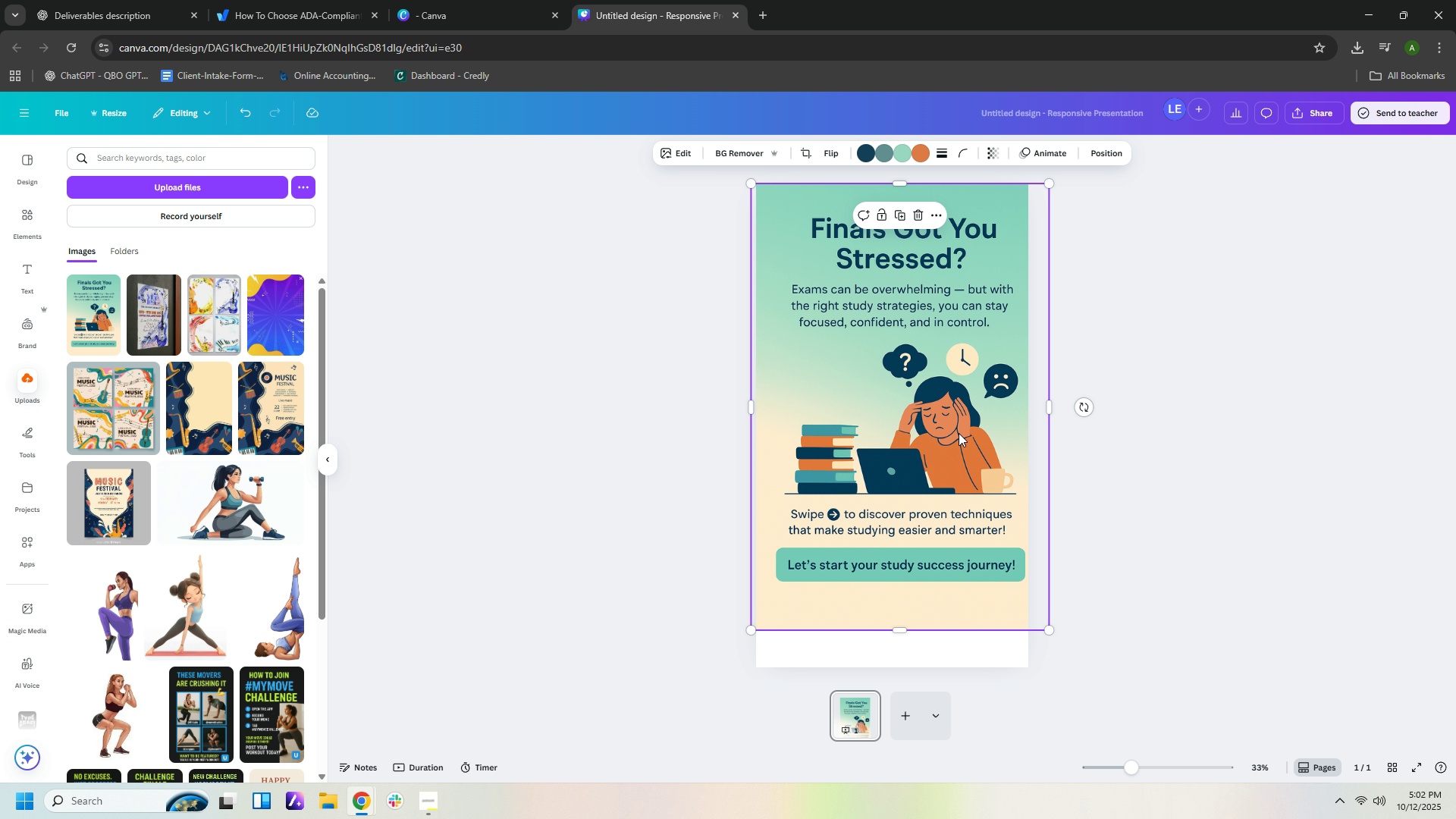 
left_click_drag(start_coordinate=[959, 433], to_coordinate=[947, 453])
 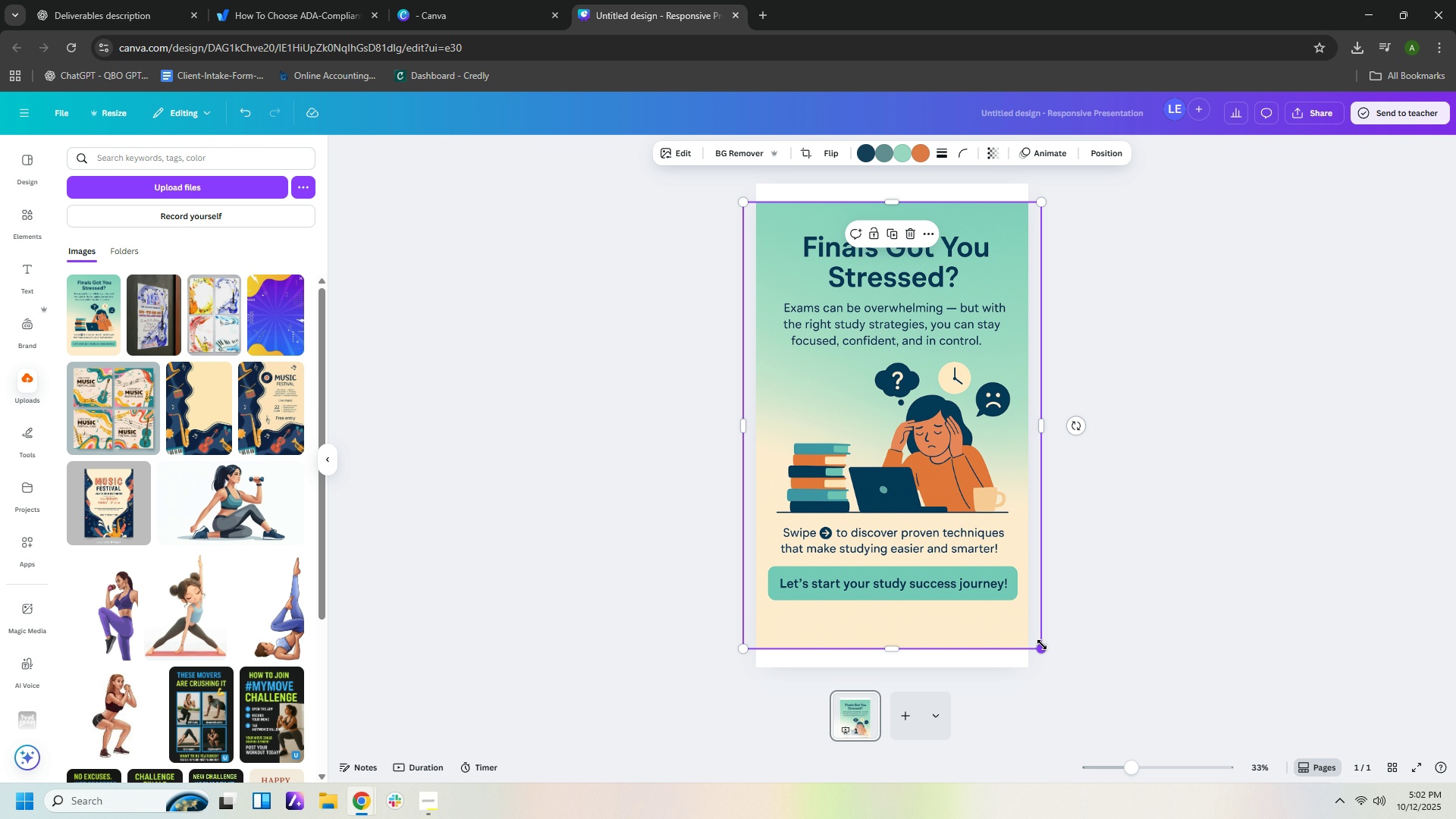 
left_click_drag(start_coordinate=[1042, 645], to_coordinate=[1025, 630])
 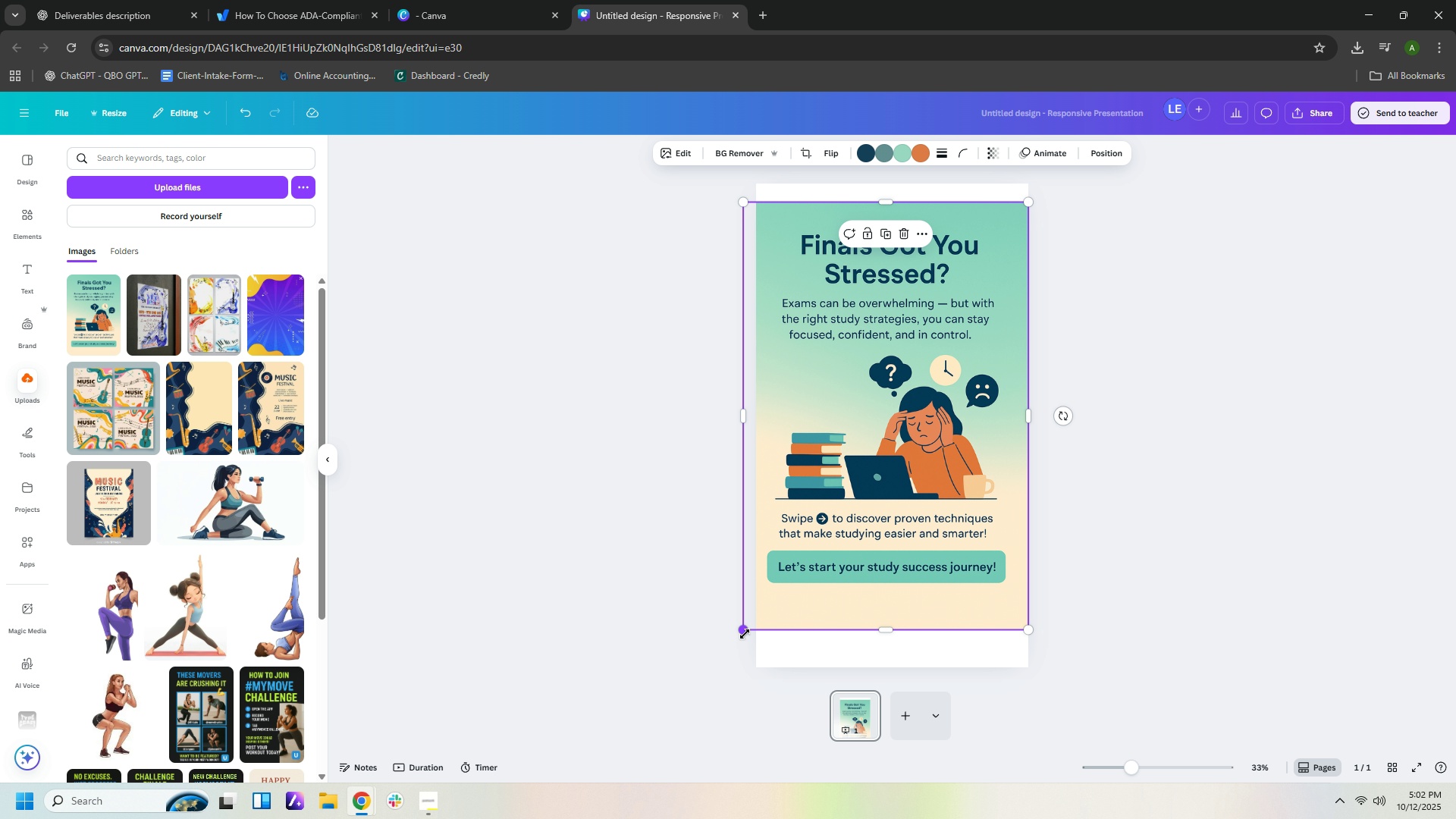 
left_click_drag(start_coordinate=[744, 634], to_coordinate=[765, 620])
 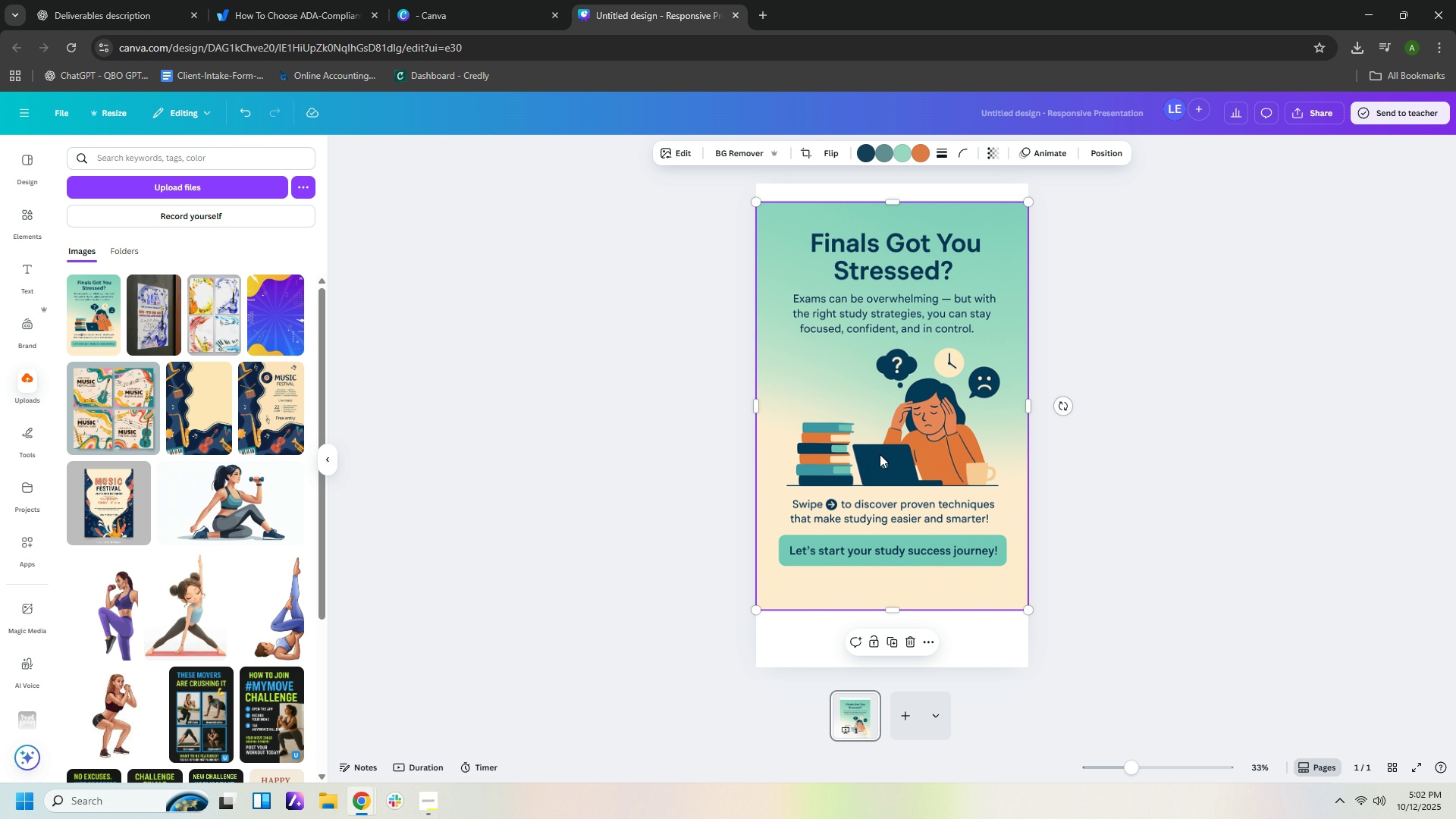 
left_click_drag(start_coordinate=[880, 454], to_coordinate=[880, 468])
 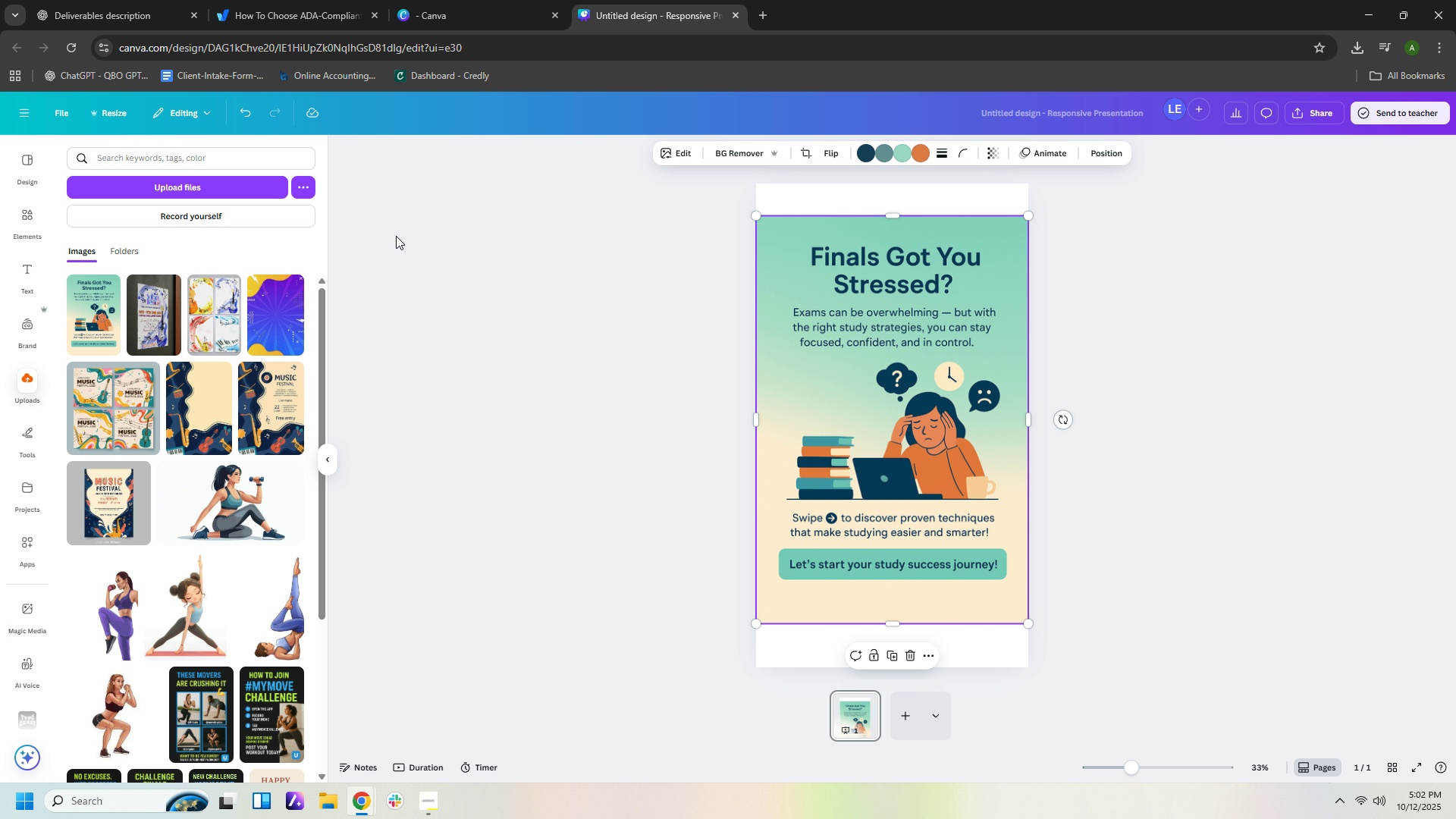 
left_click([105, 109])
 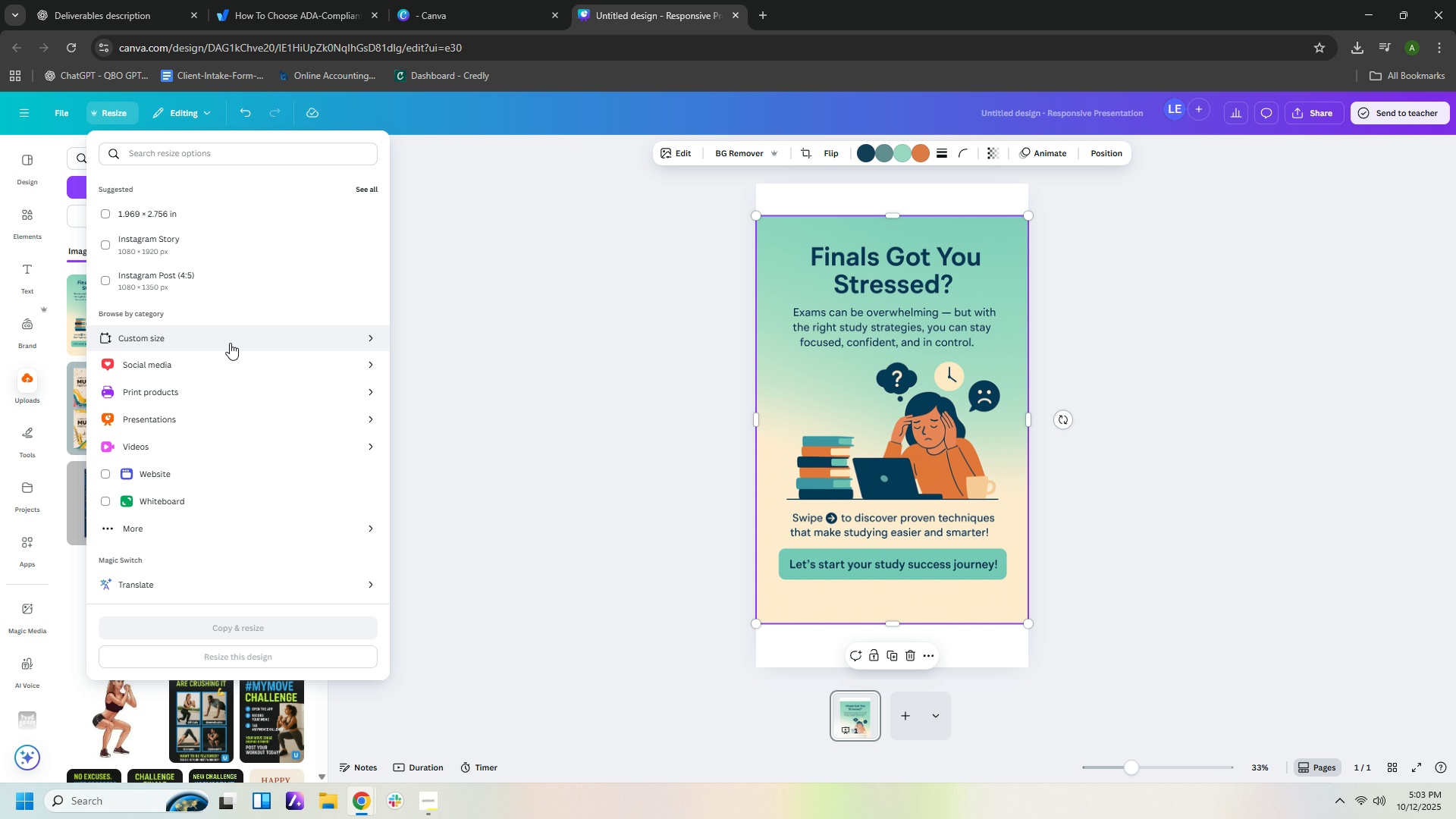 
wait(7.29)
 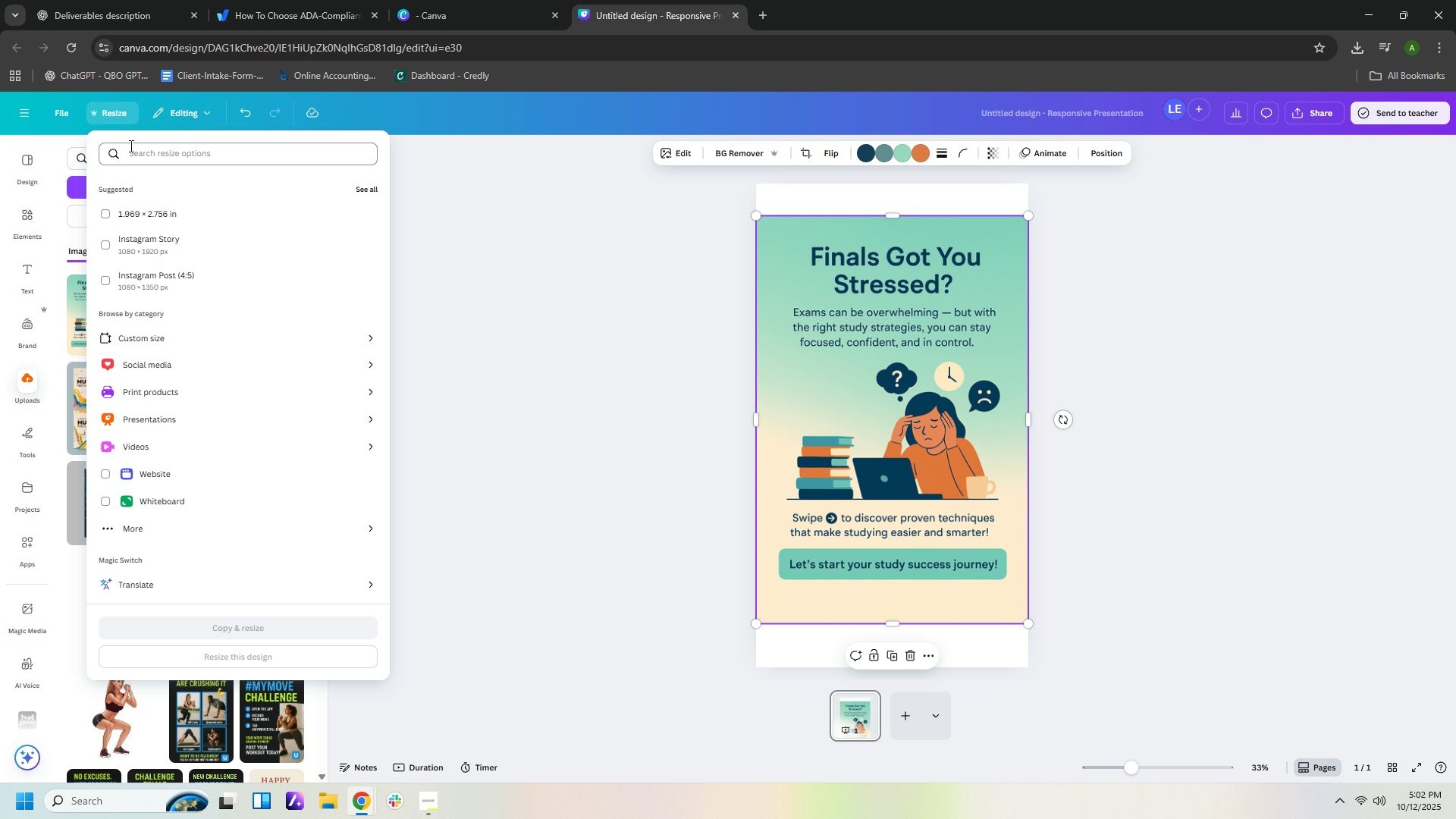 
left_click([230, 343])
 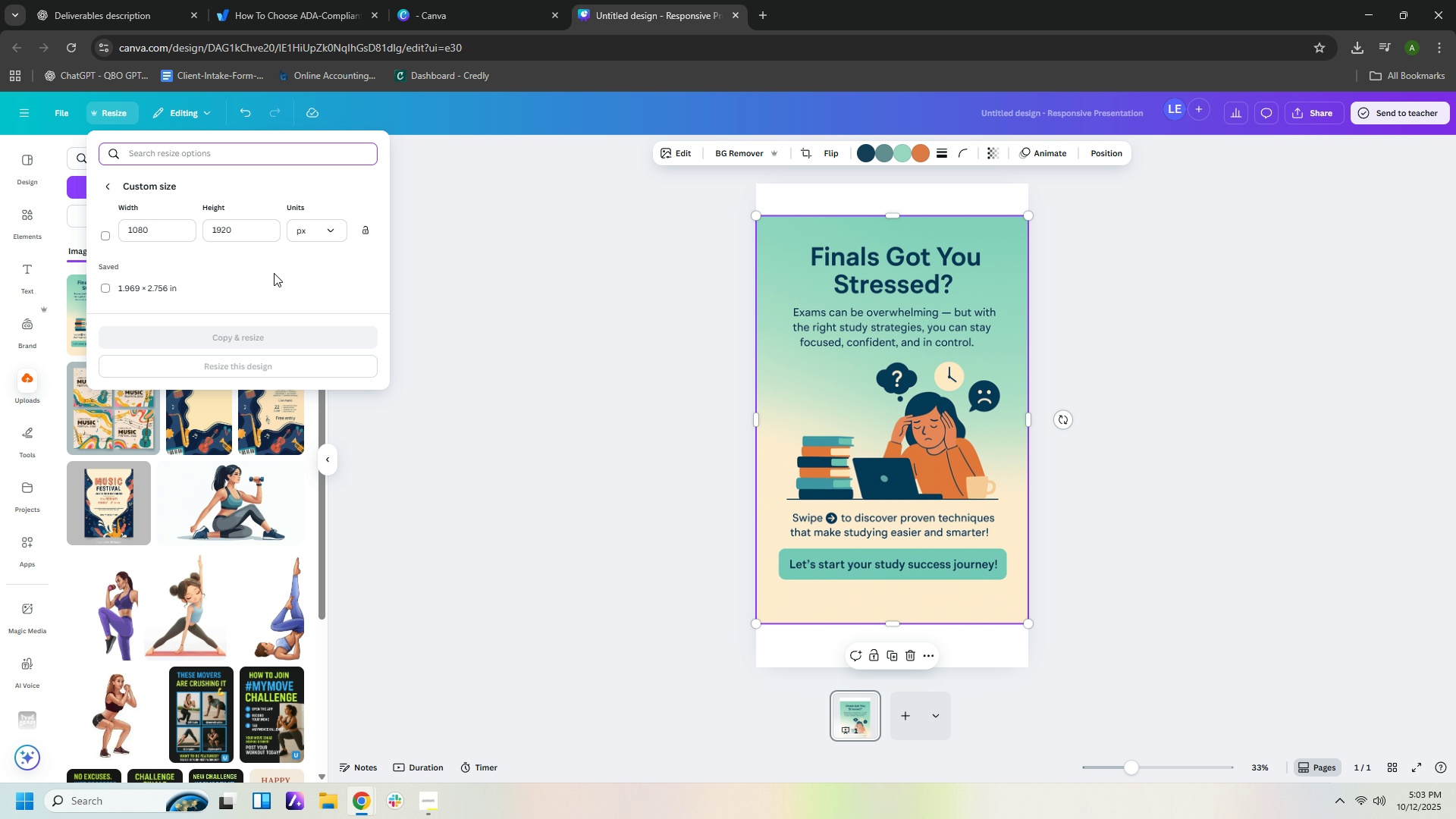 
mouse_move([163, 271])
 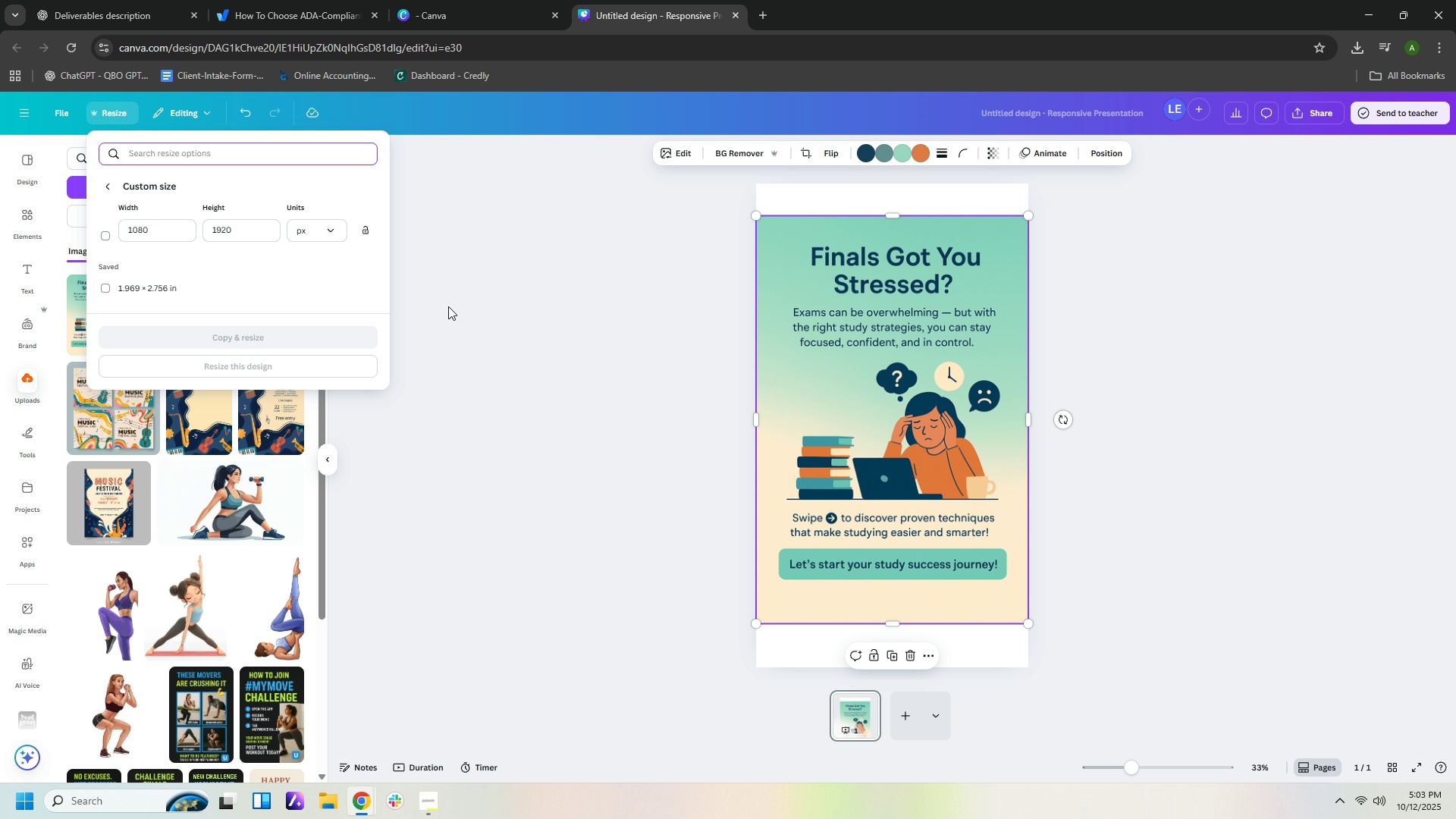 
left_click([448, 306])
 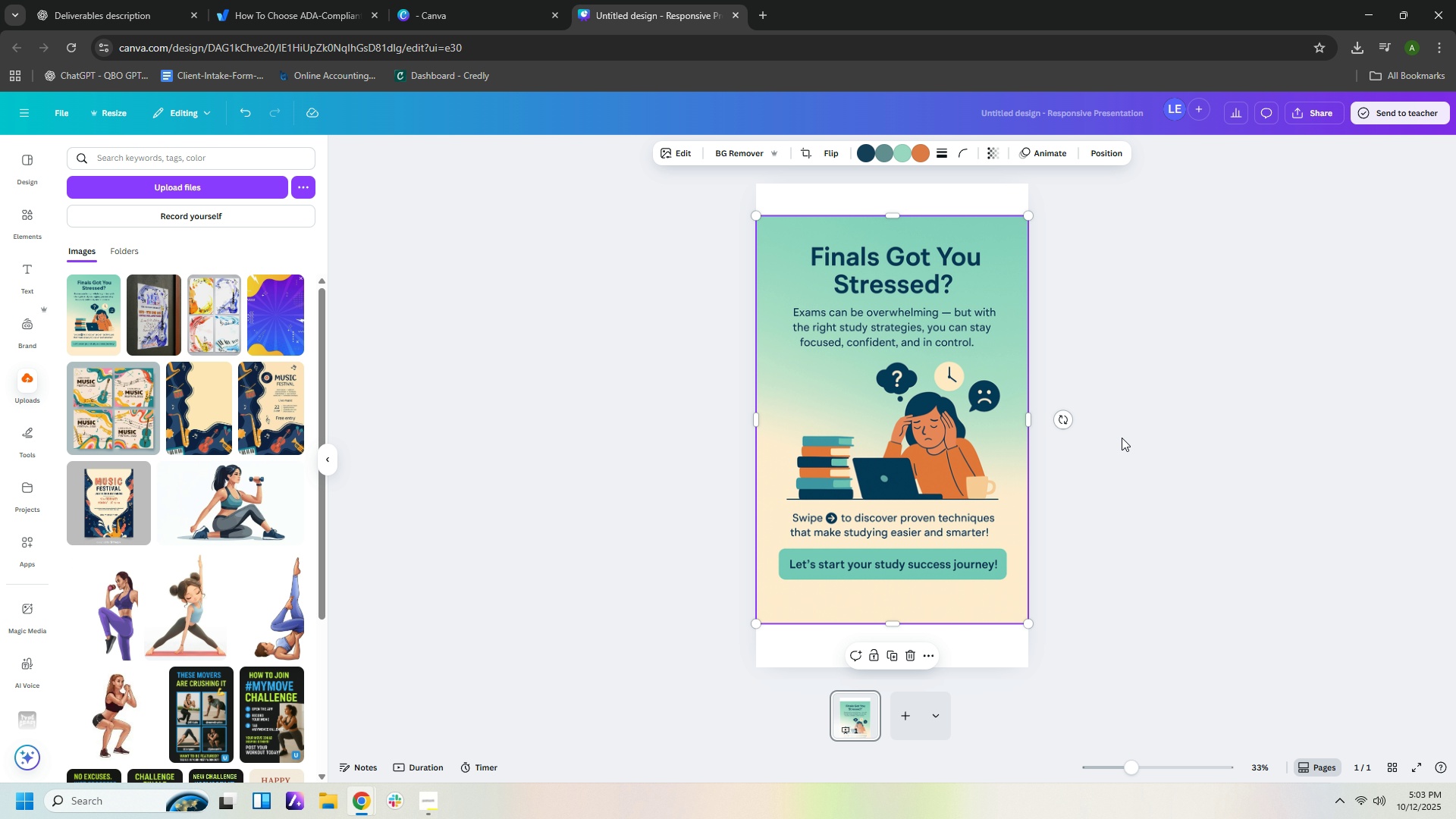 
left_click([1146, 435])
 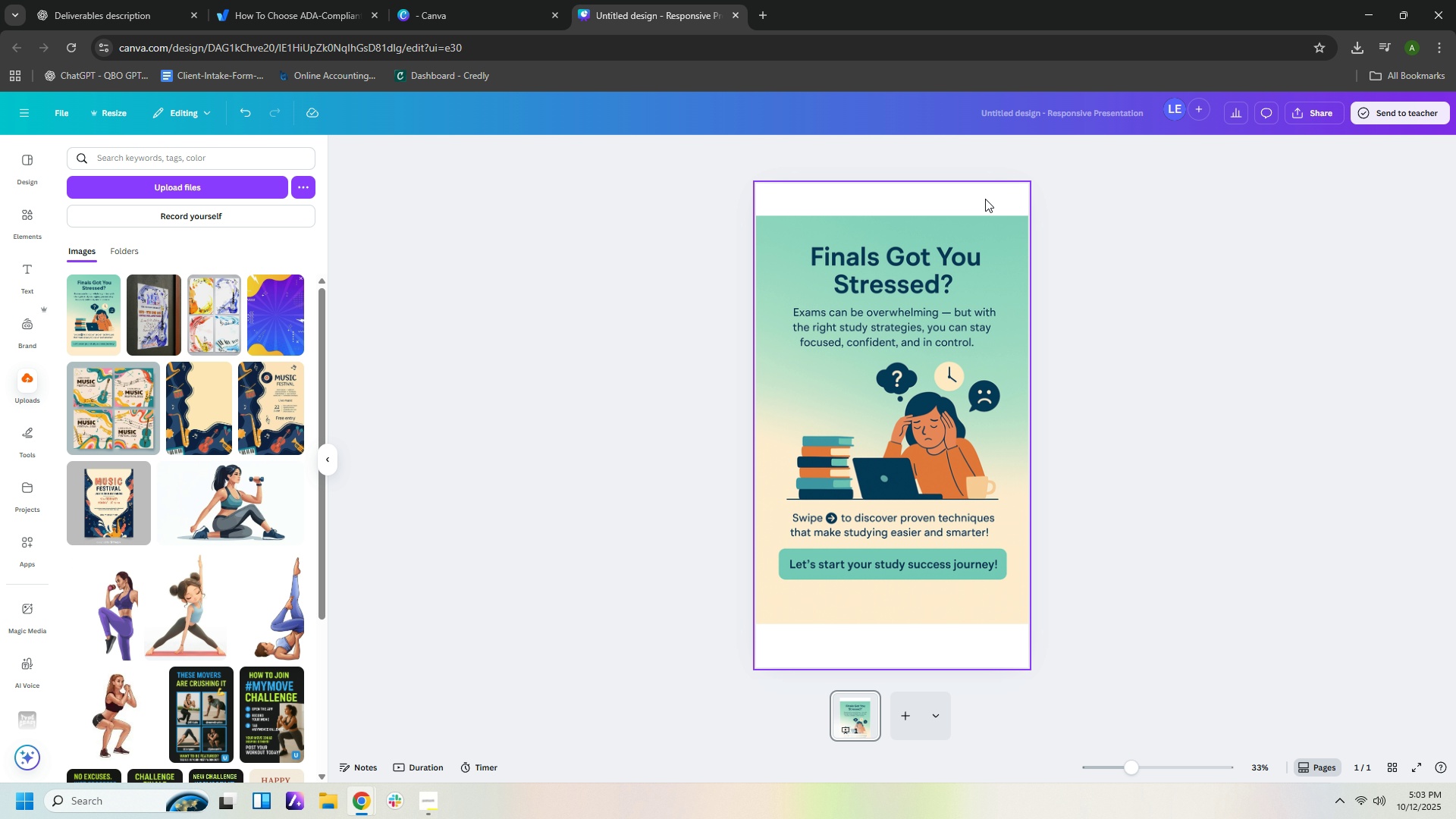 
left_click([985, 199])
 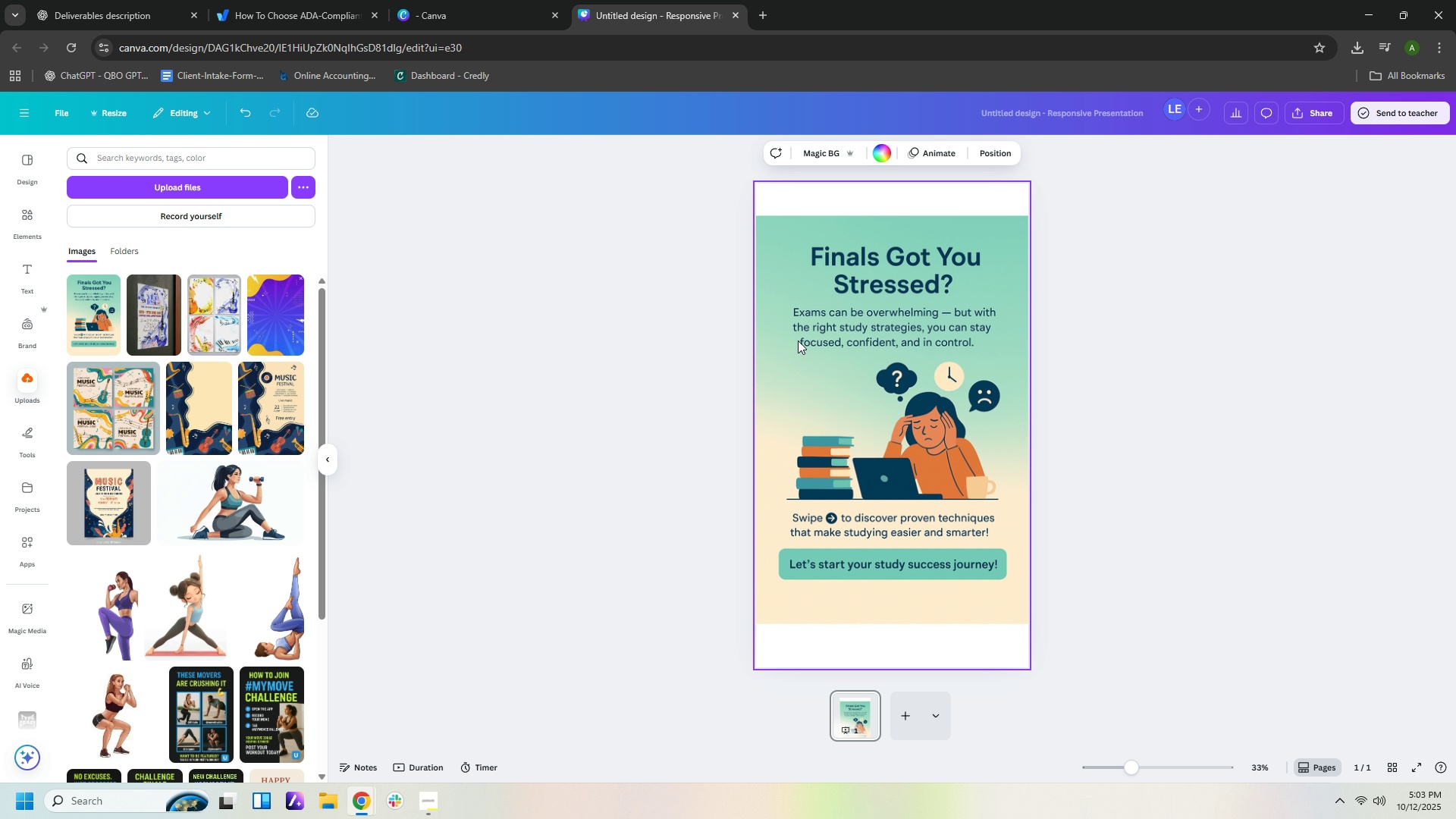 
wait(5.78)
 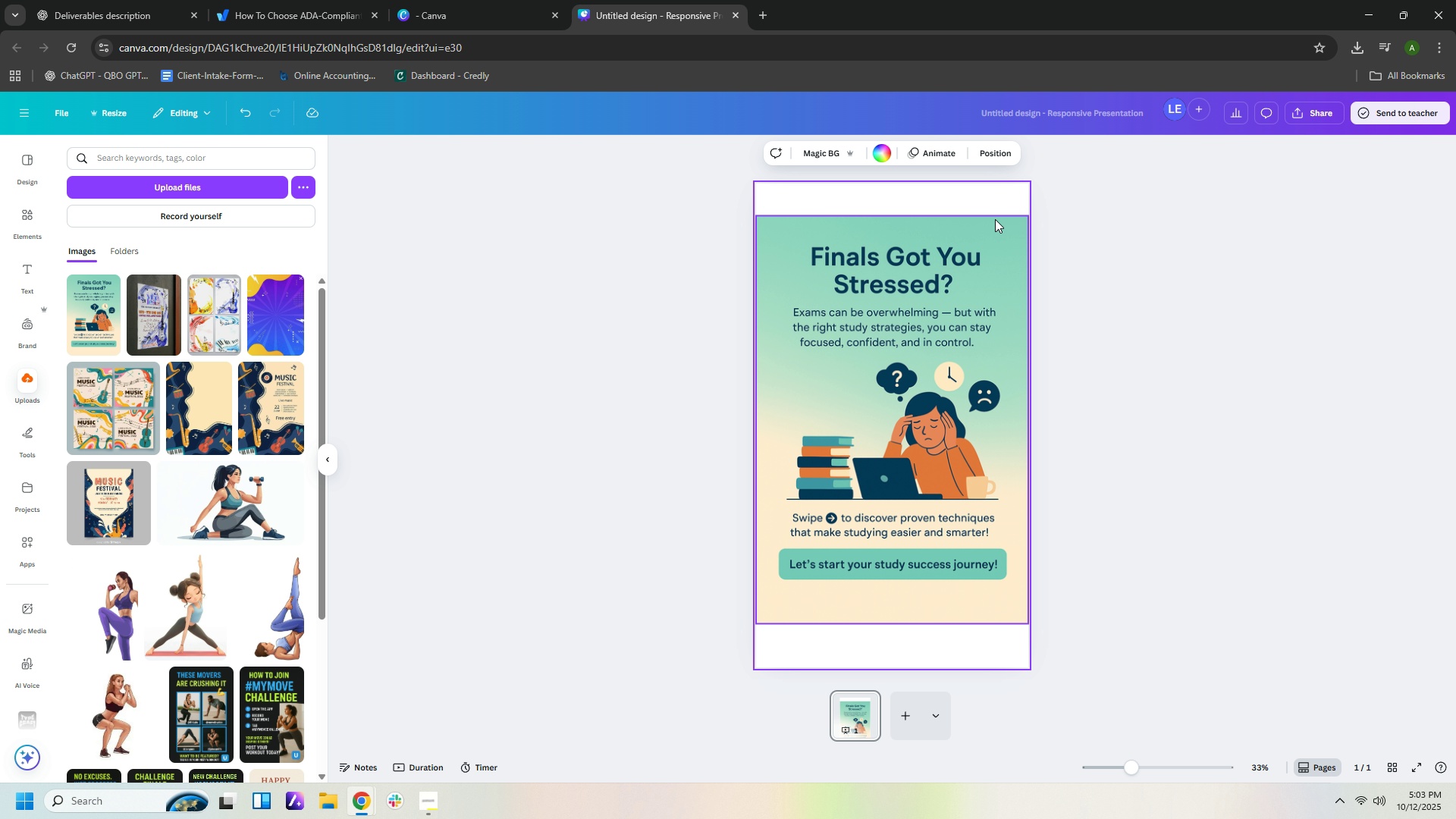 
left_click([971, 189])
 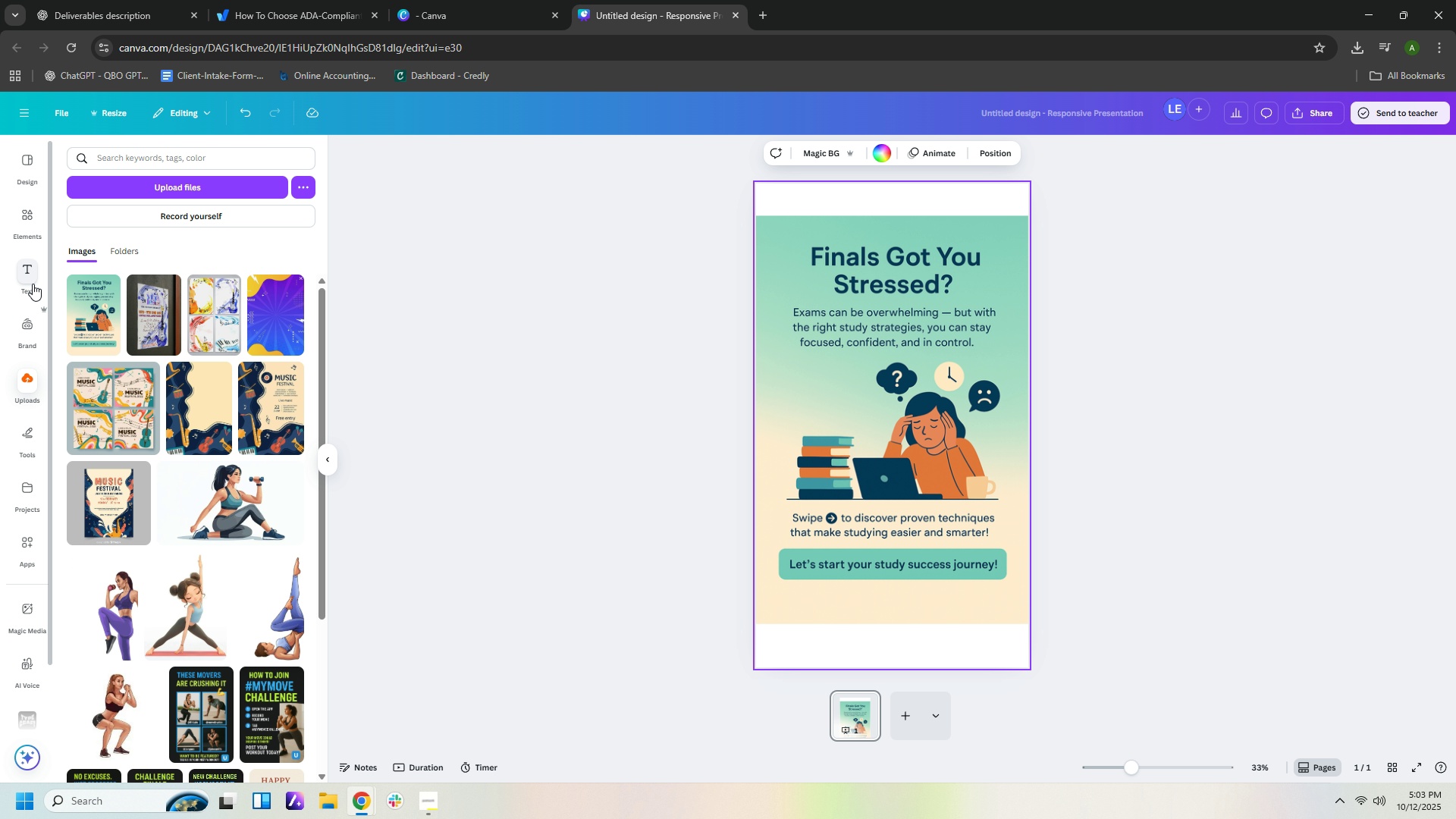 
wait(5.9)
 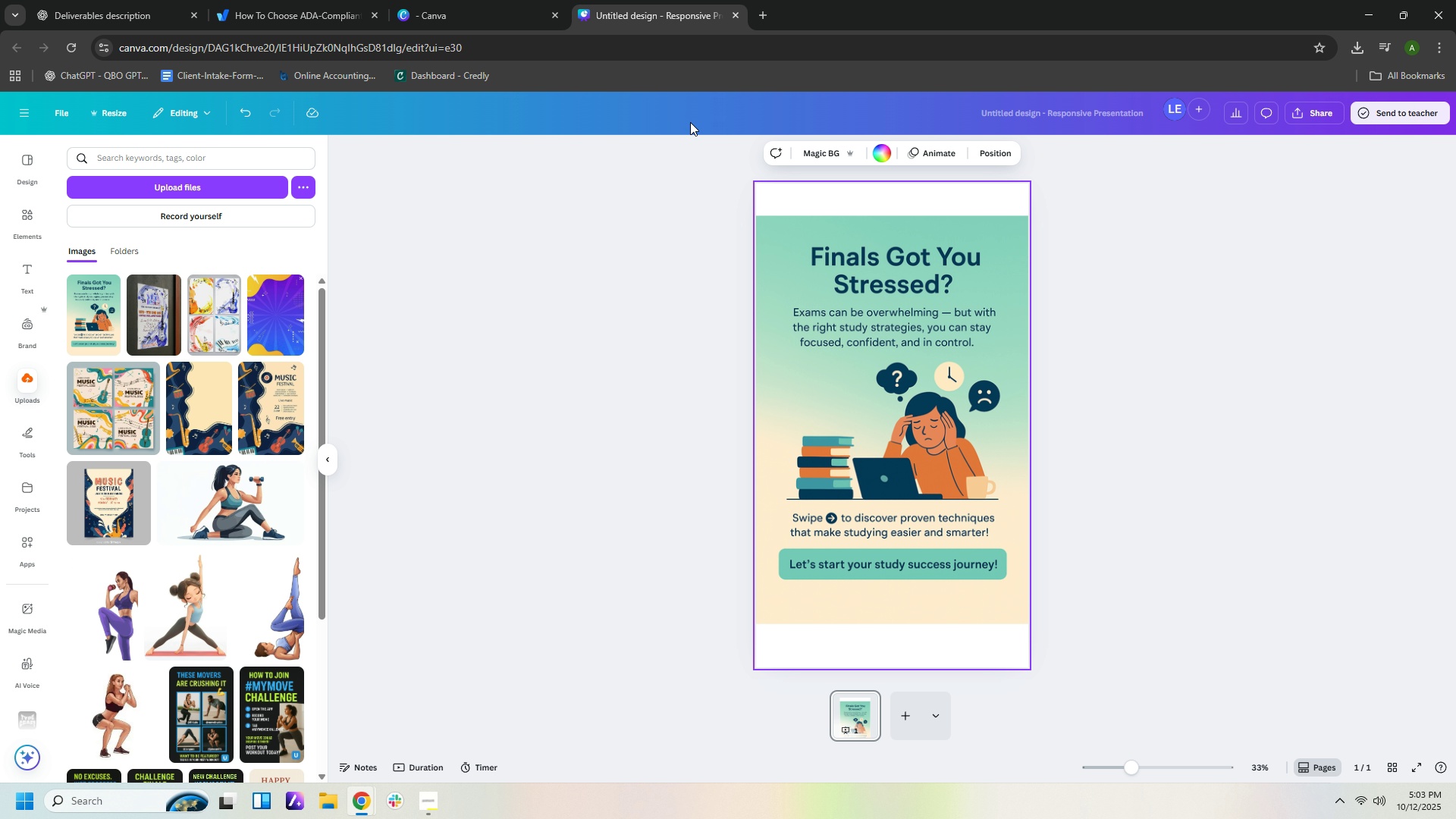 
left_click([23, 221])
 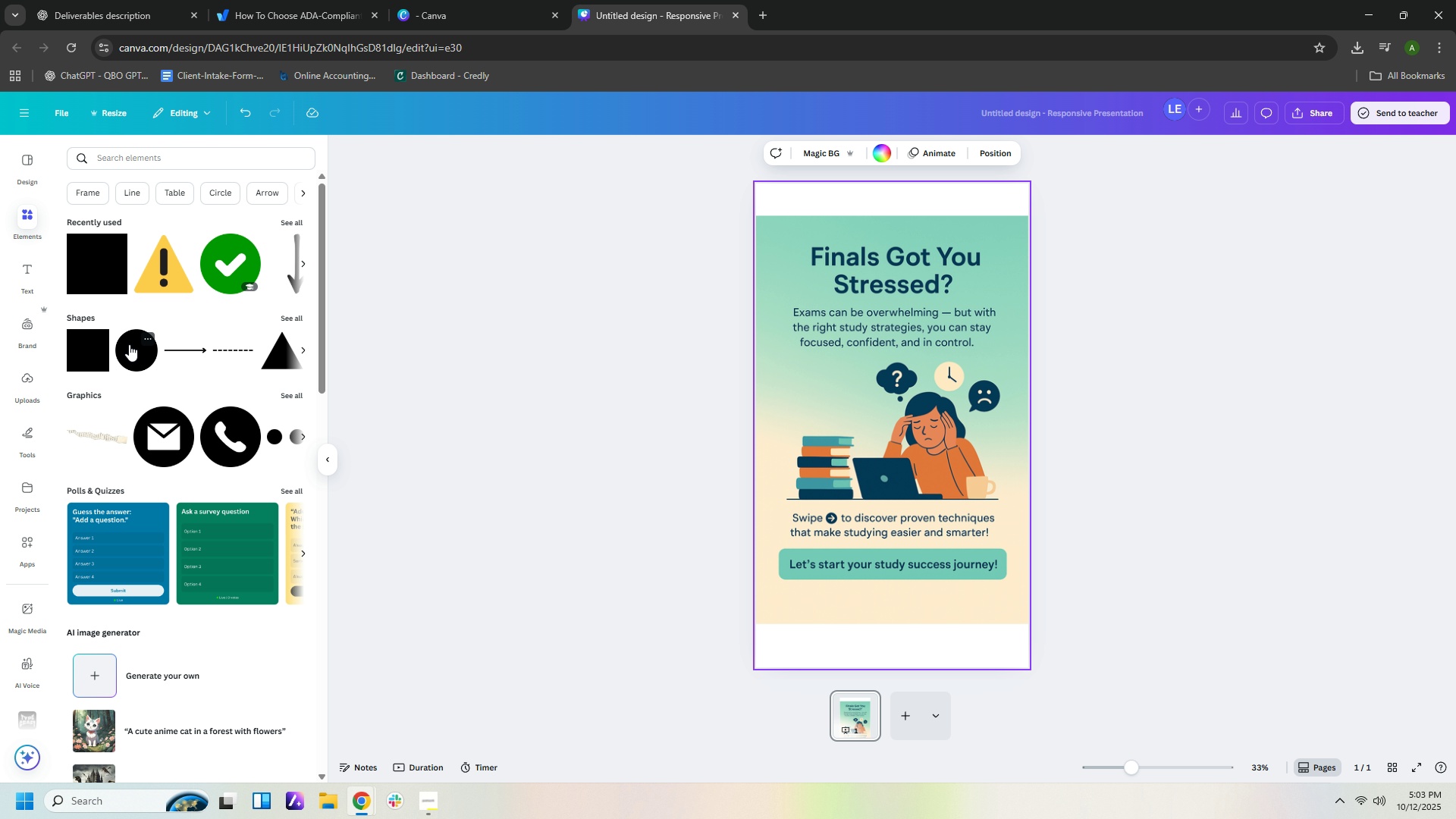 
left_click([96, 351])
 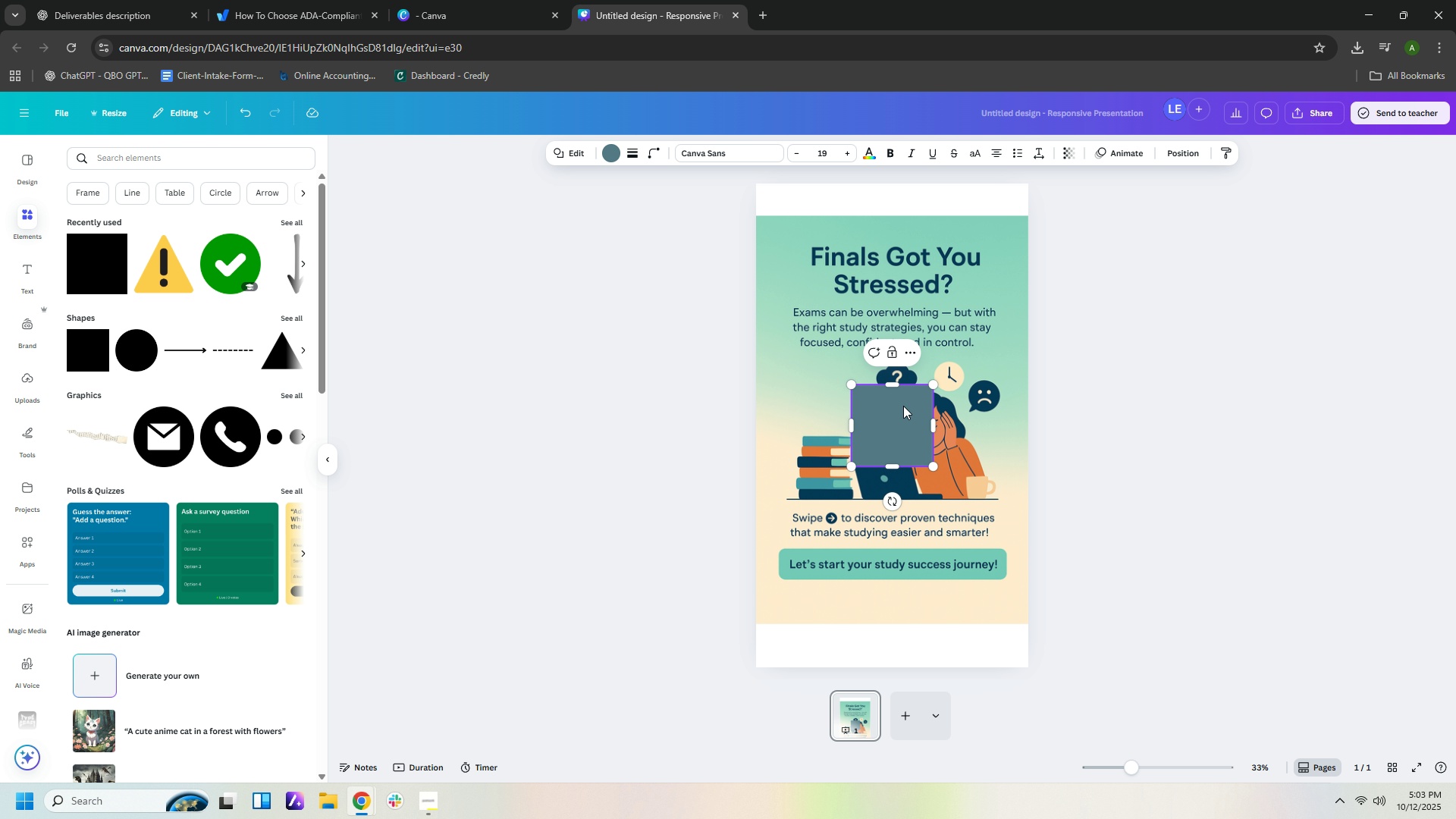 
left_click_drag(start_coordinate=[900, 409], to_coordinate=[805, 207])
 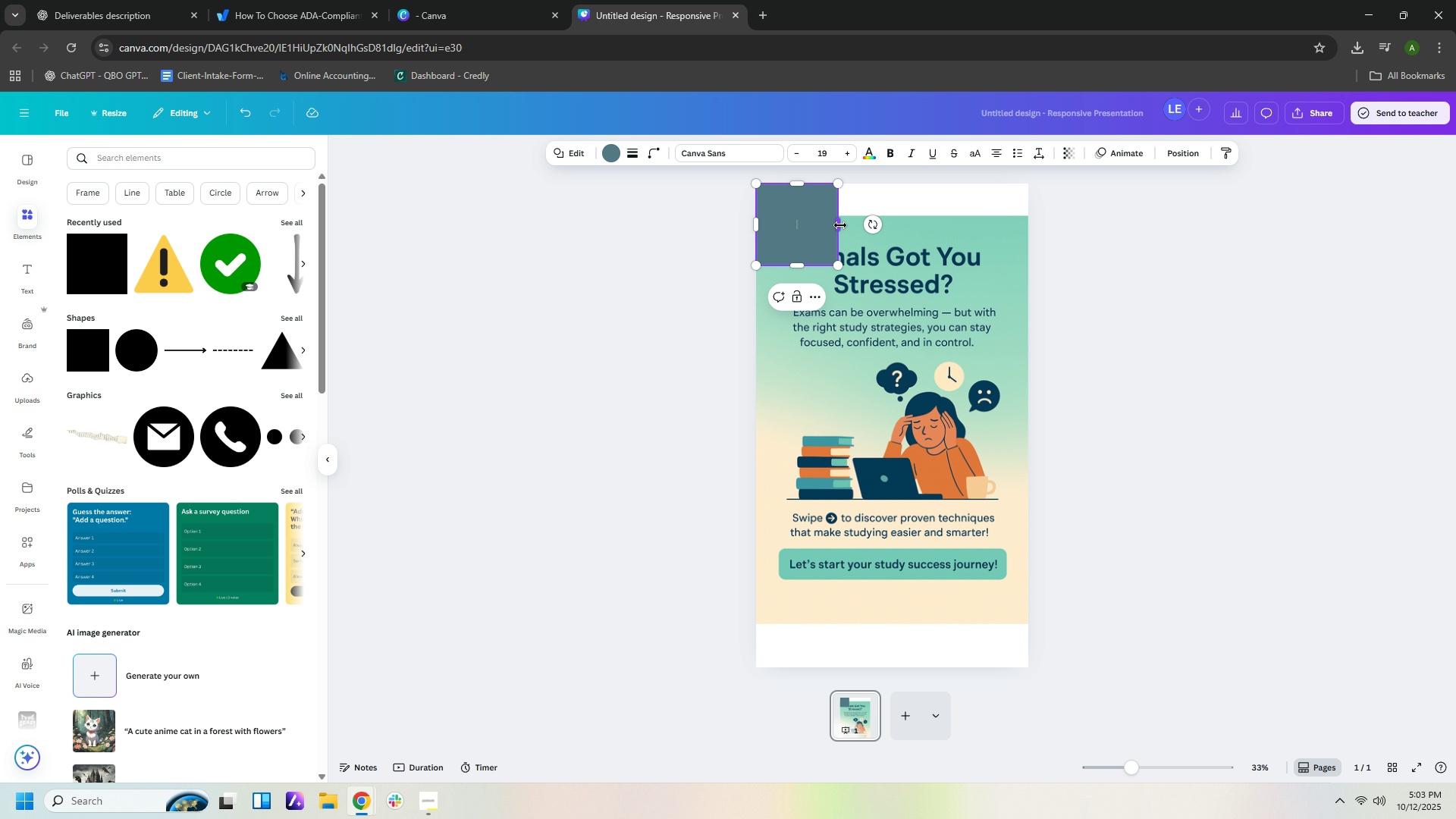 
left_click_drag(start_coordinate=[840, 225], to_coordinate=[1027, 235])
 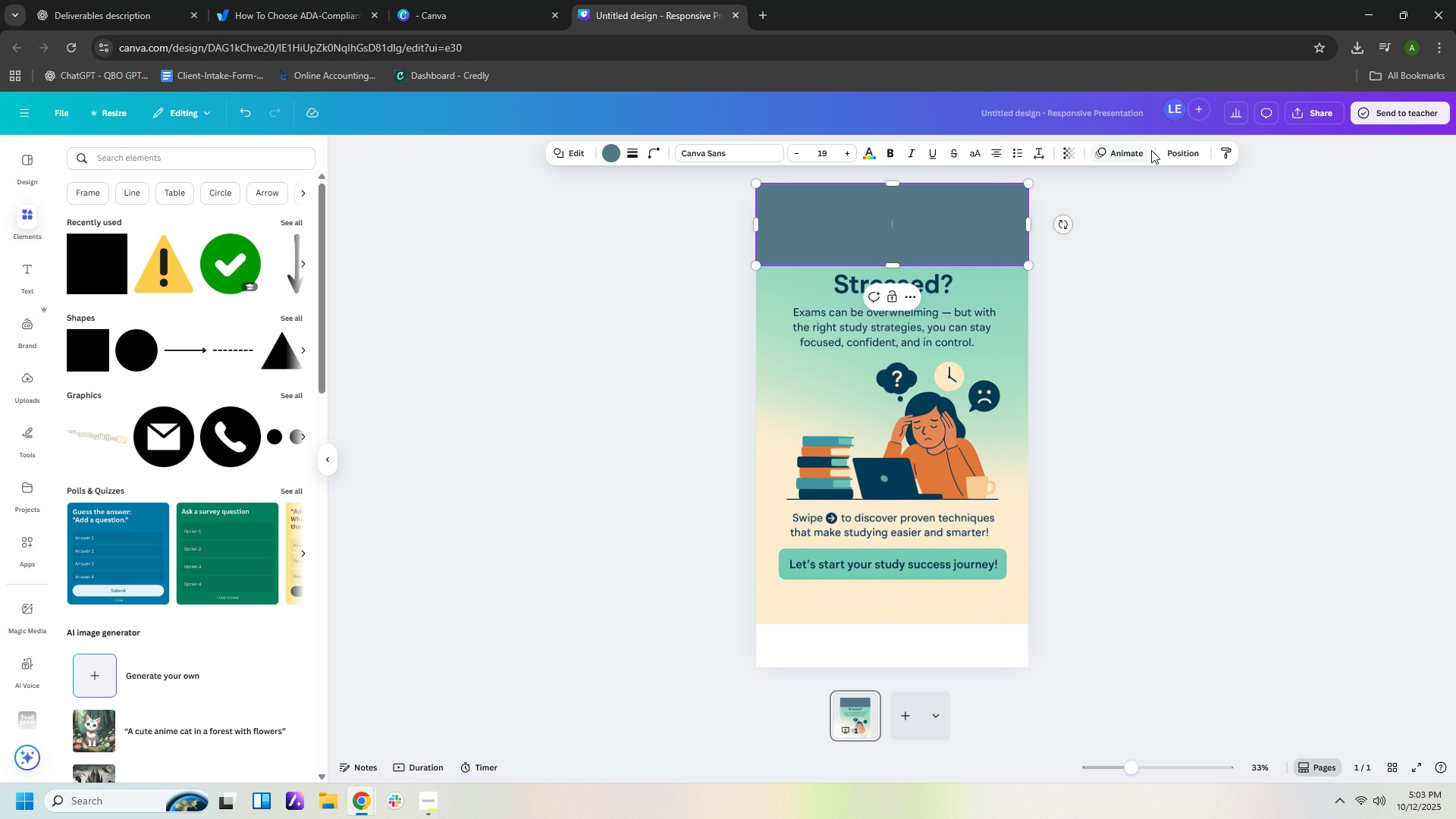 
left_click_drag(start_coordinate=[1181, 152], to_coordinate=[1173, 155])
 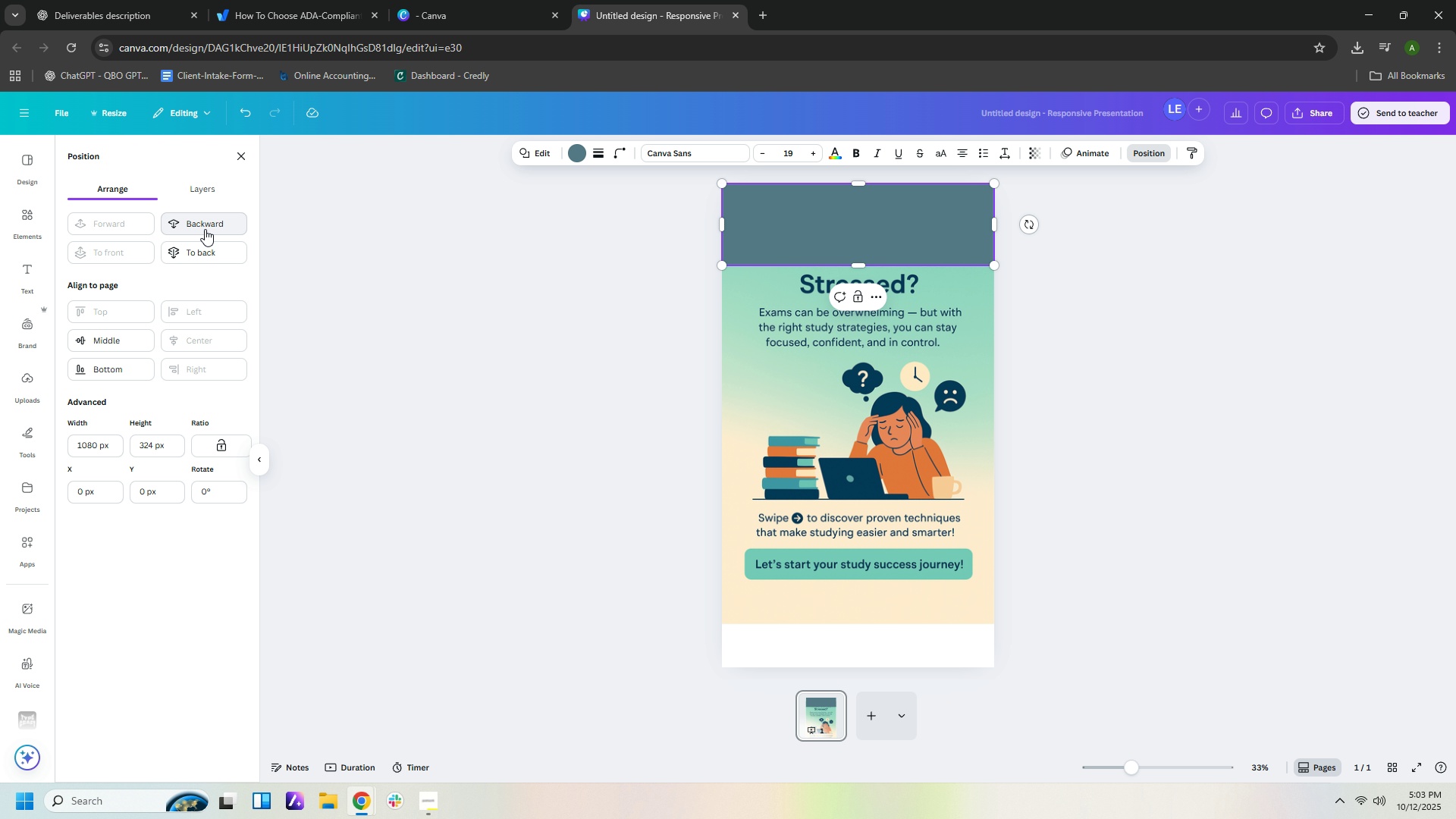 
left_click([211, 224])
 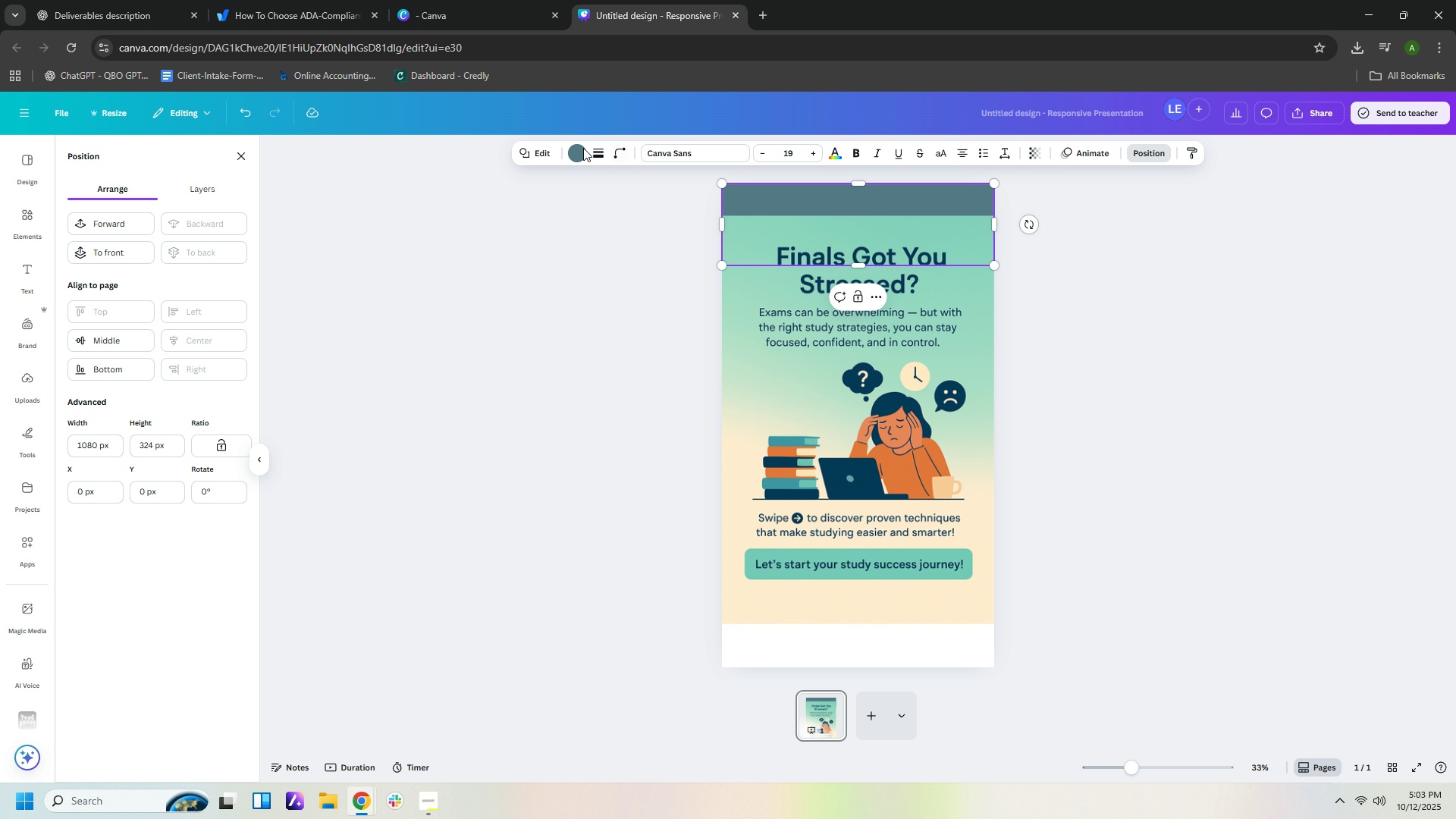 
left_click([580, 147])
 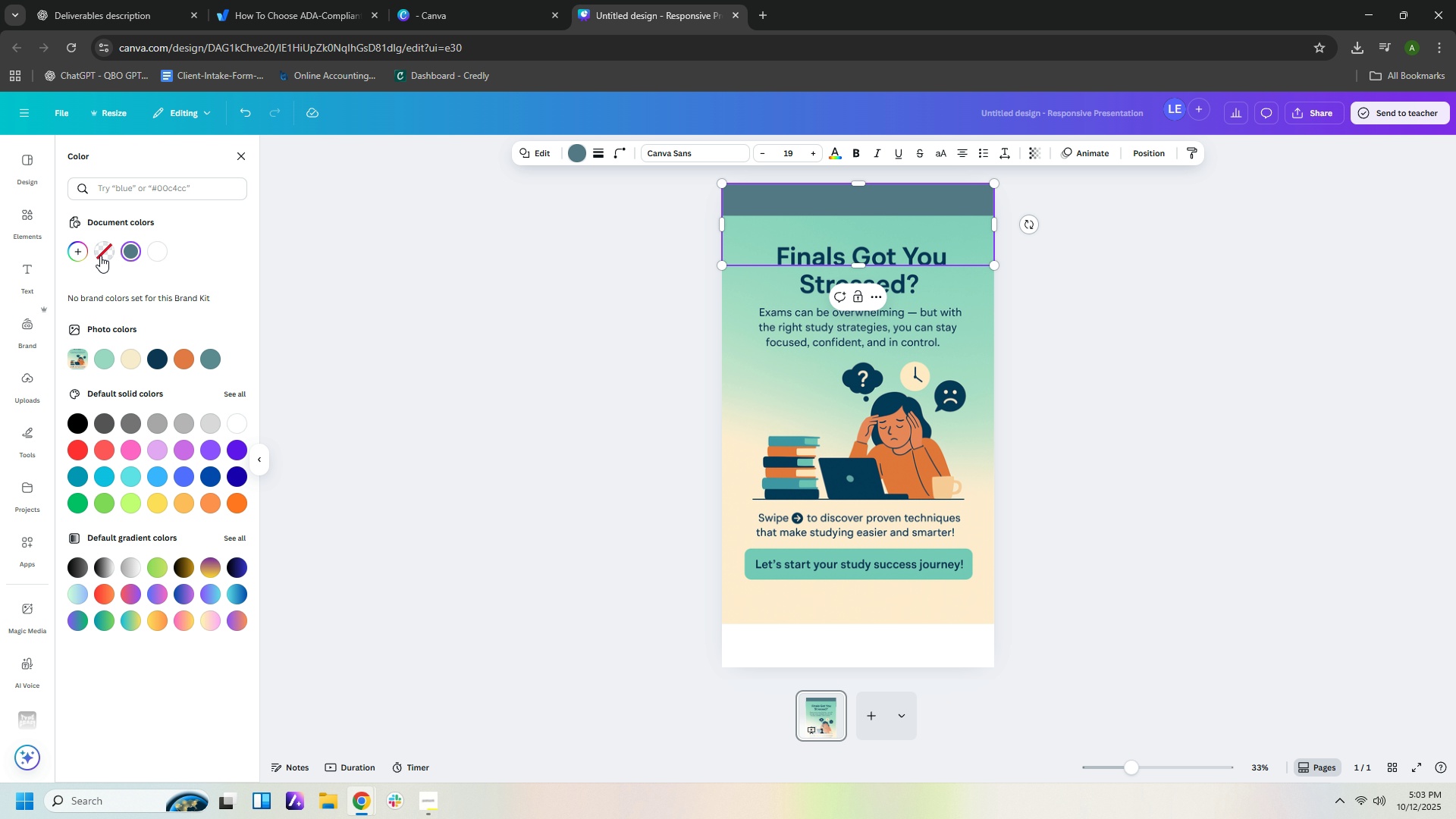 
left_click([79, 251])
 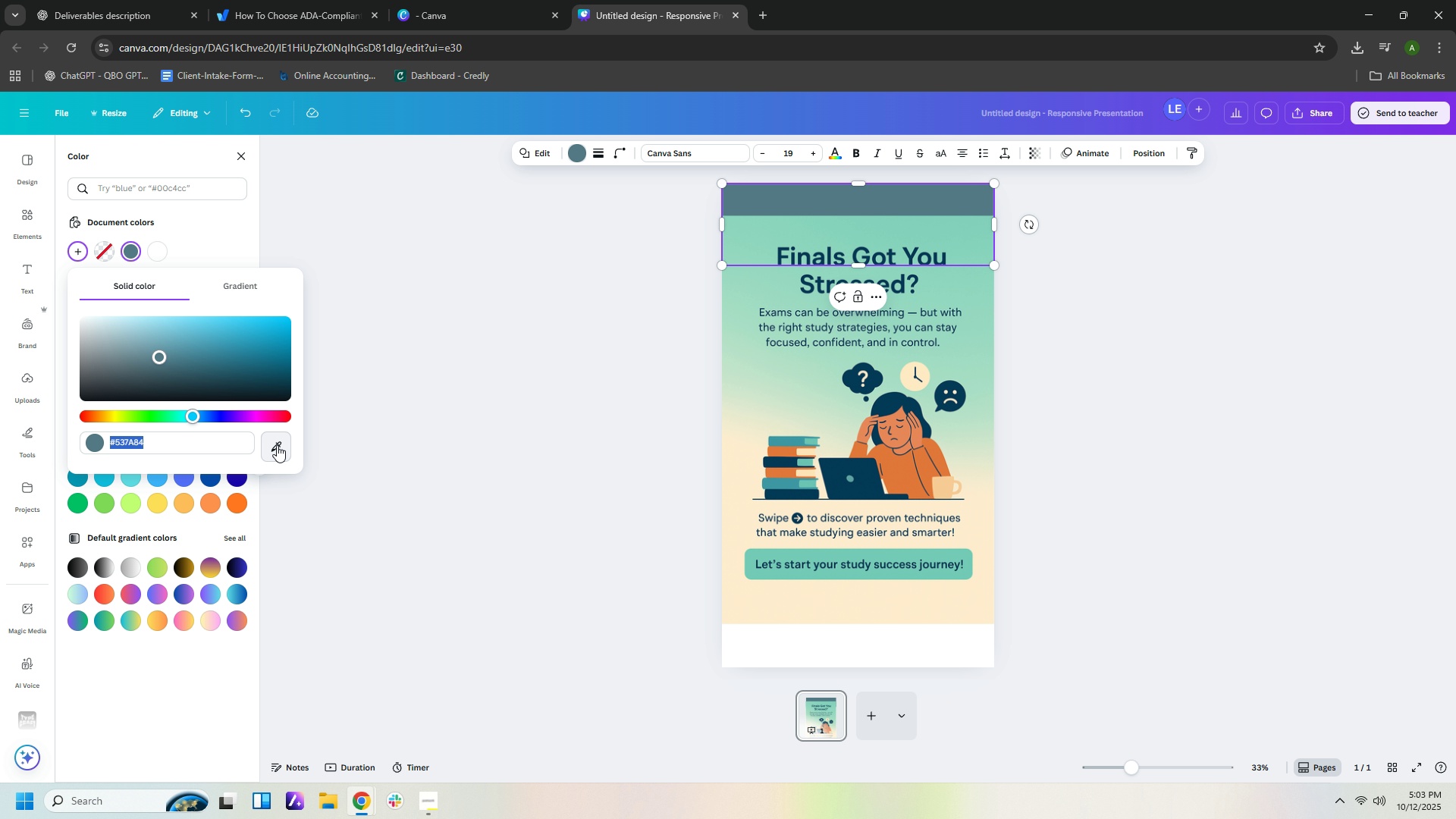 
left_click([277, 445])
 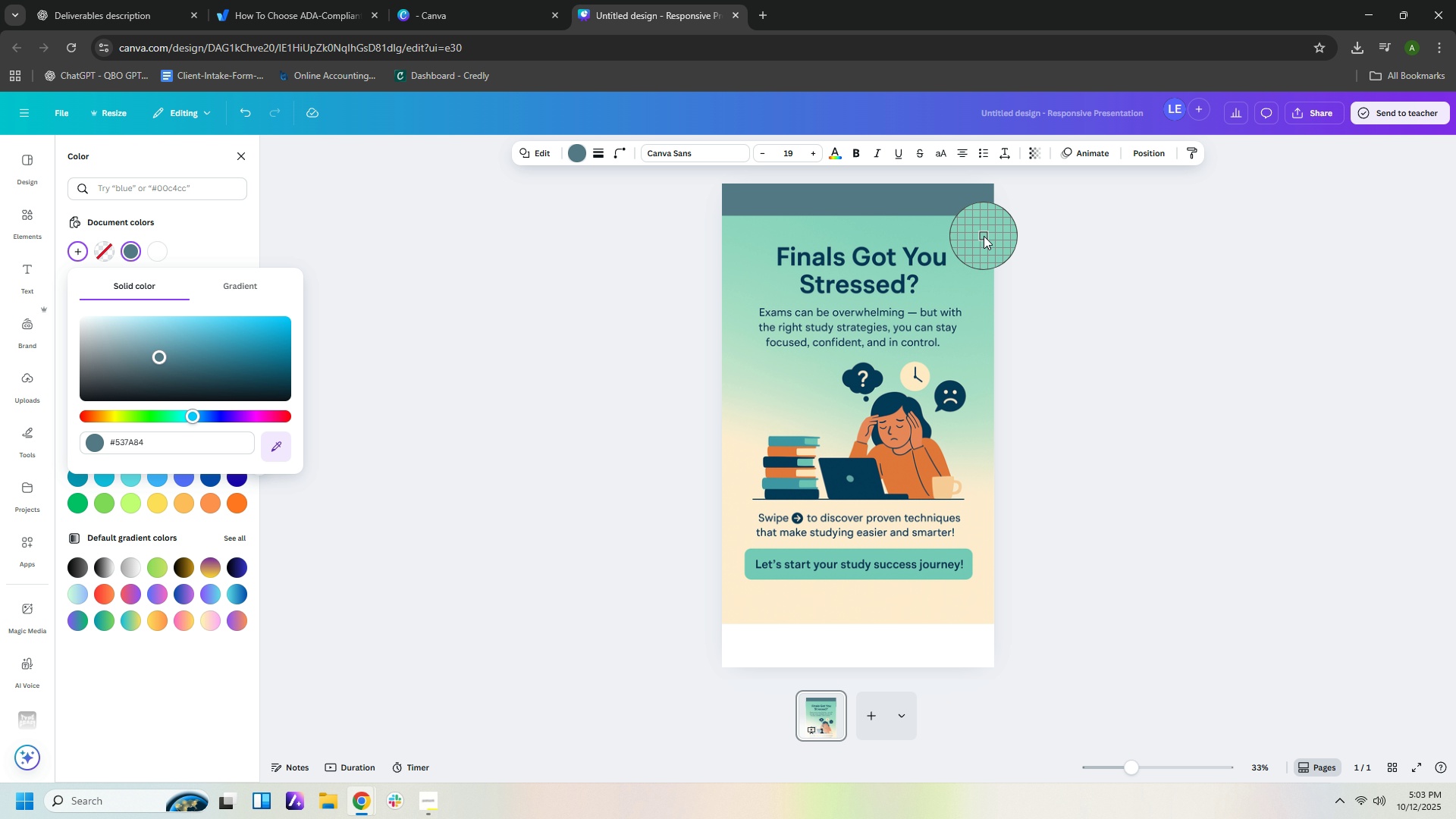 
left_click([984, 236])
 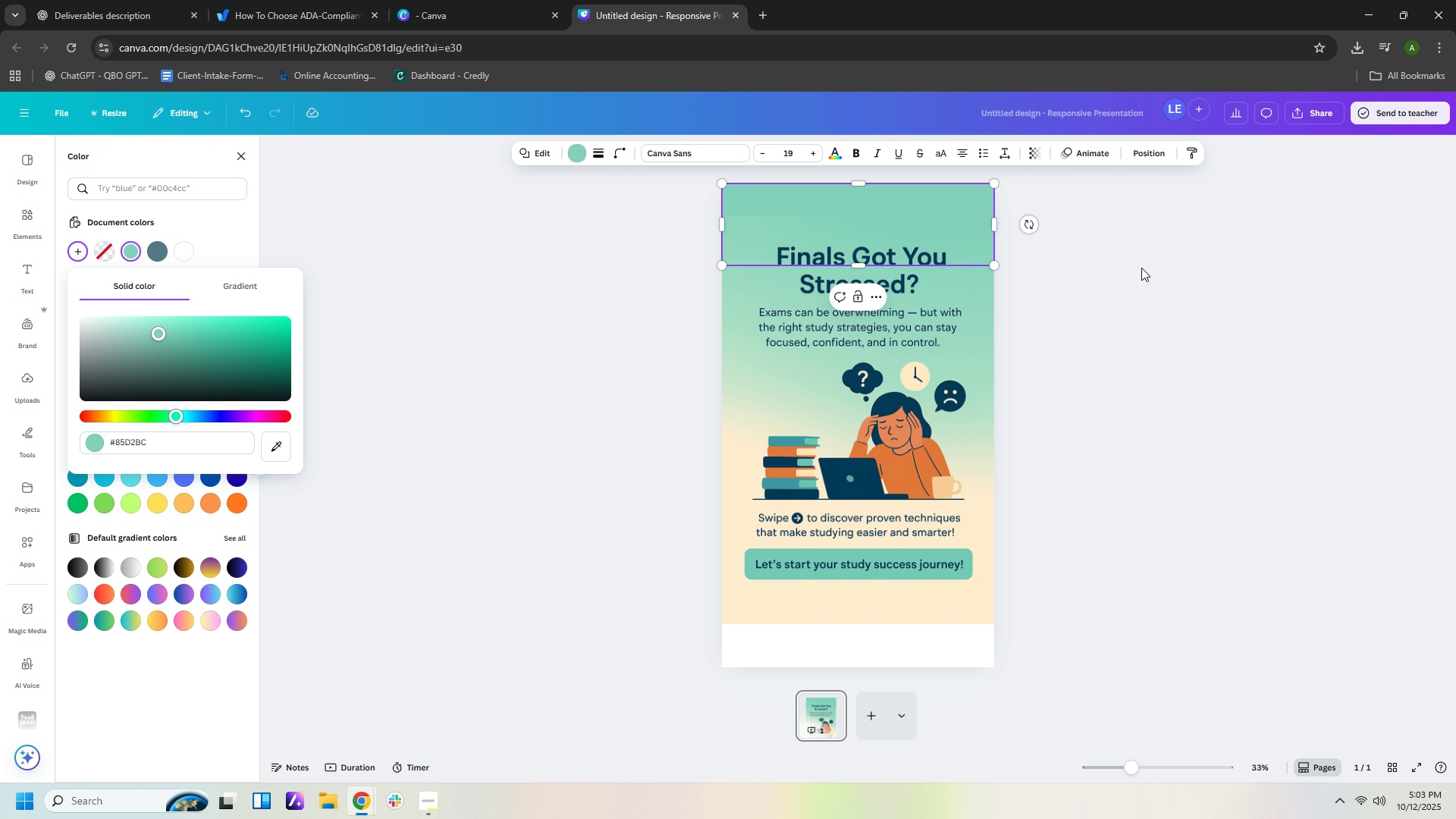 
left_click([1141, 268])
 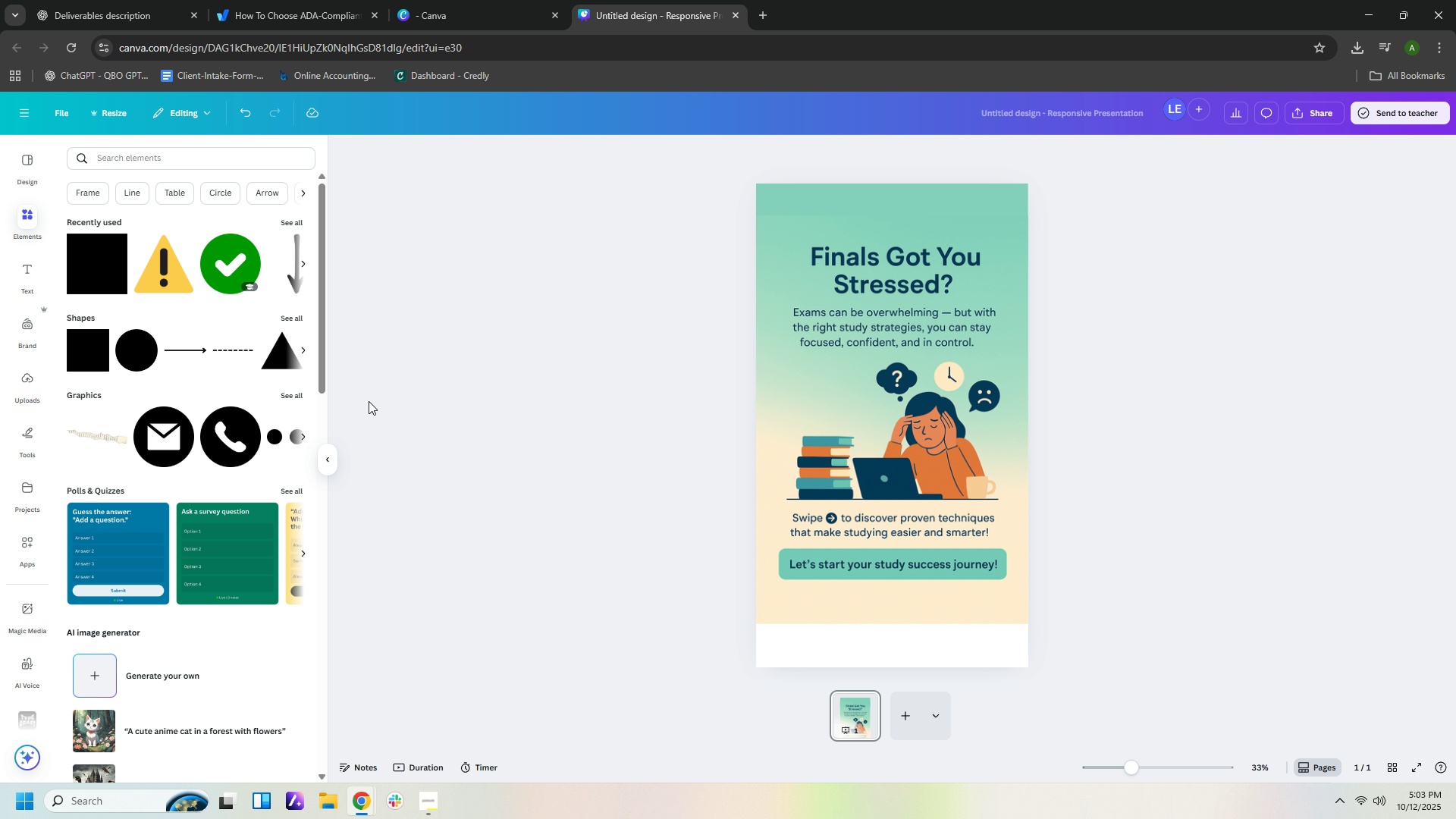 
left_click([90, 258])
 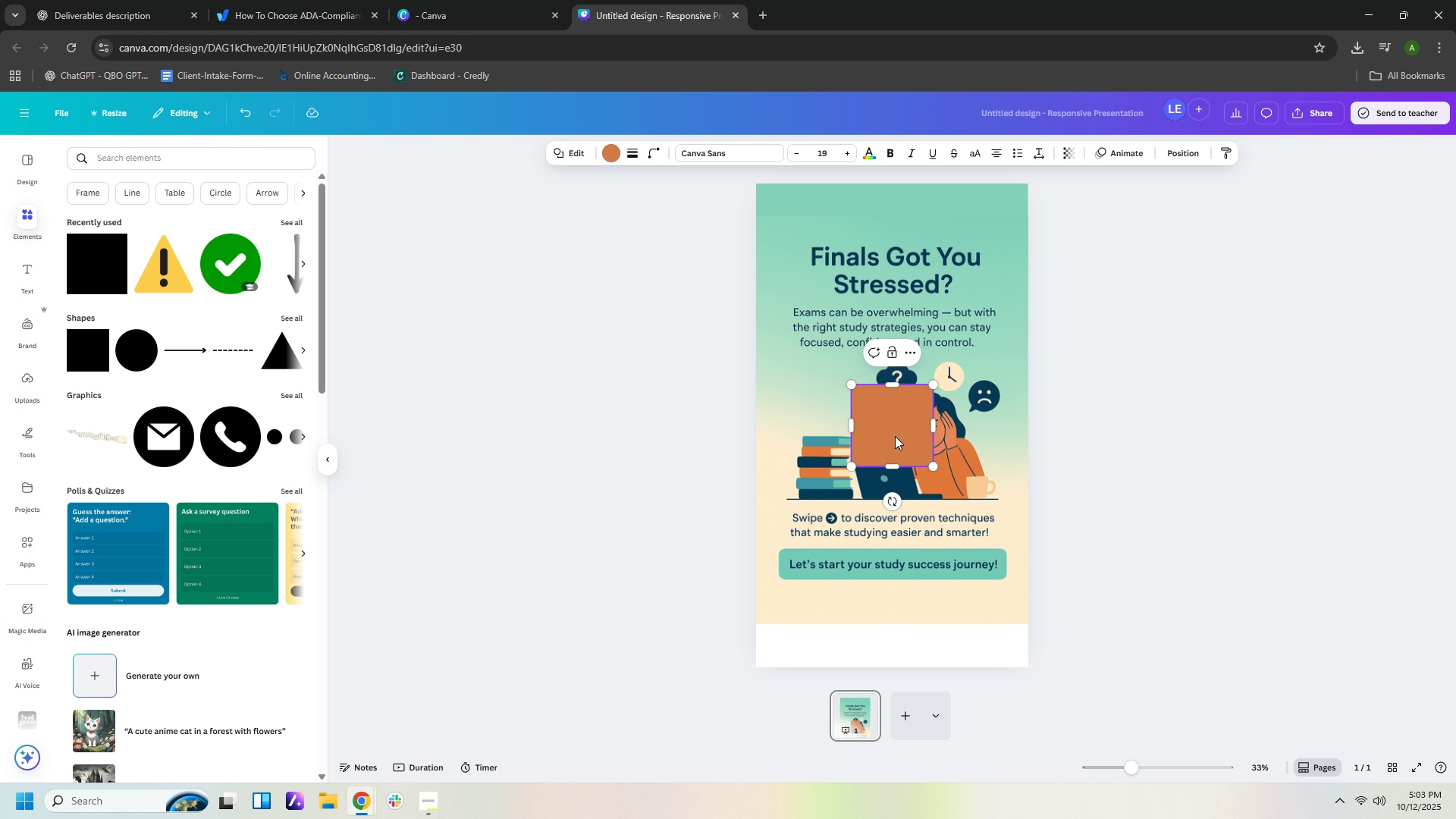 
left_click_drag(start_coordinate=[895, 435], to_coordinate=[802, 640])
 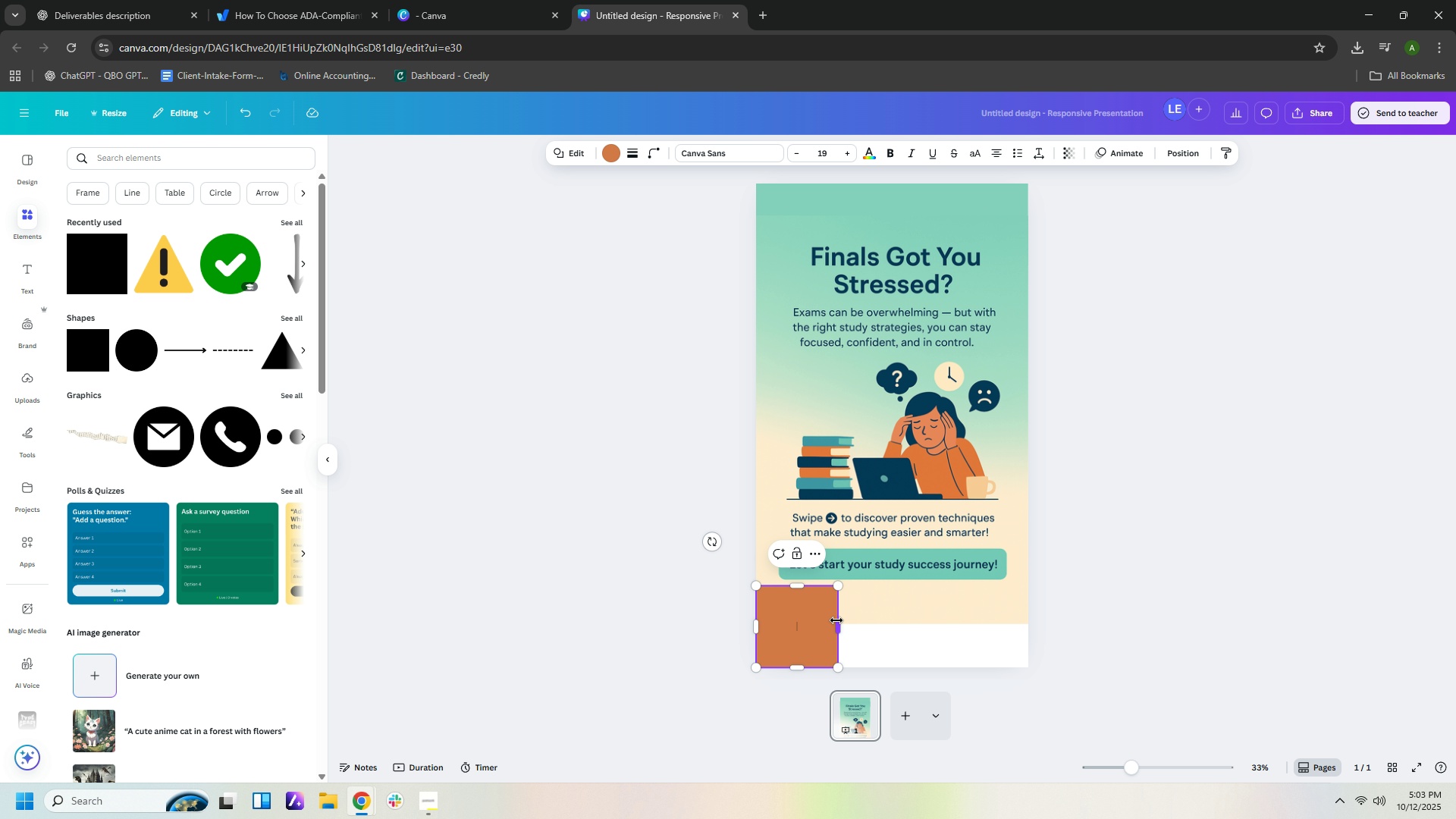 
left_click_drag(start_coordinate=[836, 620], to_coordinate=[1027, 621])
 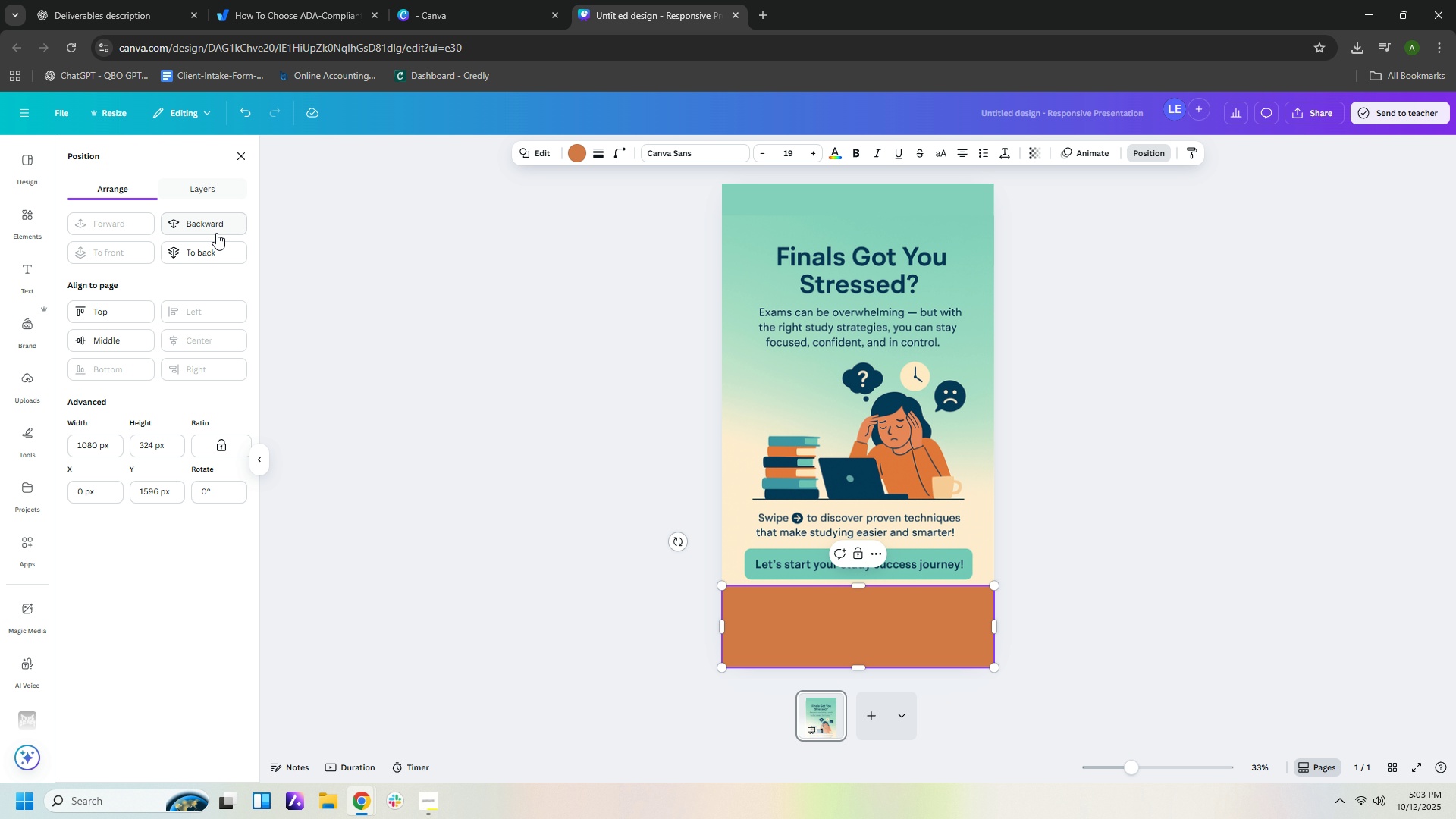 
left_click([211, 228])
 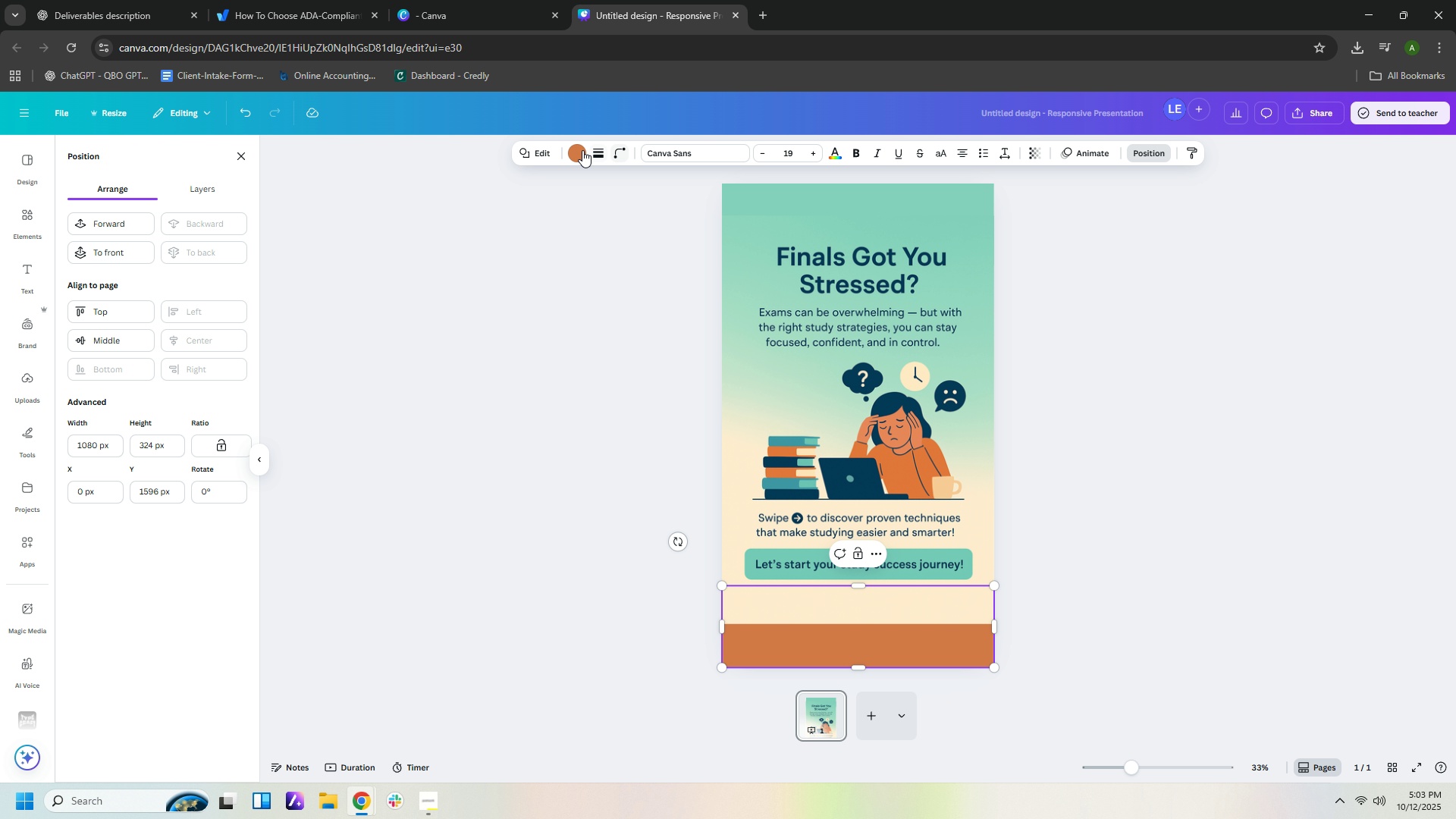 
left_click([570, 152])
 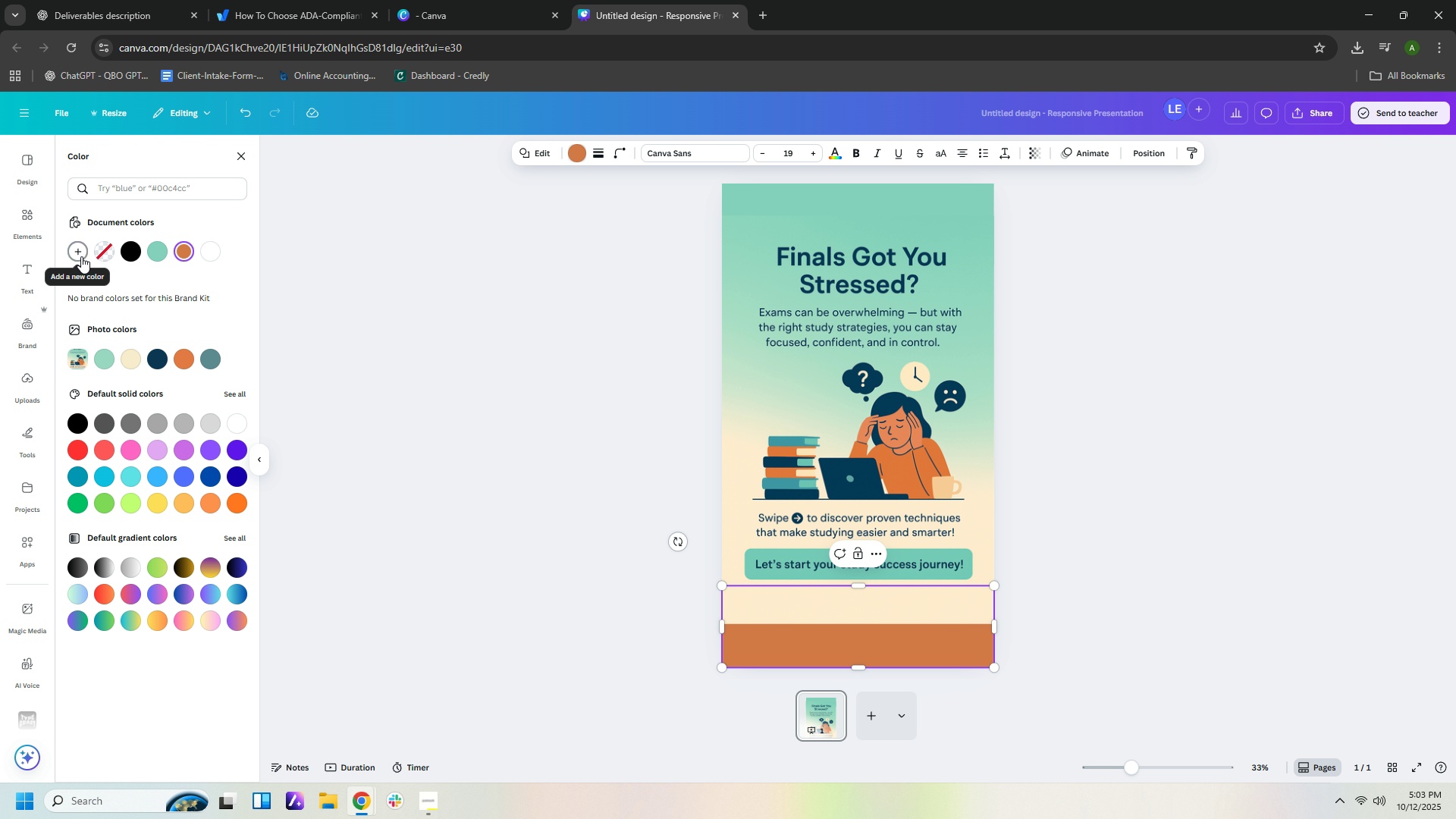 
left_click([81, 256])
 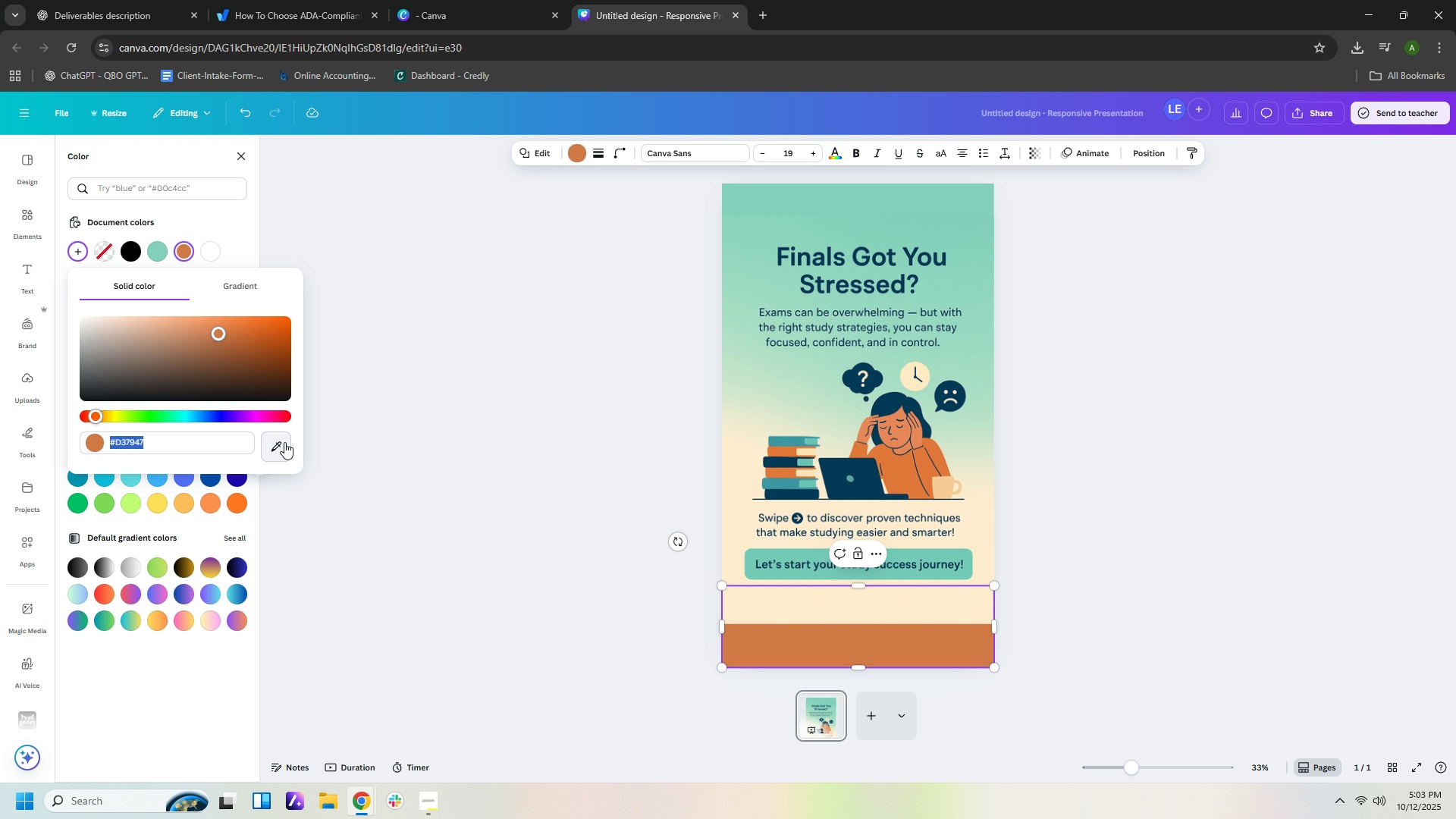 
left_click([284, 442])
 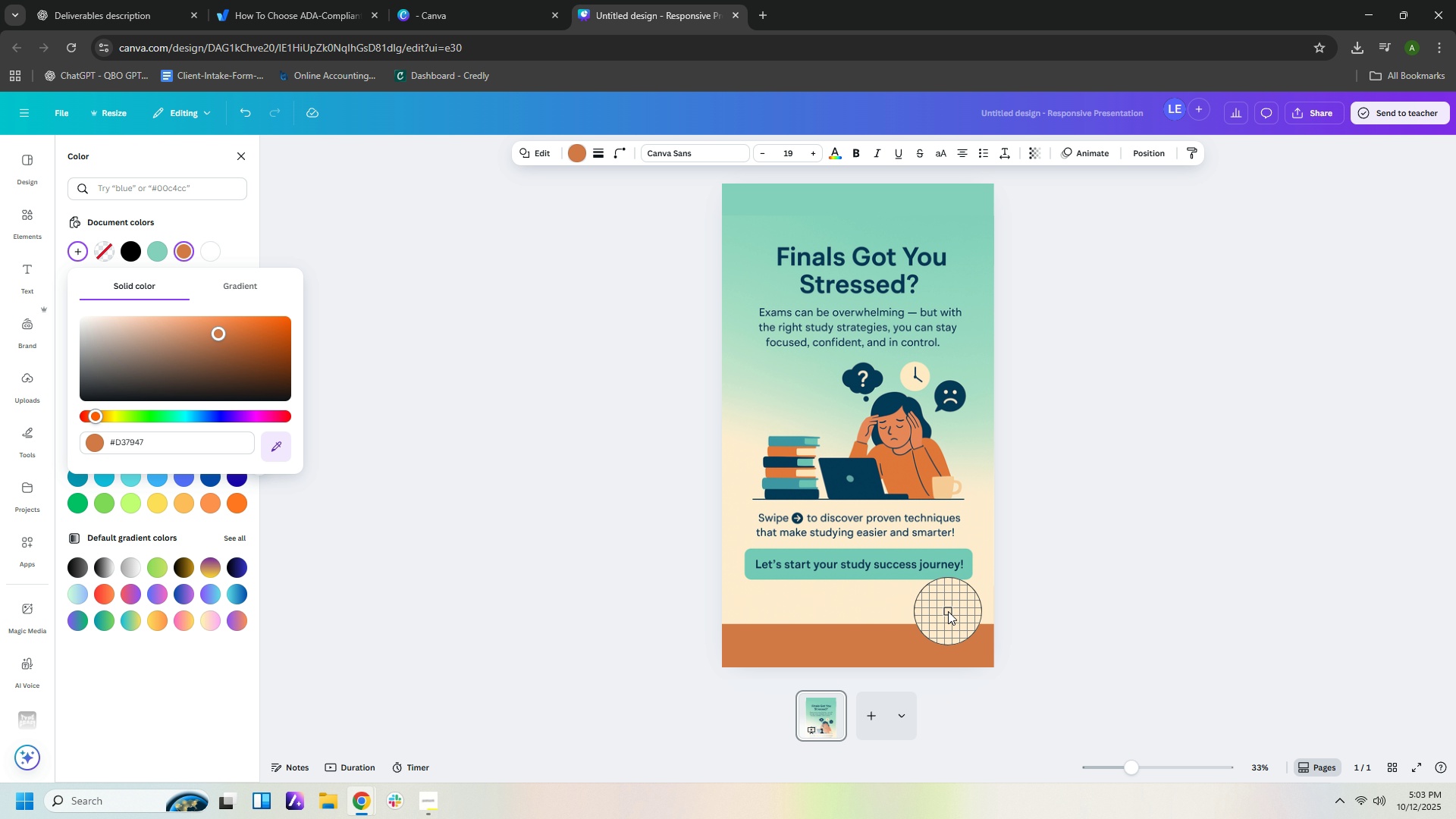 
left_click([948, 611])
 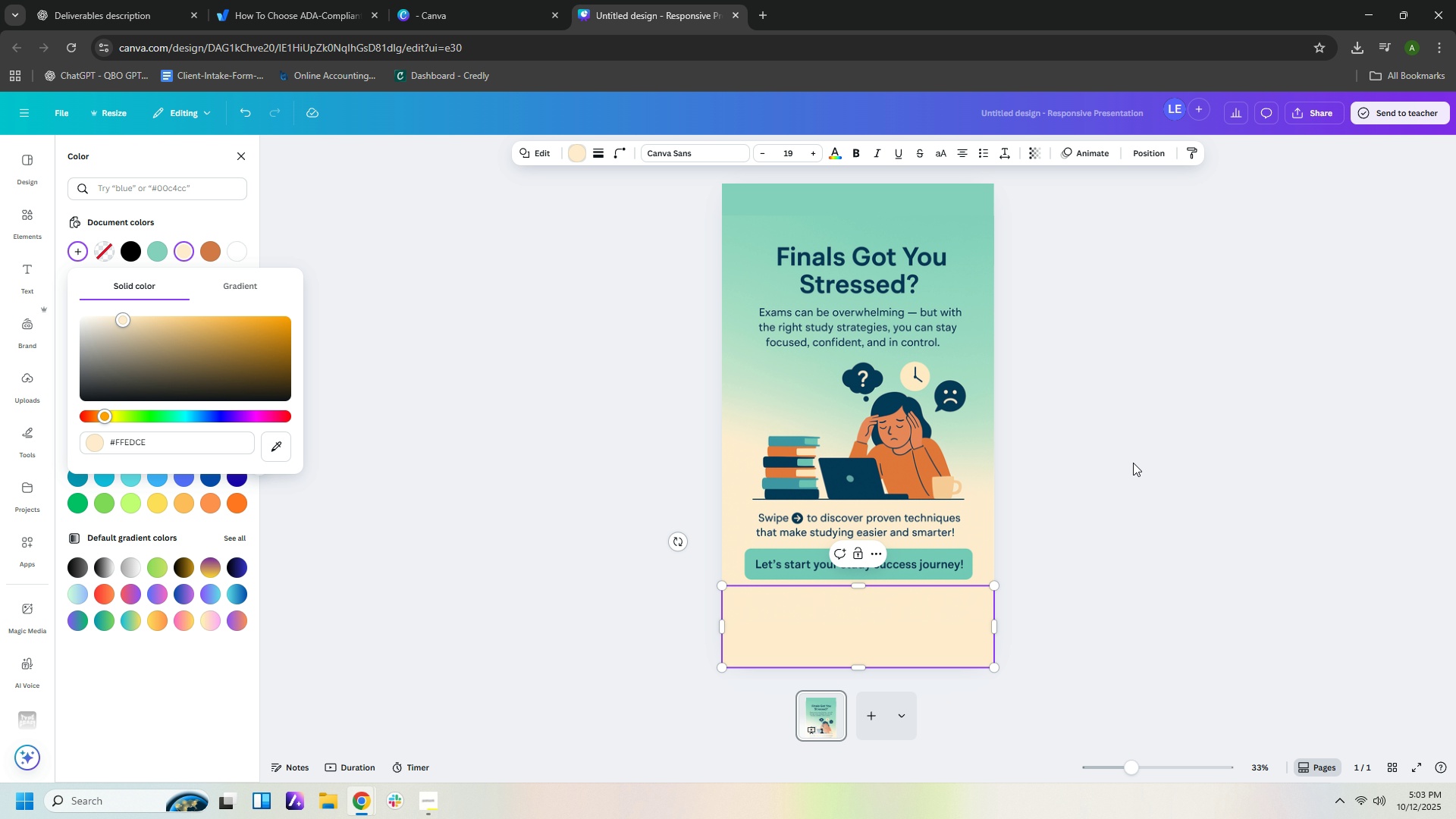 
left_click([1133, 463])
 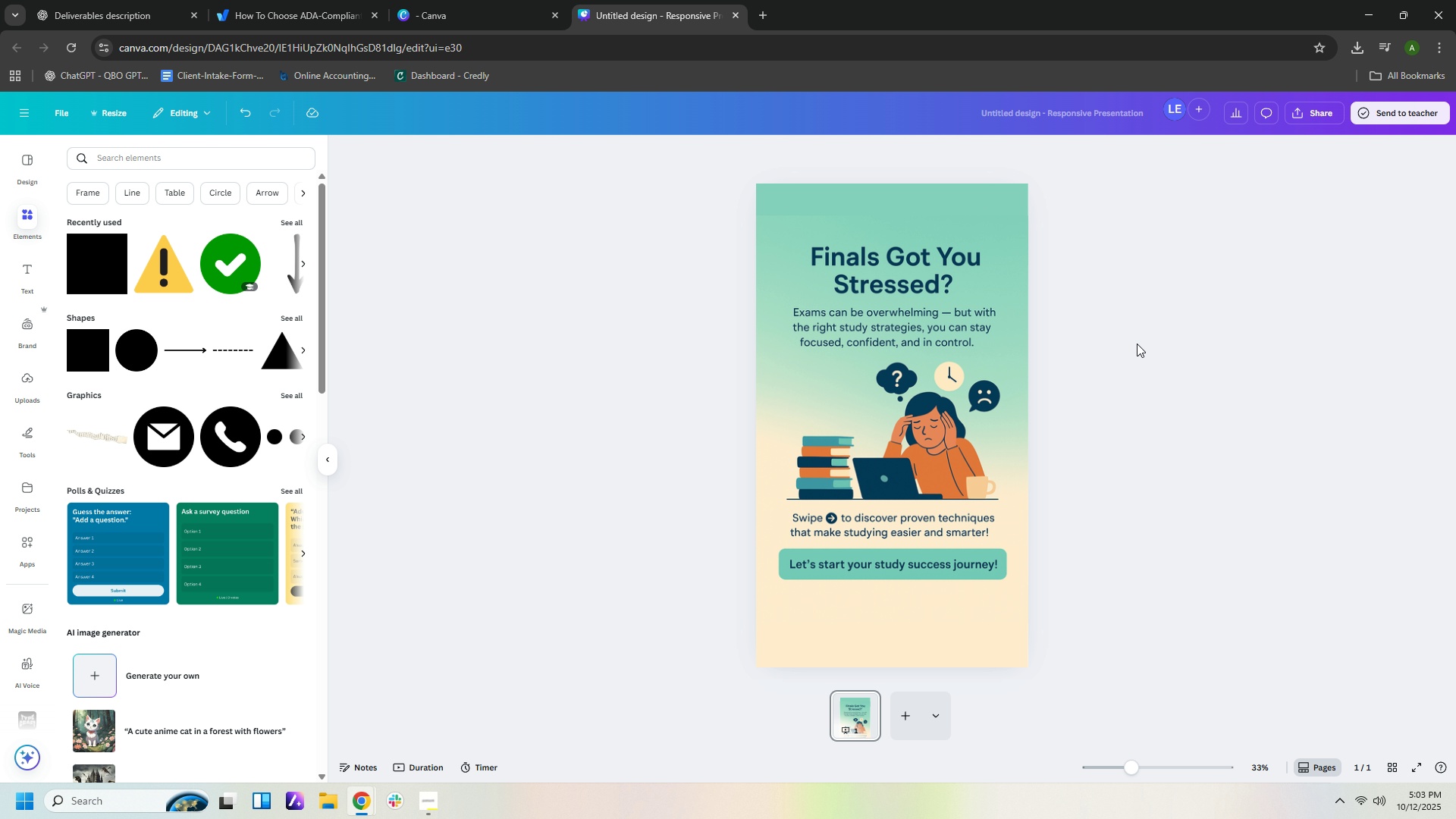 
left_click([1140, 346])
 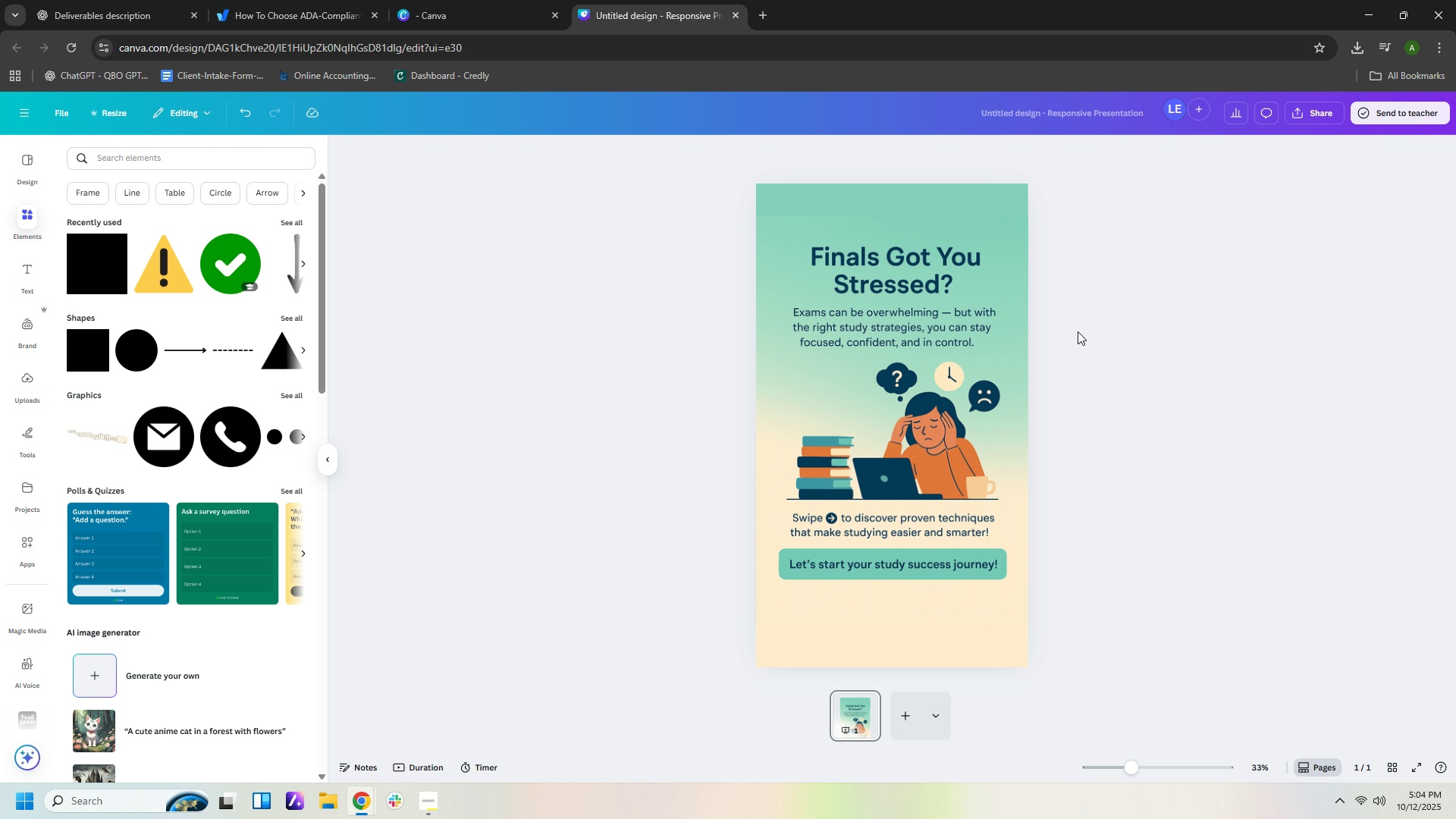 
left_click([934, 352])
 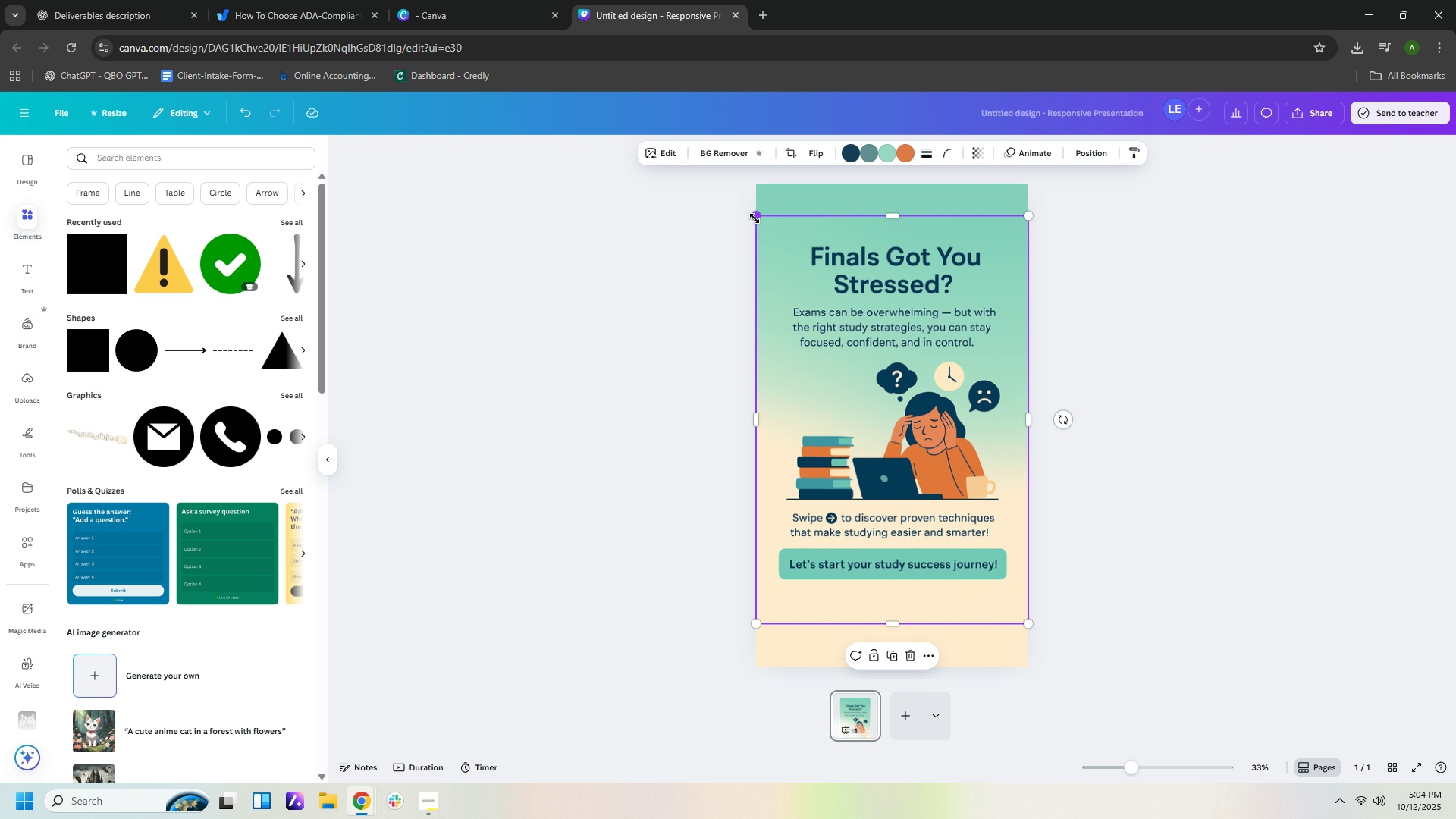 
left_click_drag(start_coordinate=[755, 218], to_coordinate=[736, 196])
 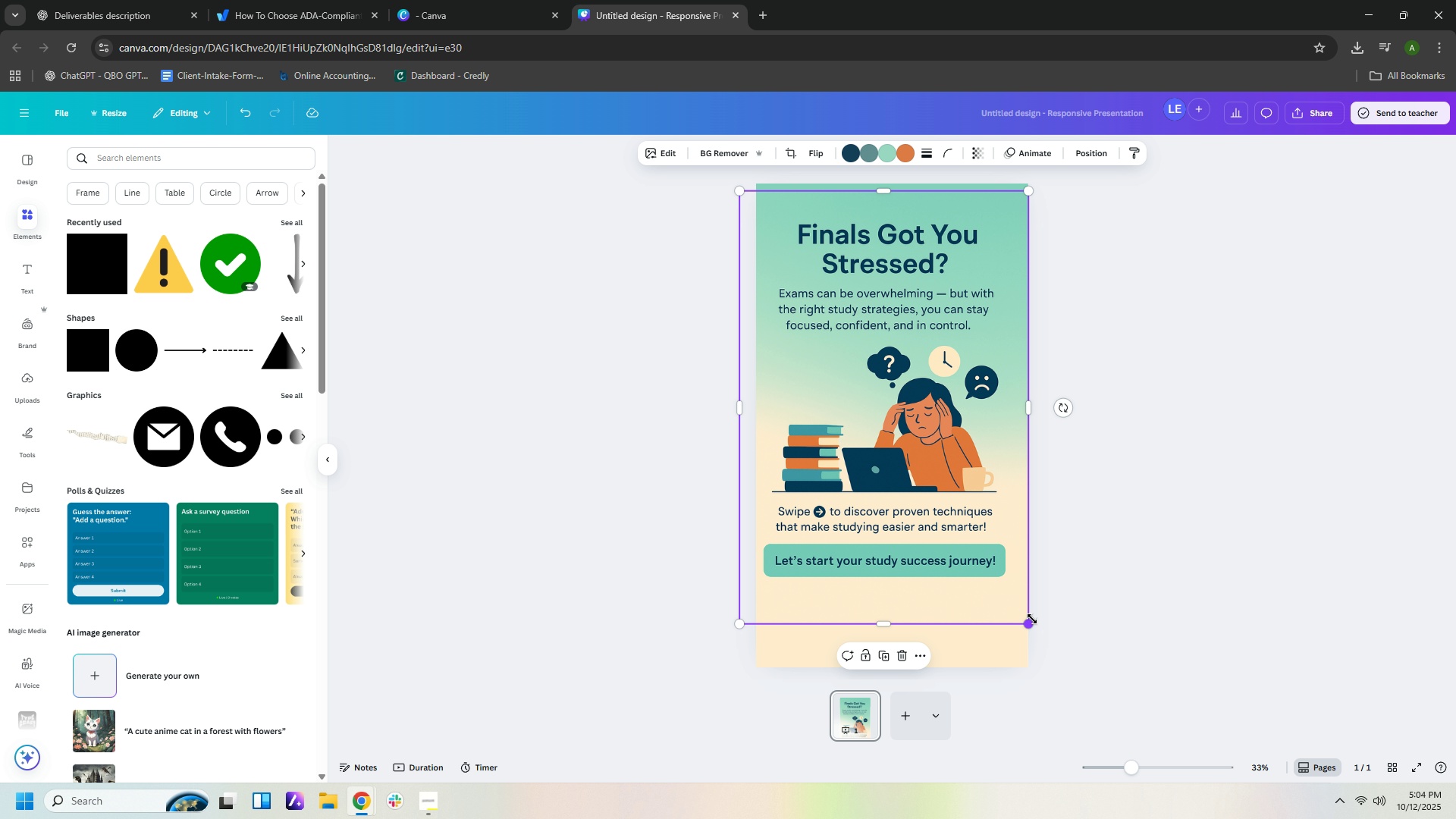 
left_click_drag(start_coordinate=[1032, 619], to_coordinate=[1045, 643])
 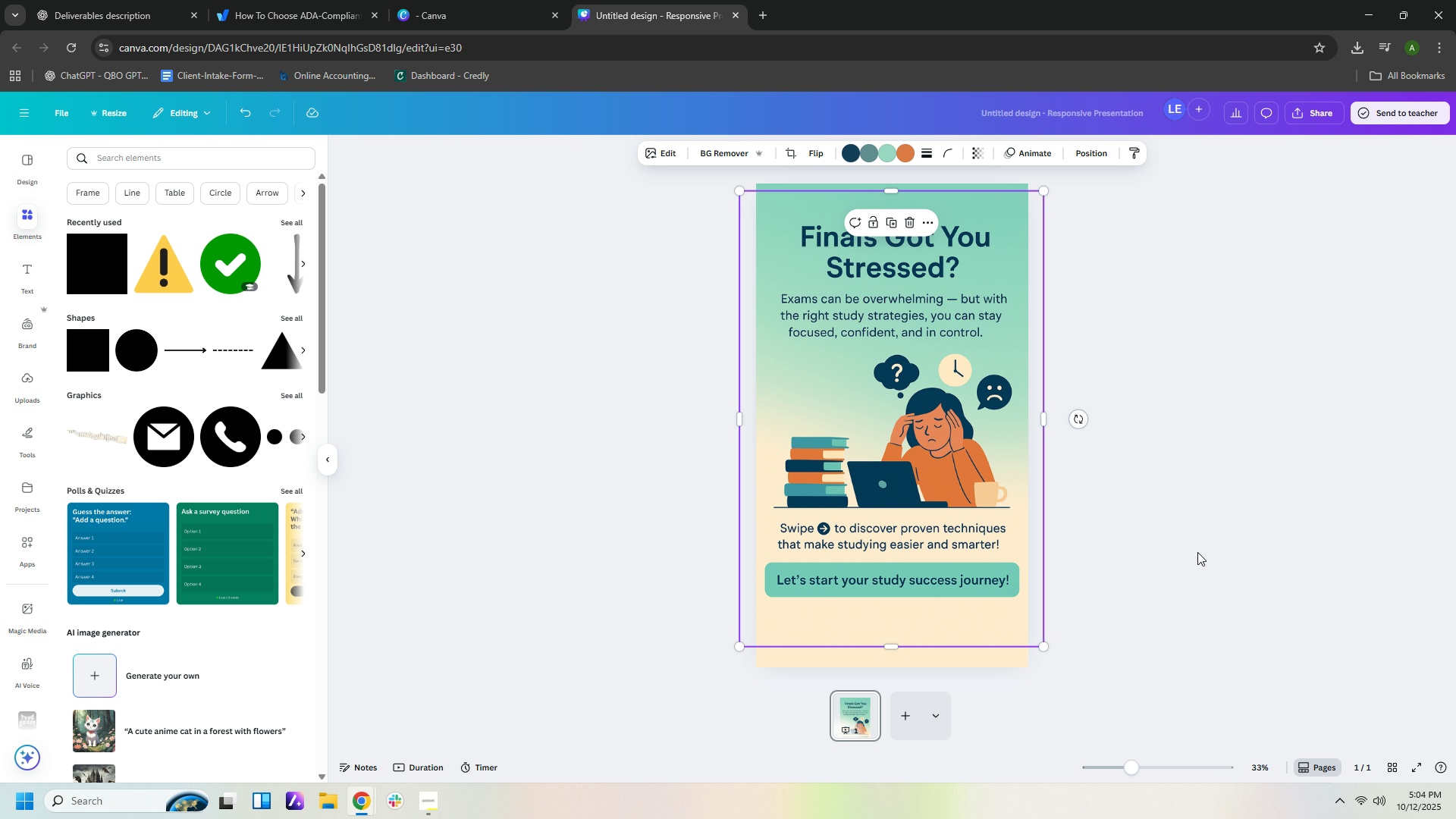 
left_click([1197, 552])
 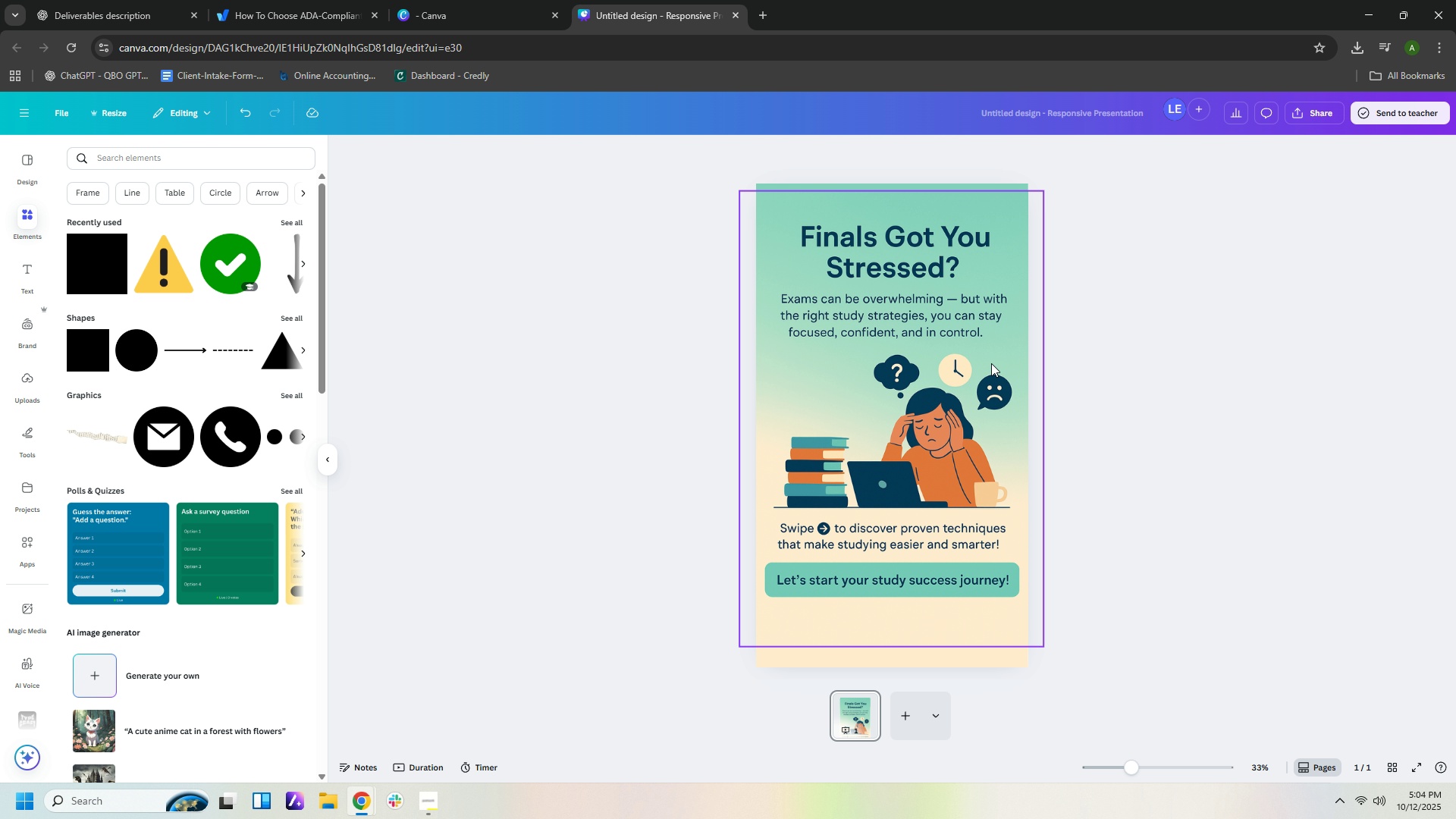 
left_click([975, 353])
 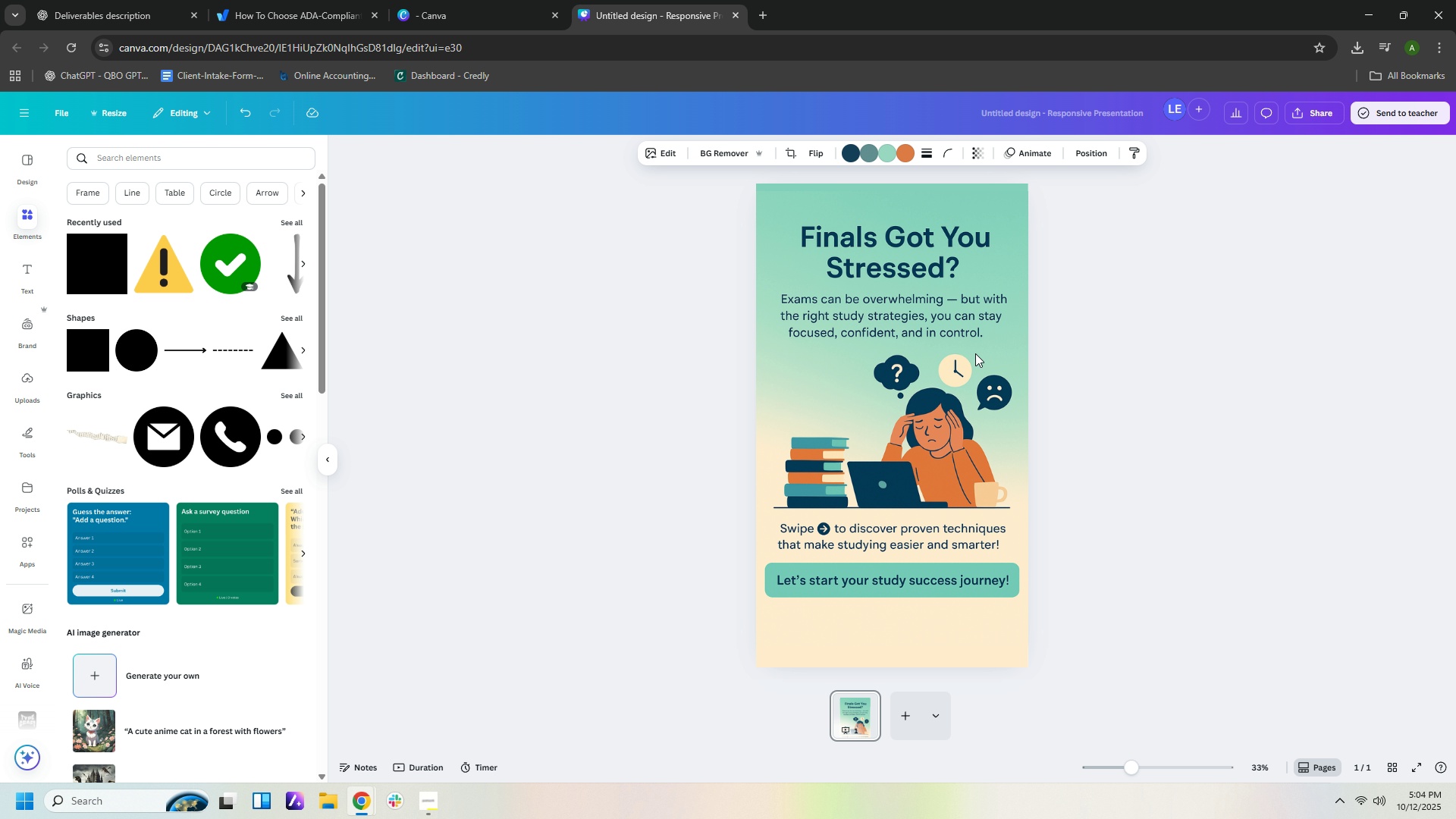 
key(ArrowDown)
 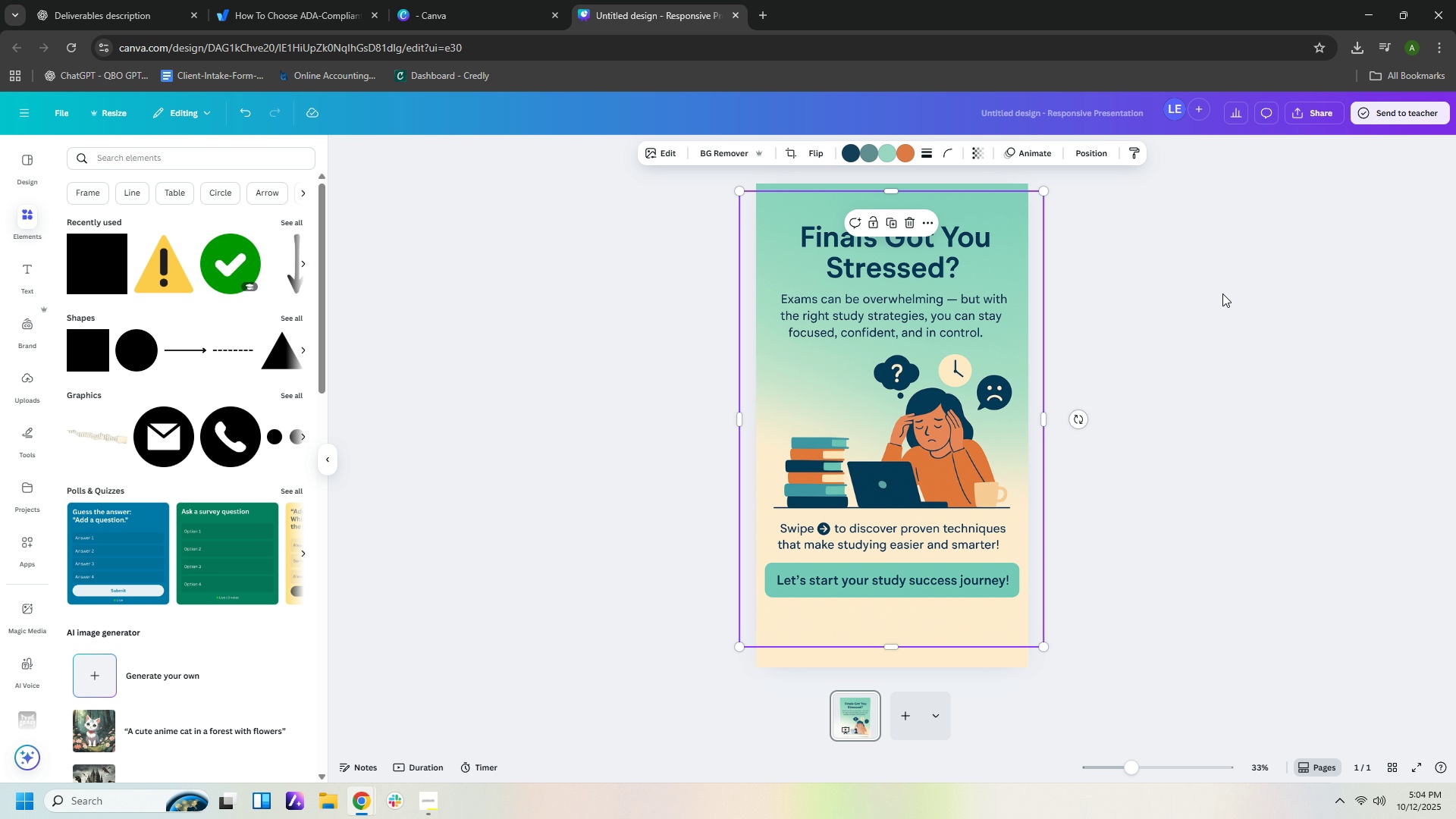 
left_click([1191, 398])
 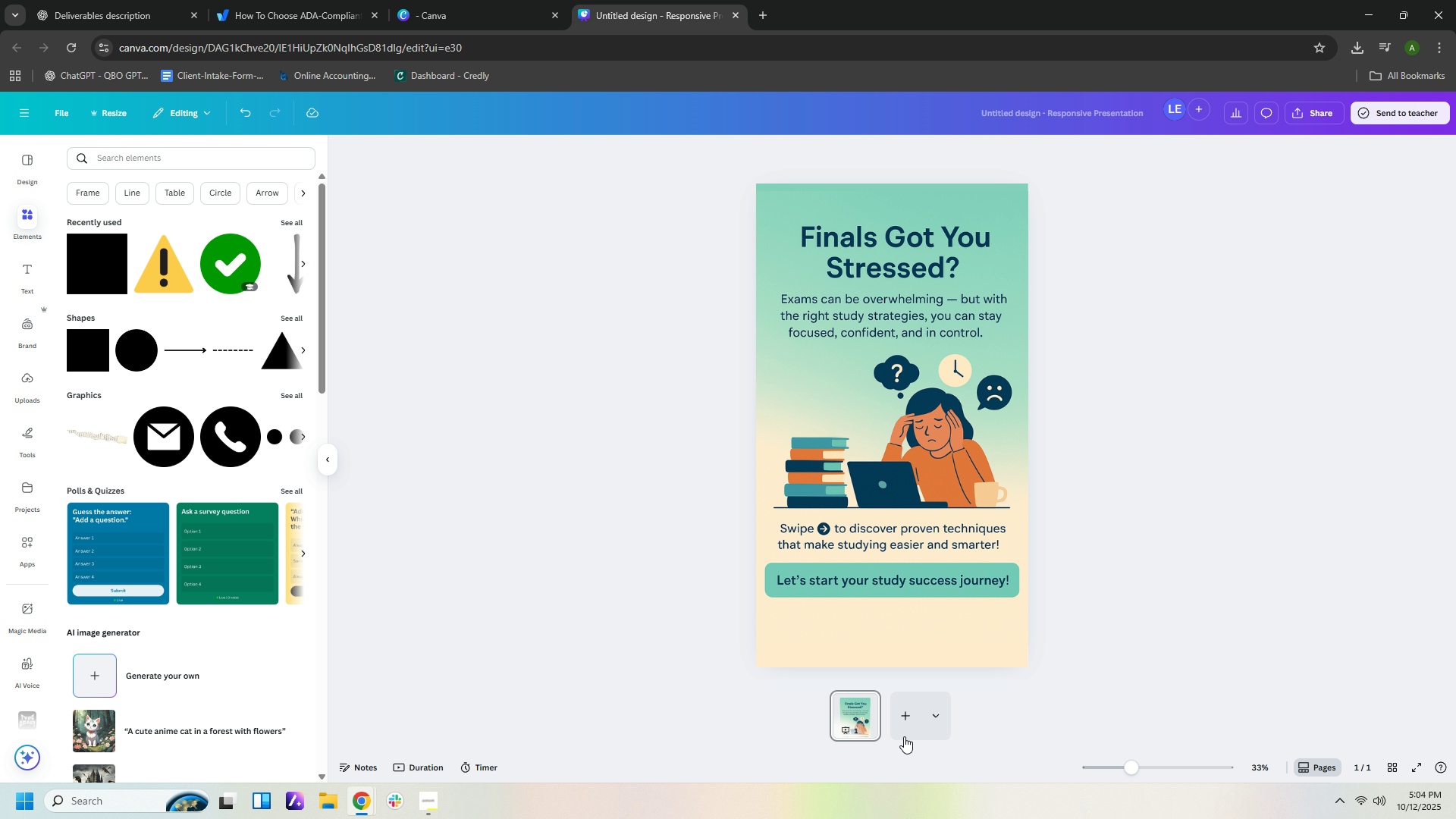 
left_click([899, 723])
 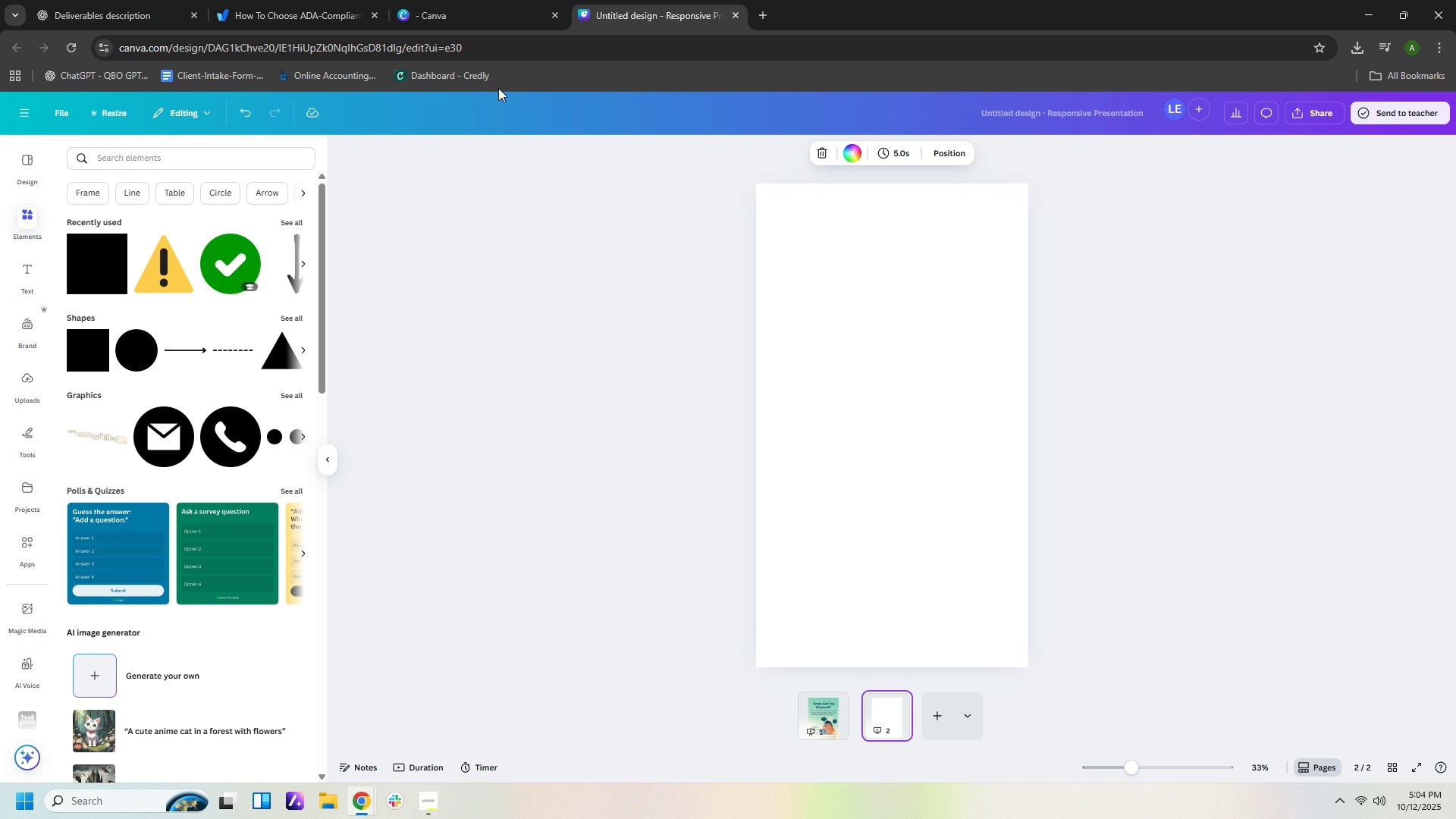 
wait(6.15)
 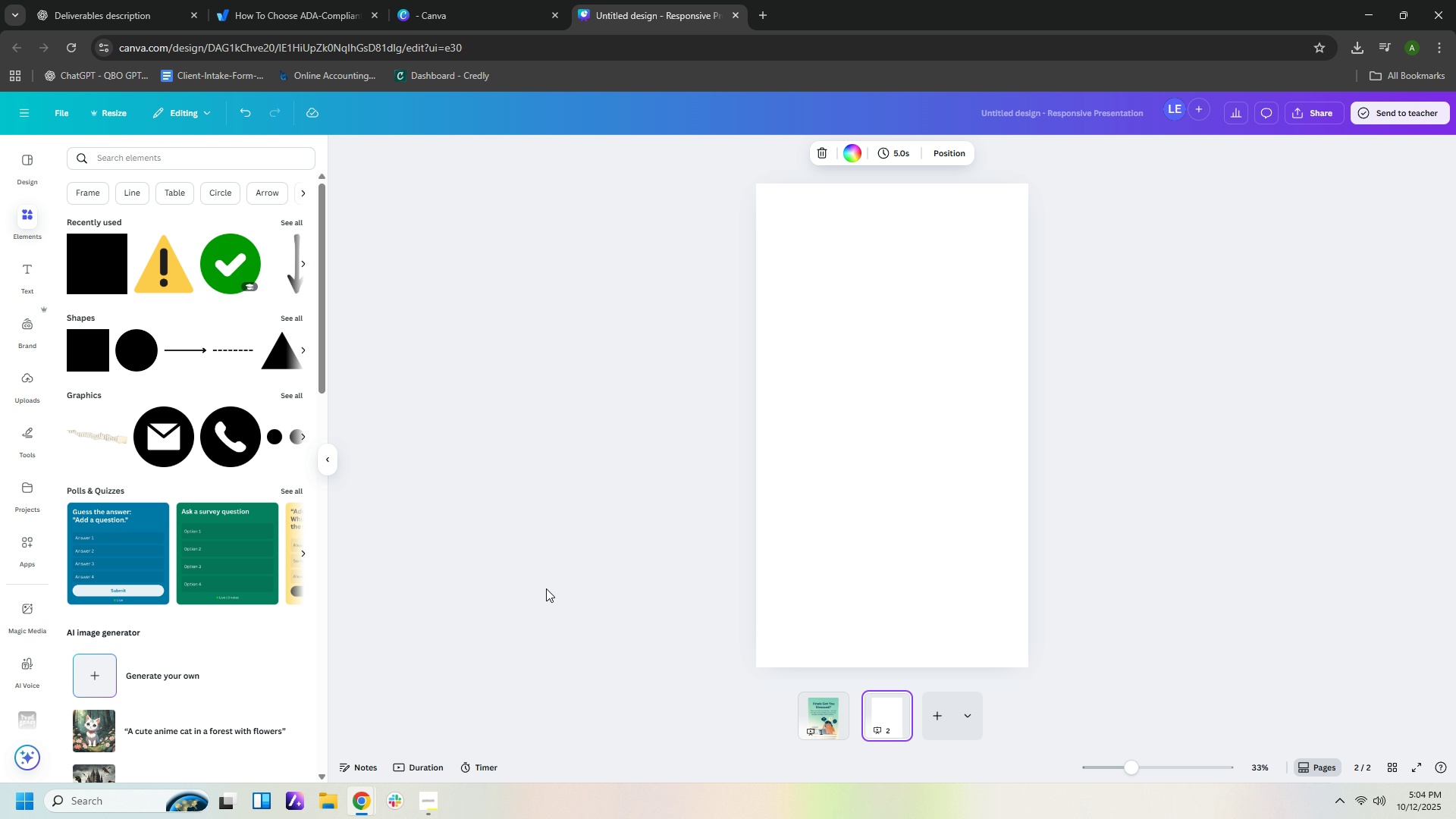 
mouse_move([895, 151])
 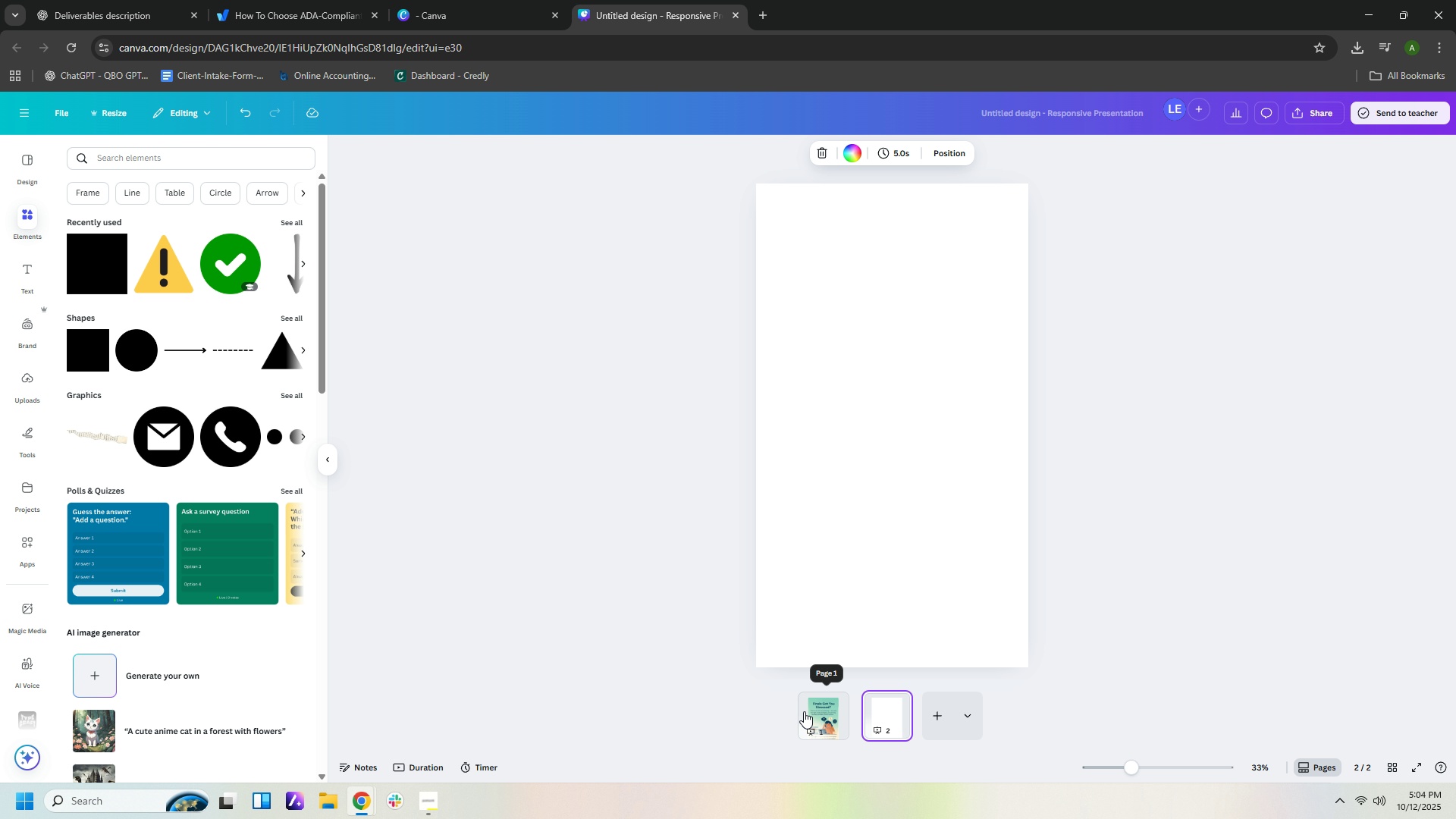 
left_click([804, 711])
 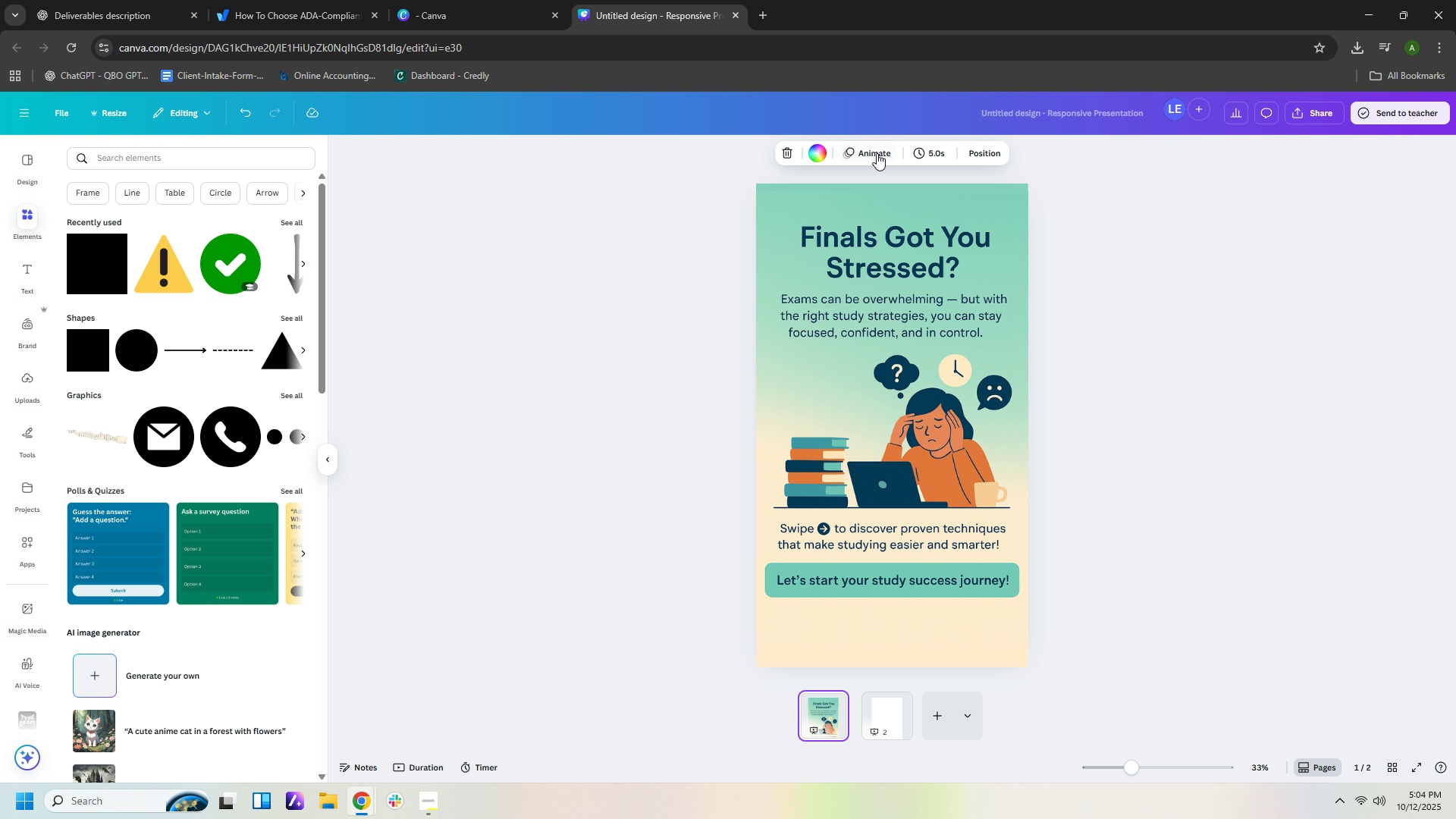 
left_click([877, 154])
 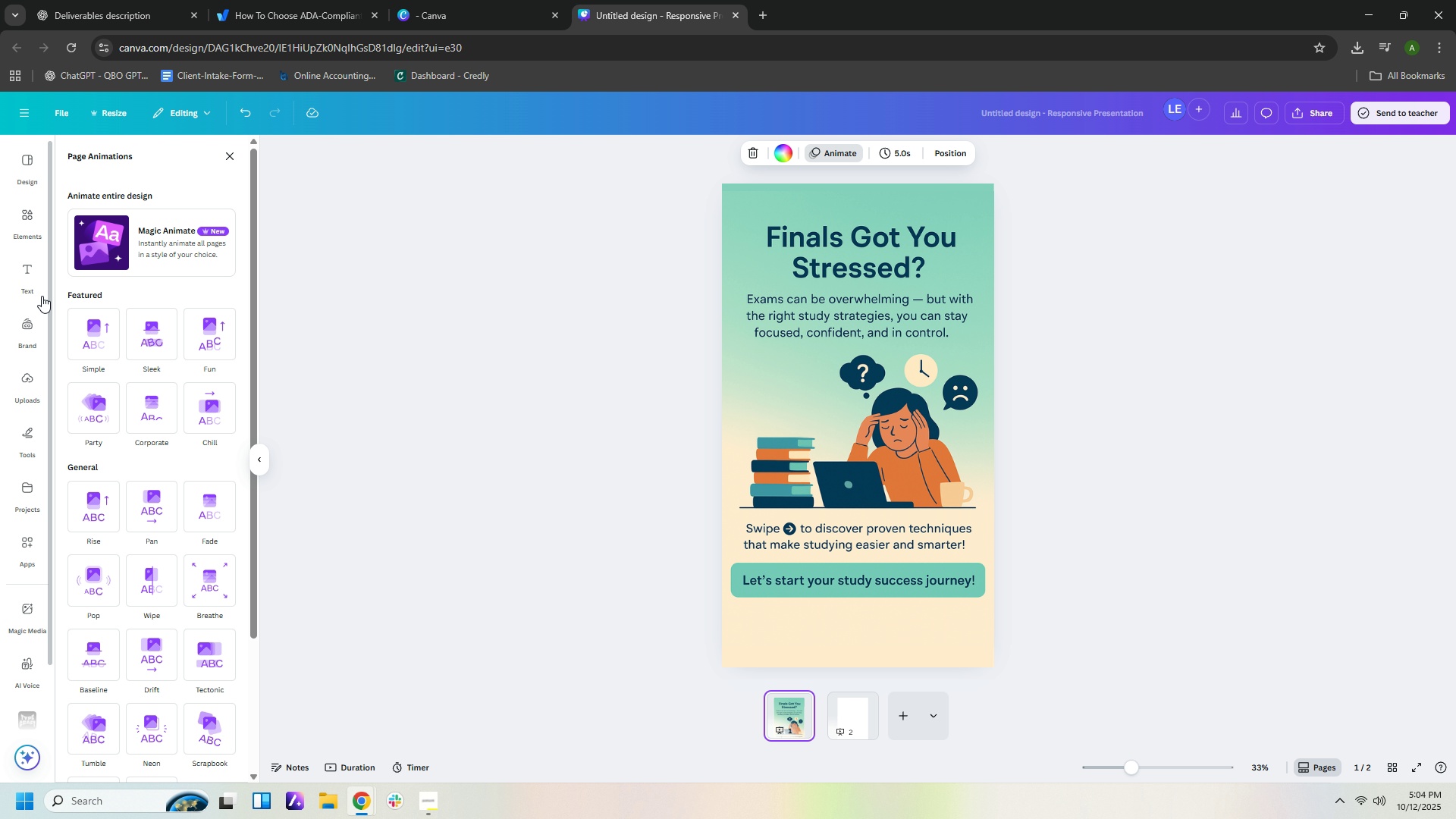 
left_click([99, 333])
 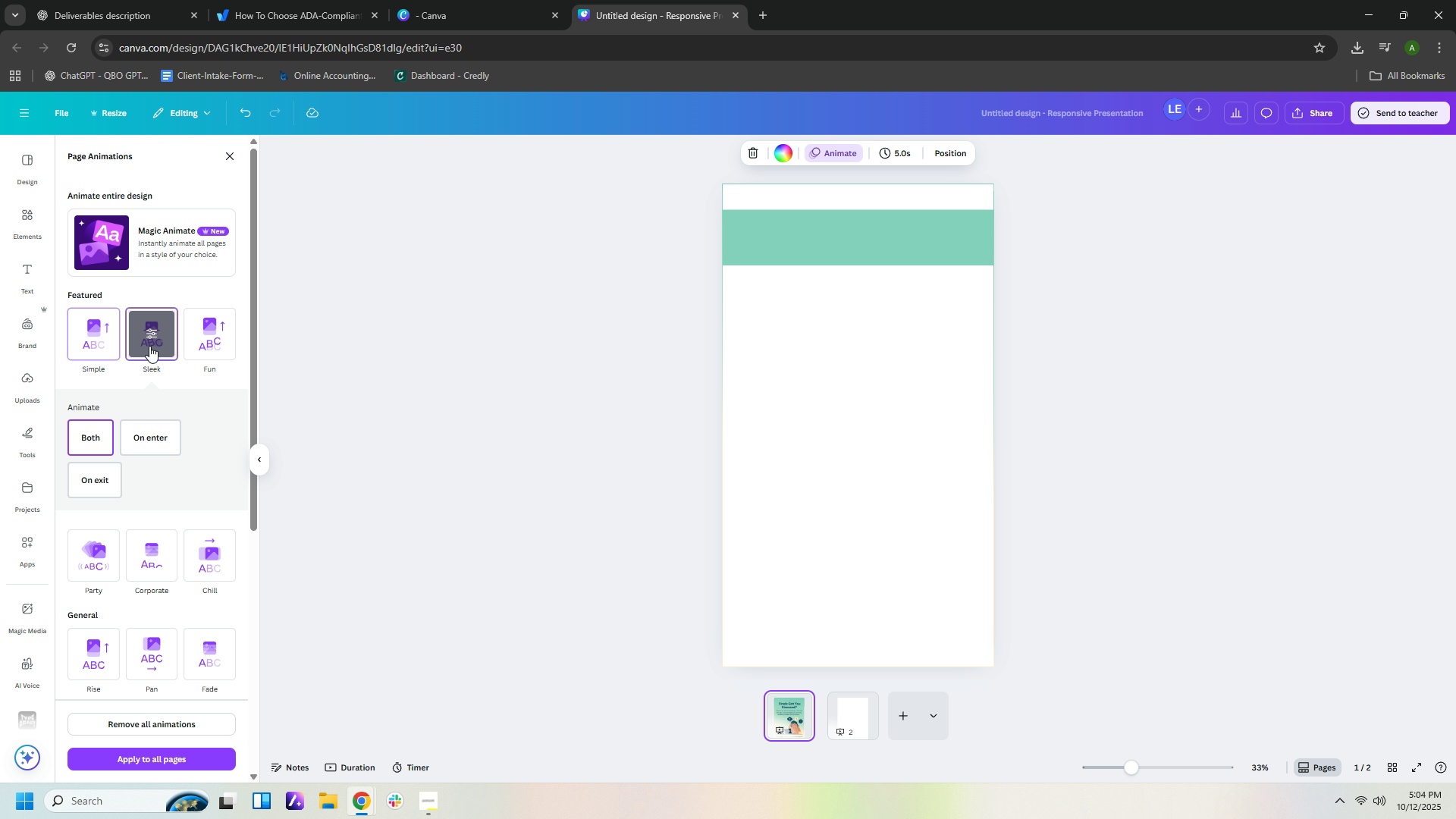 
wait(6.83)
 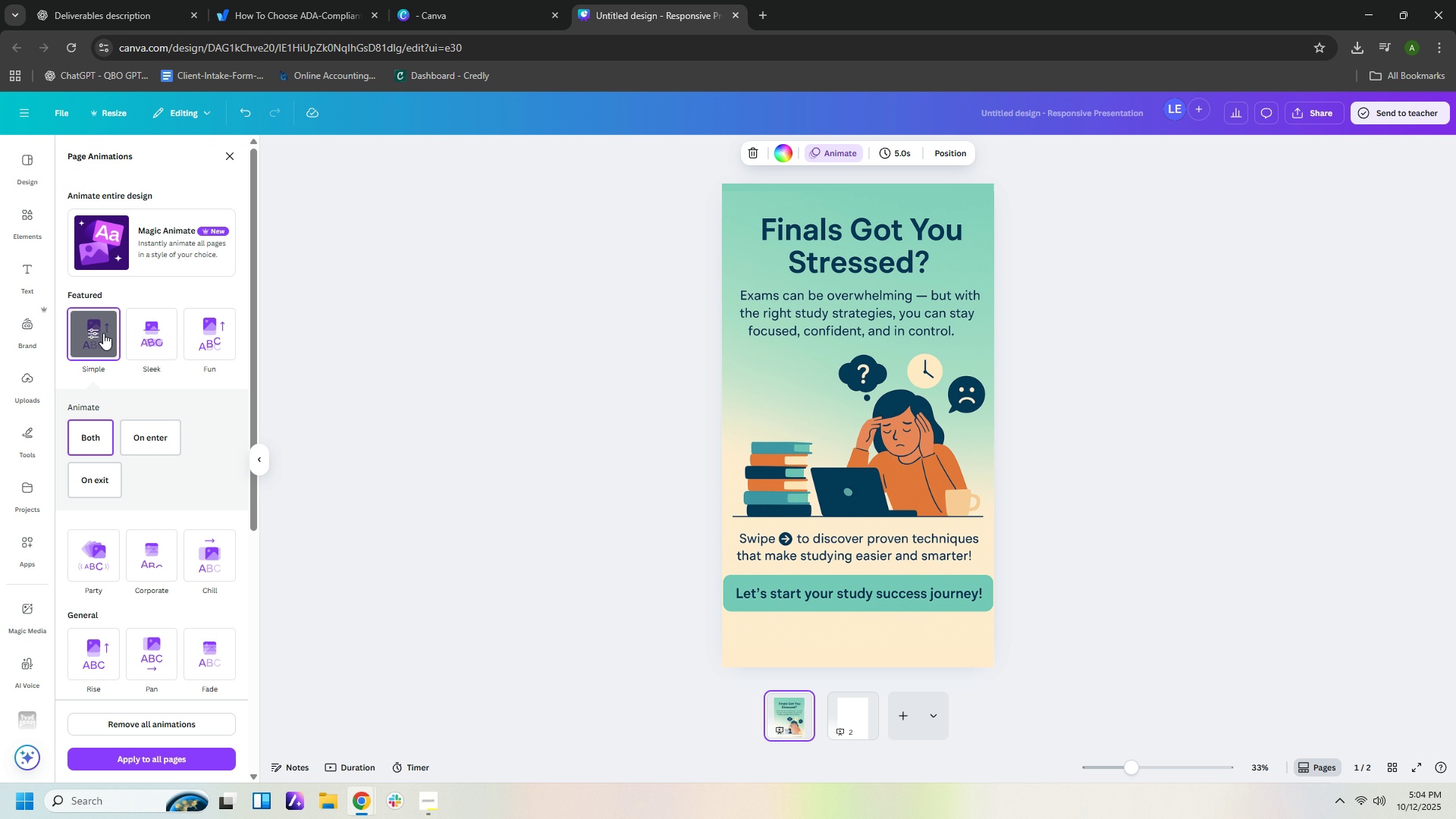 
left_click([199, 350])
 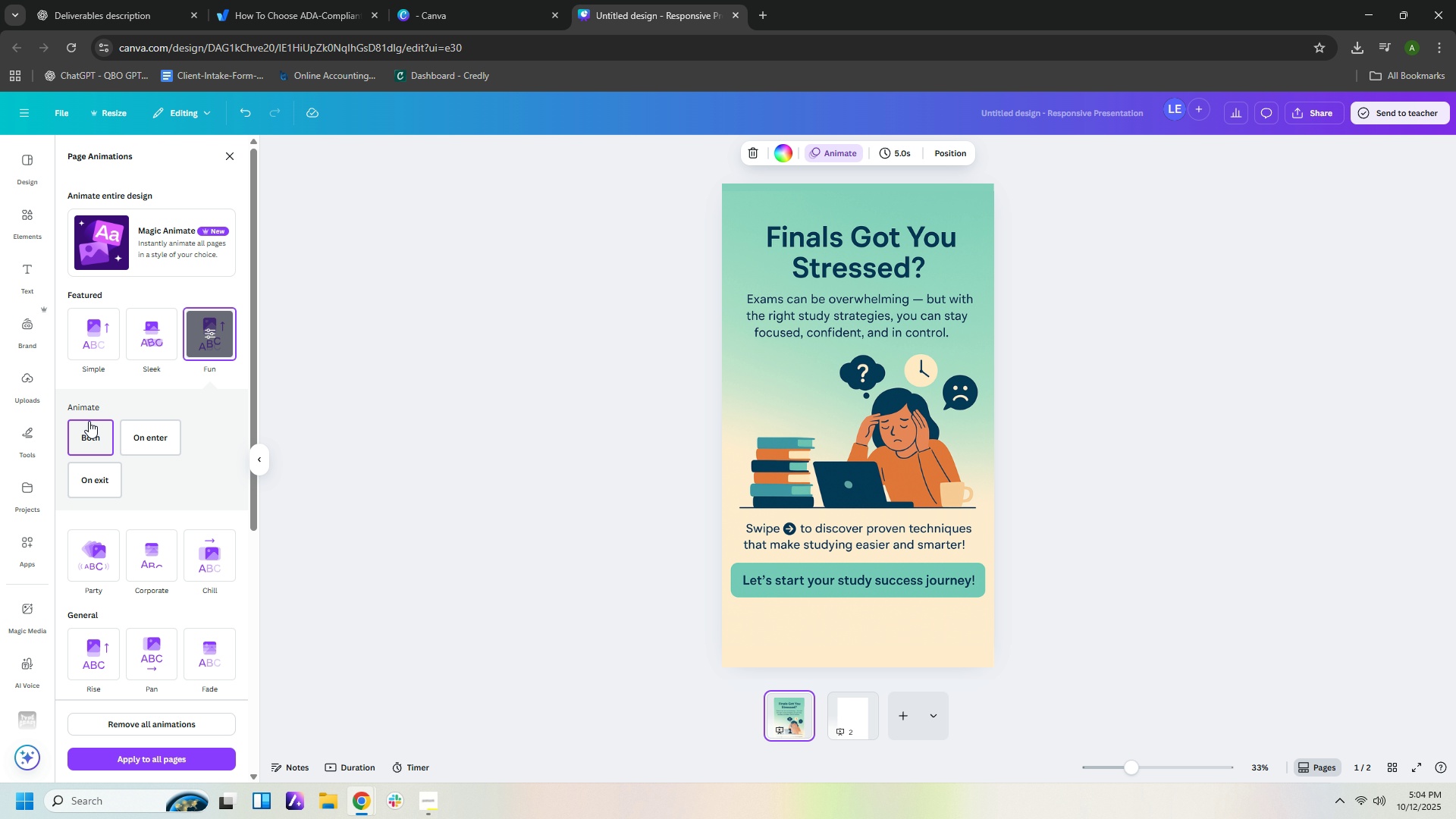 
left_click([89, 433])
 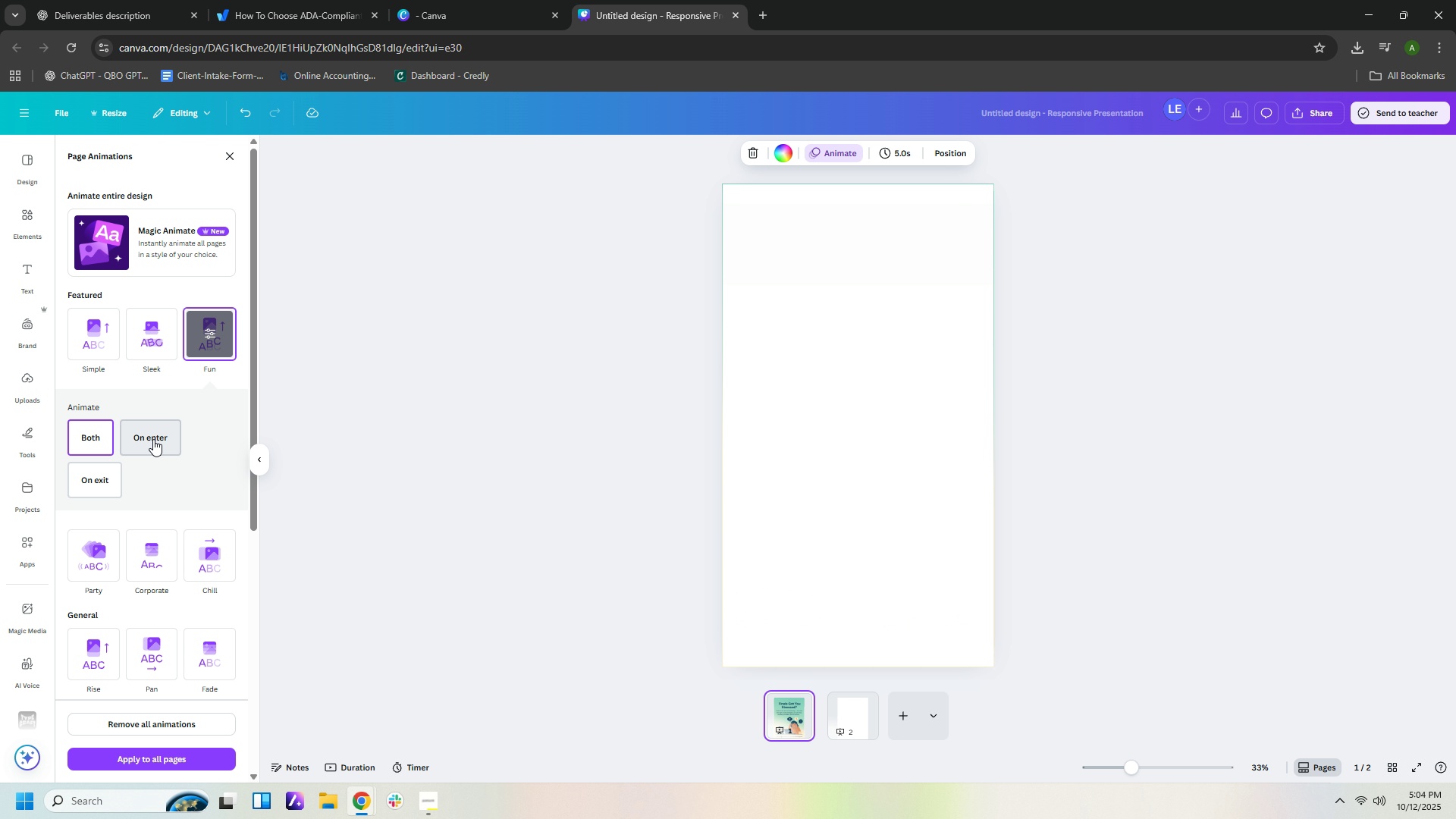 
left_click([153, 439])
 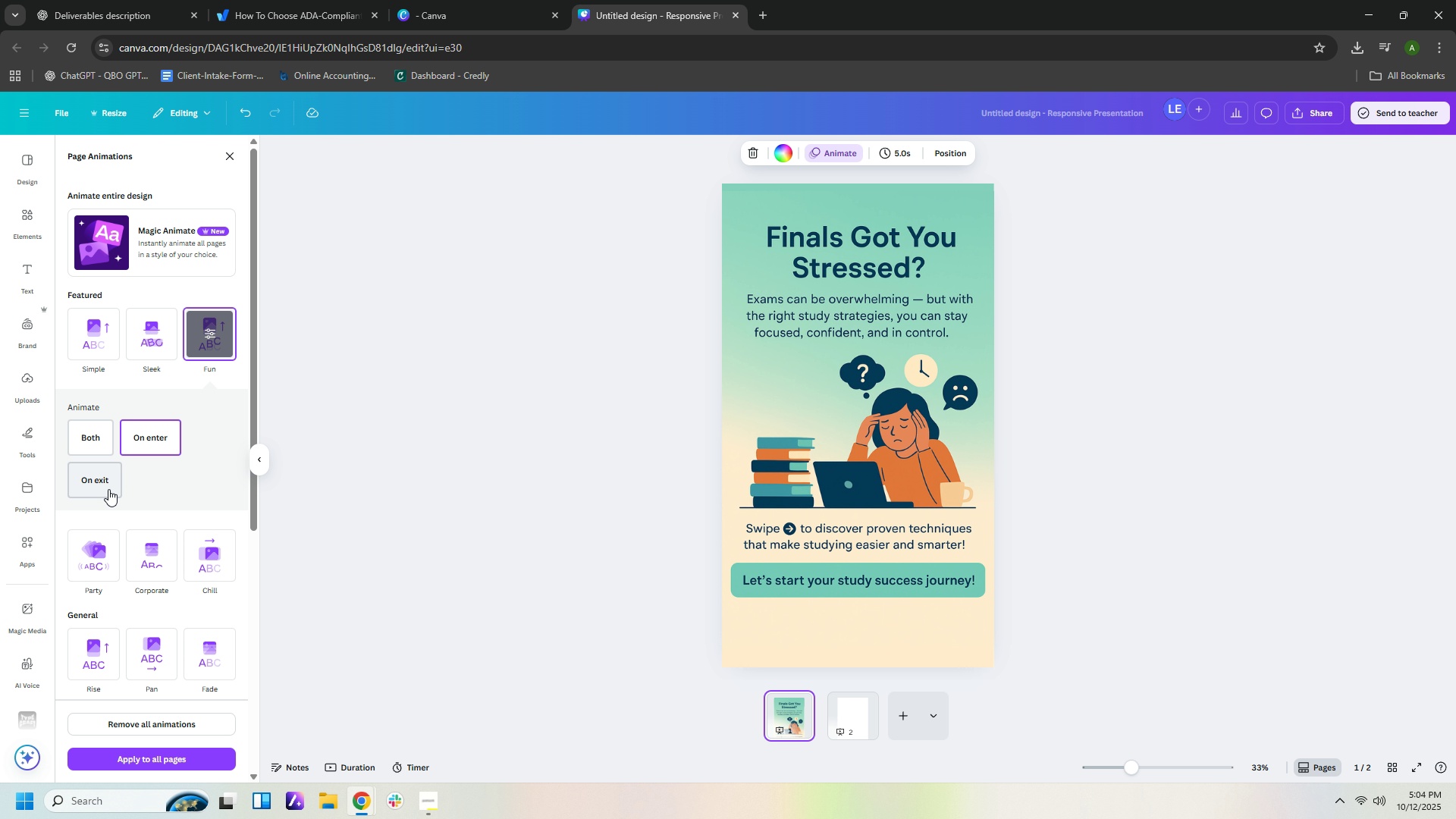 
left_click([108, 488])
 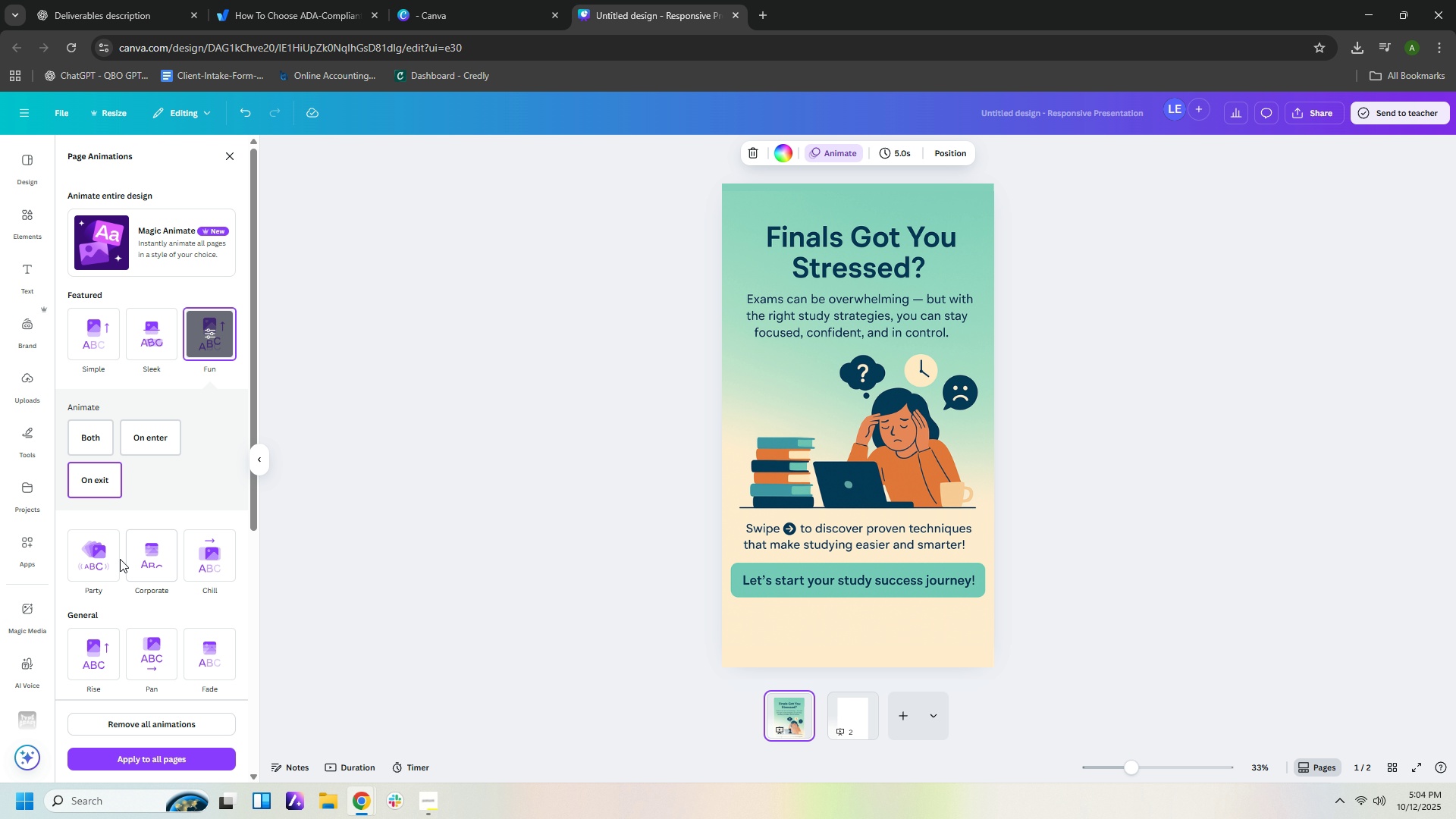 
left_click([111, 563])
 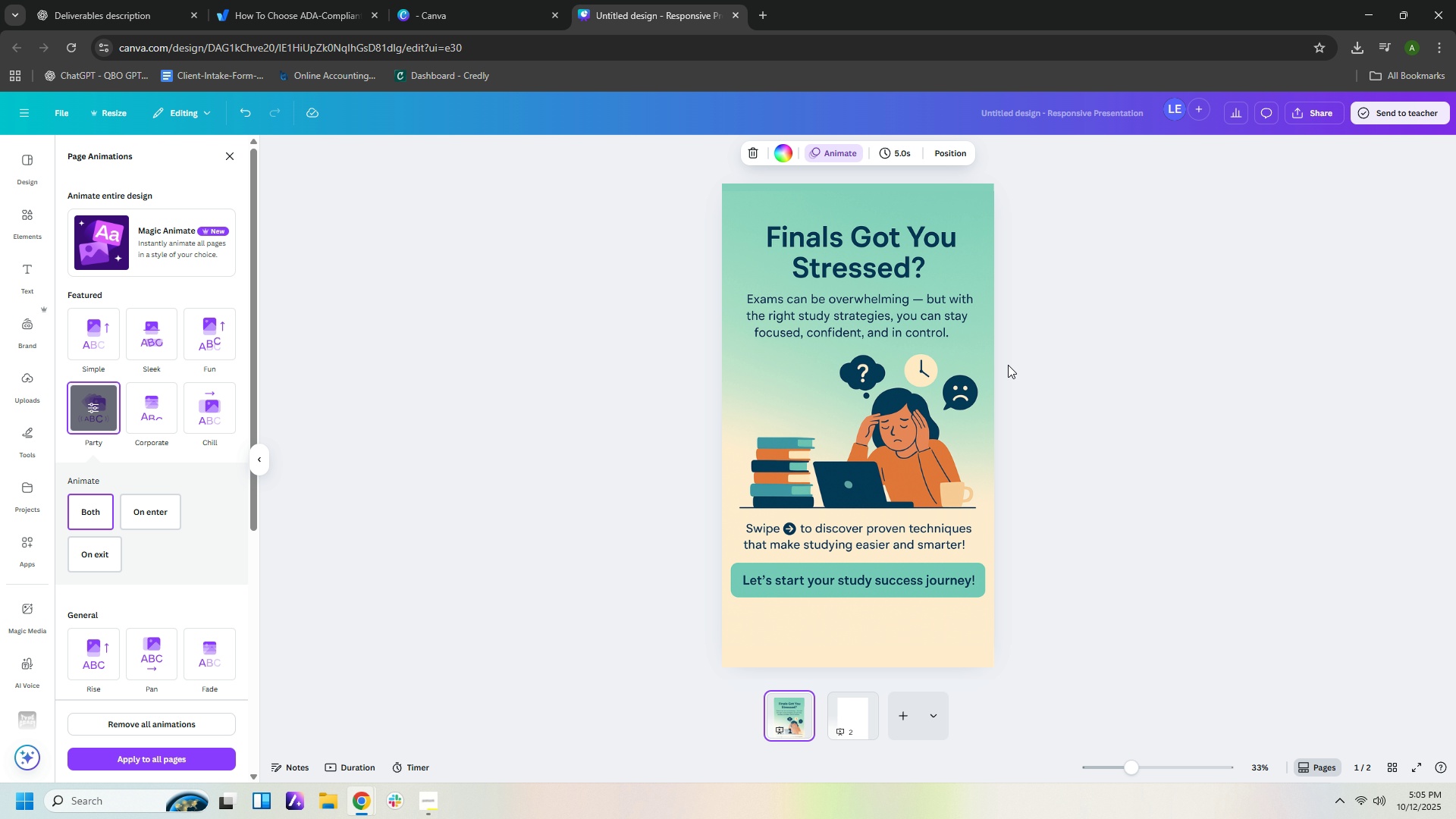 
wait(24.09)
 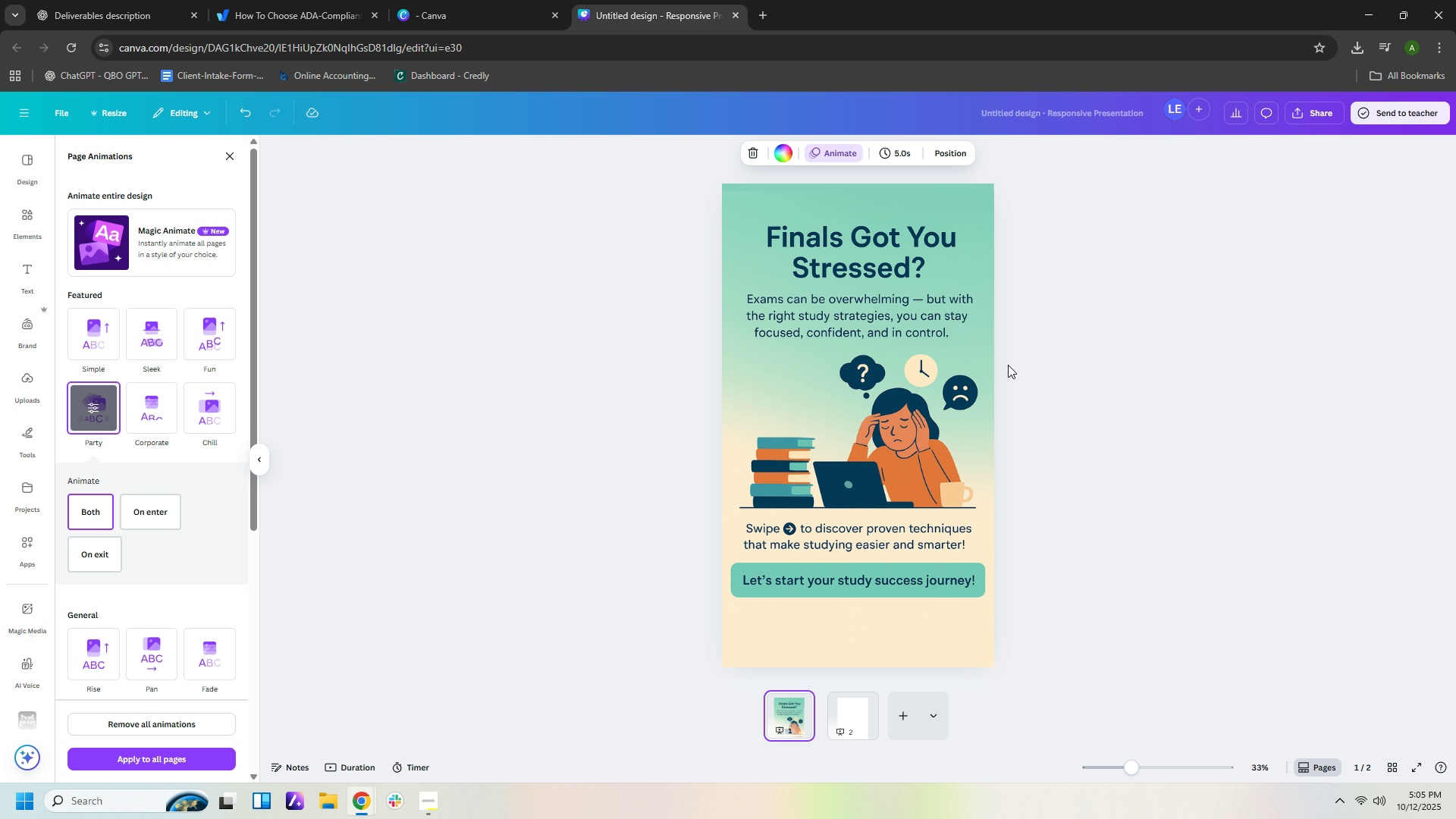 
left_click([955, 302])
 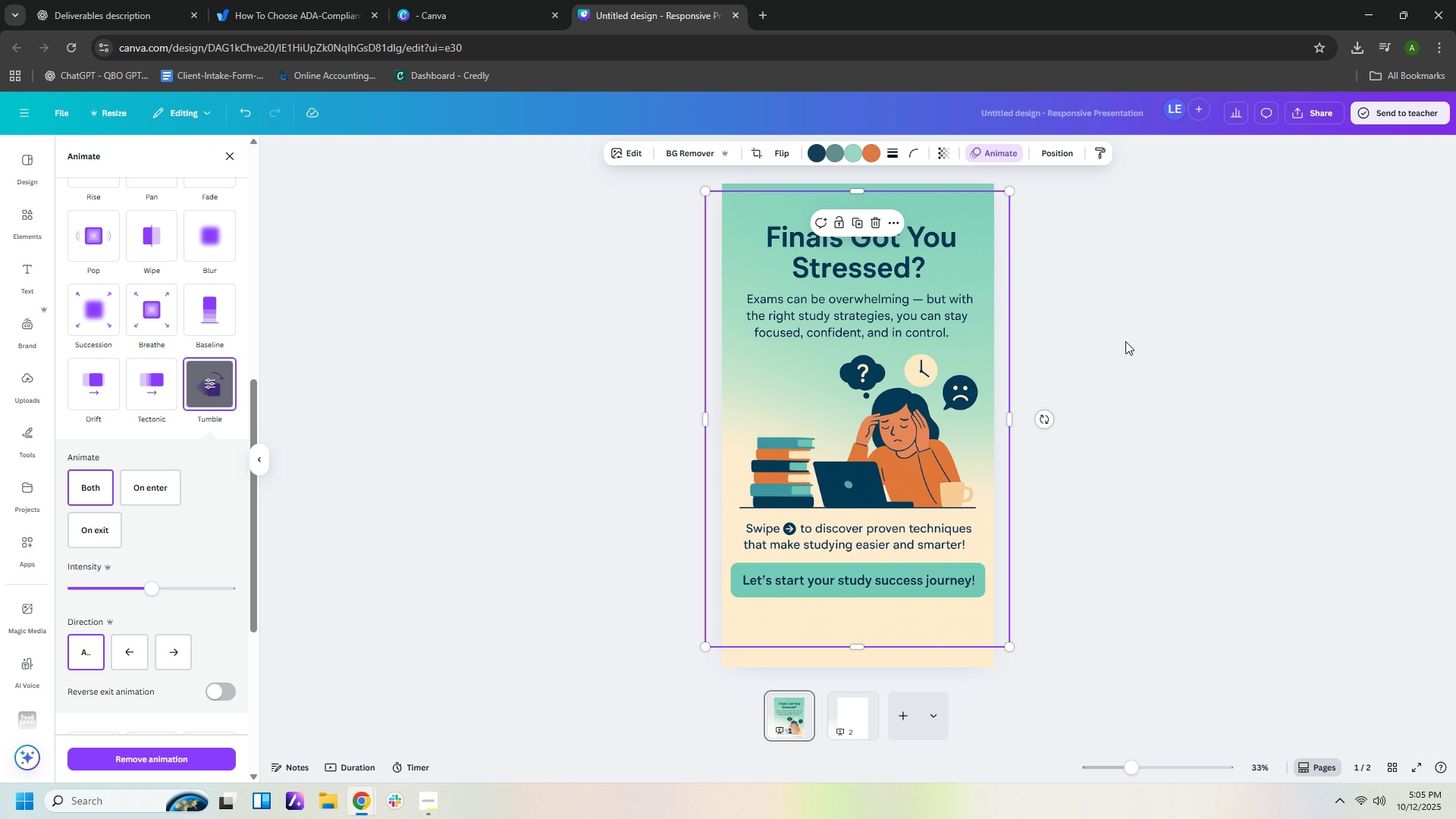 
wait(12.92)
 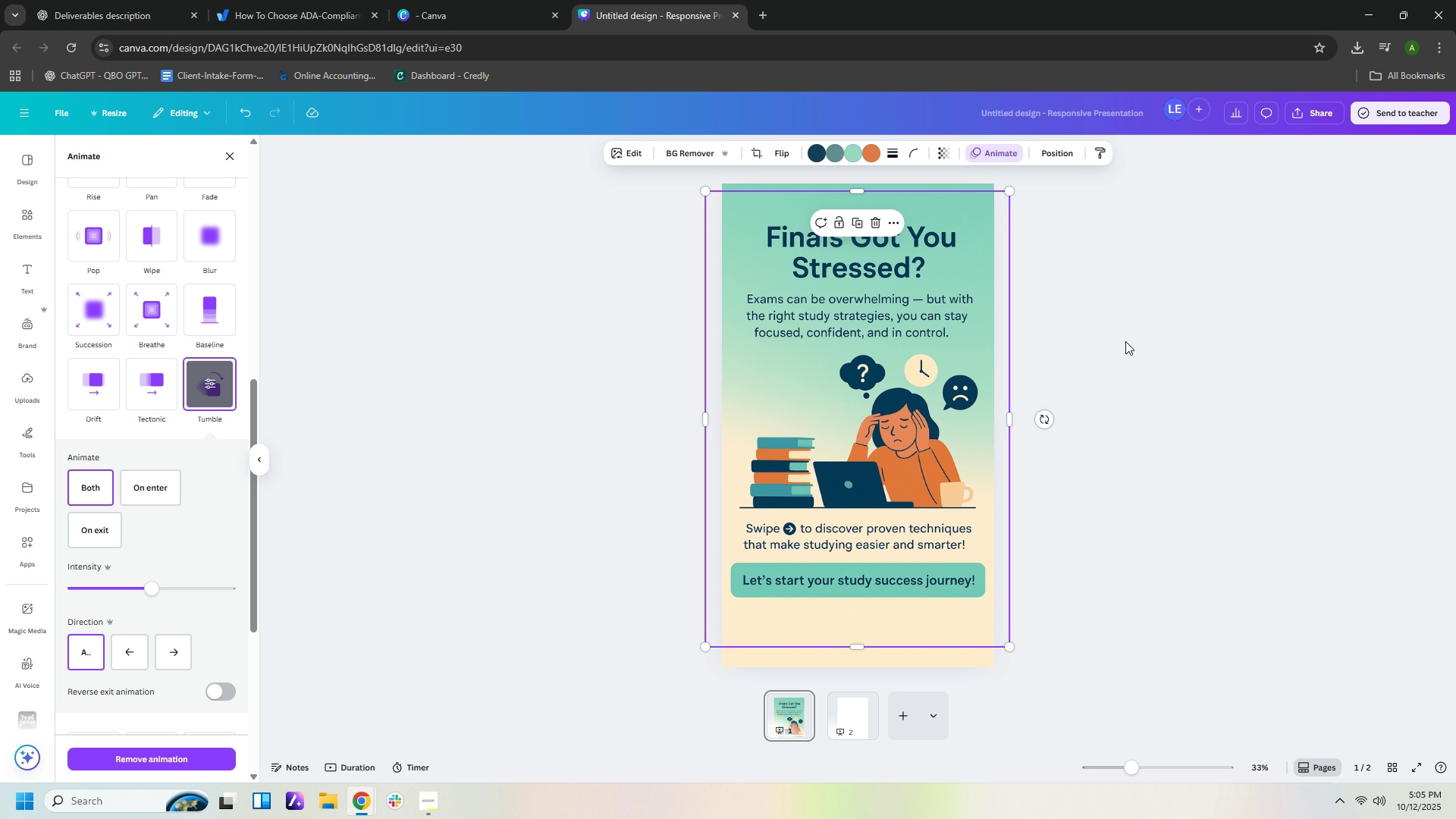 
left_click([952, 184])
 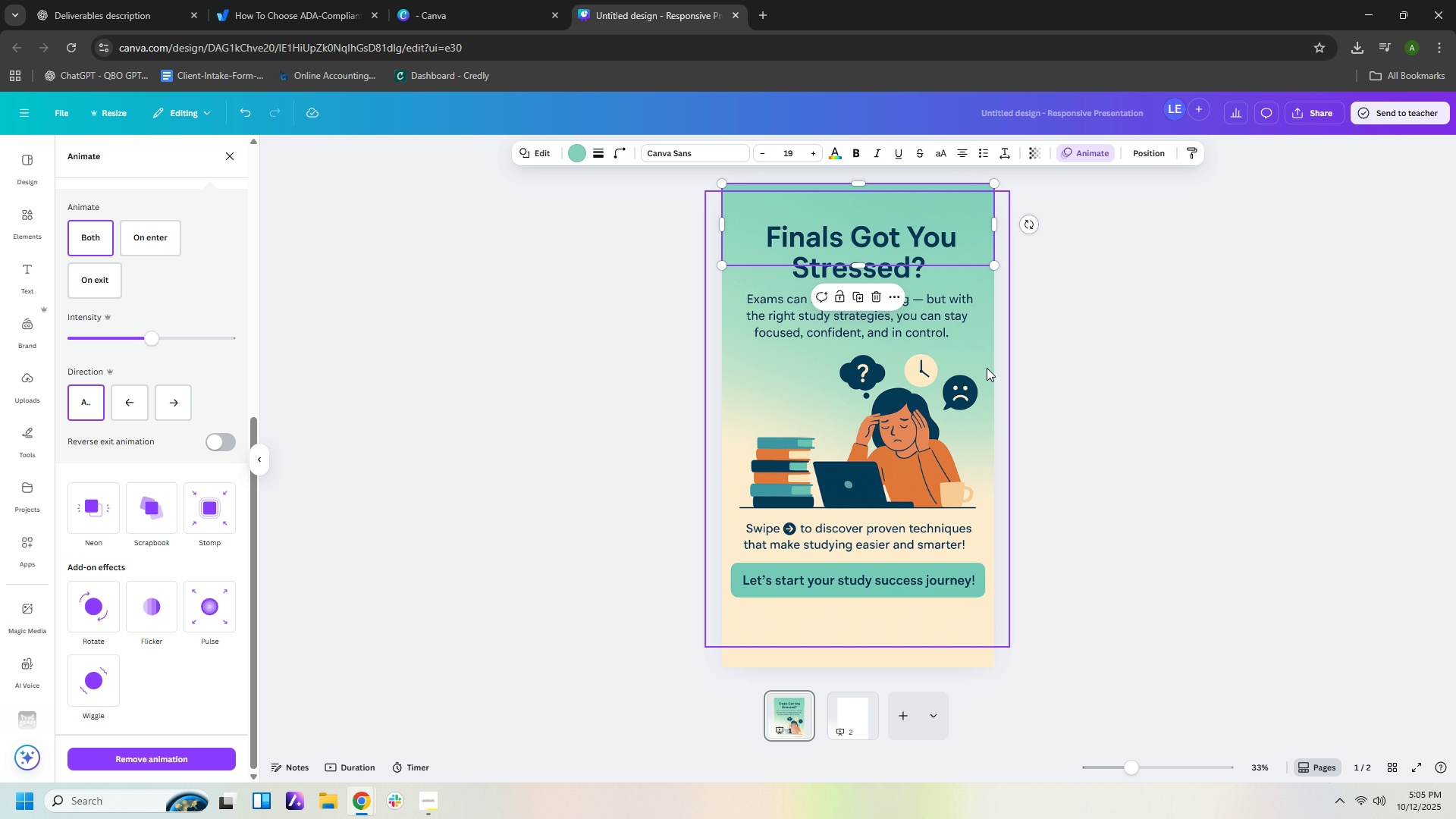 
left_click_drag(start_coordinate=[959, 378], to_coordinate=[1107, 417])
 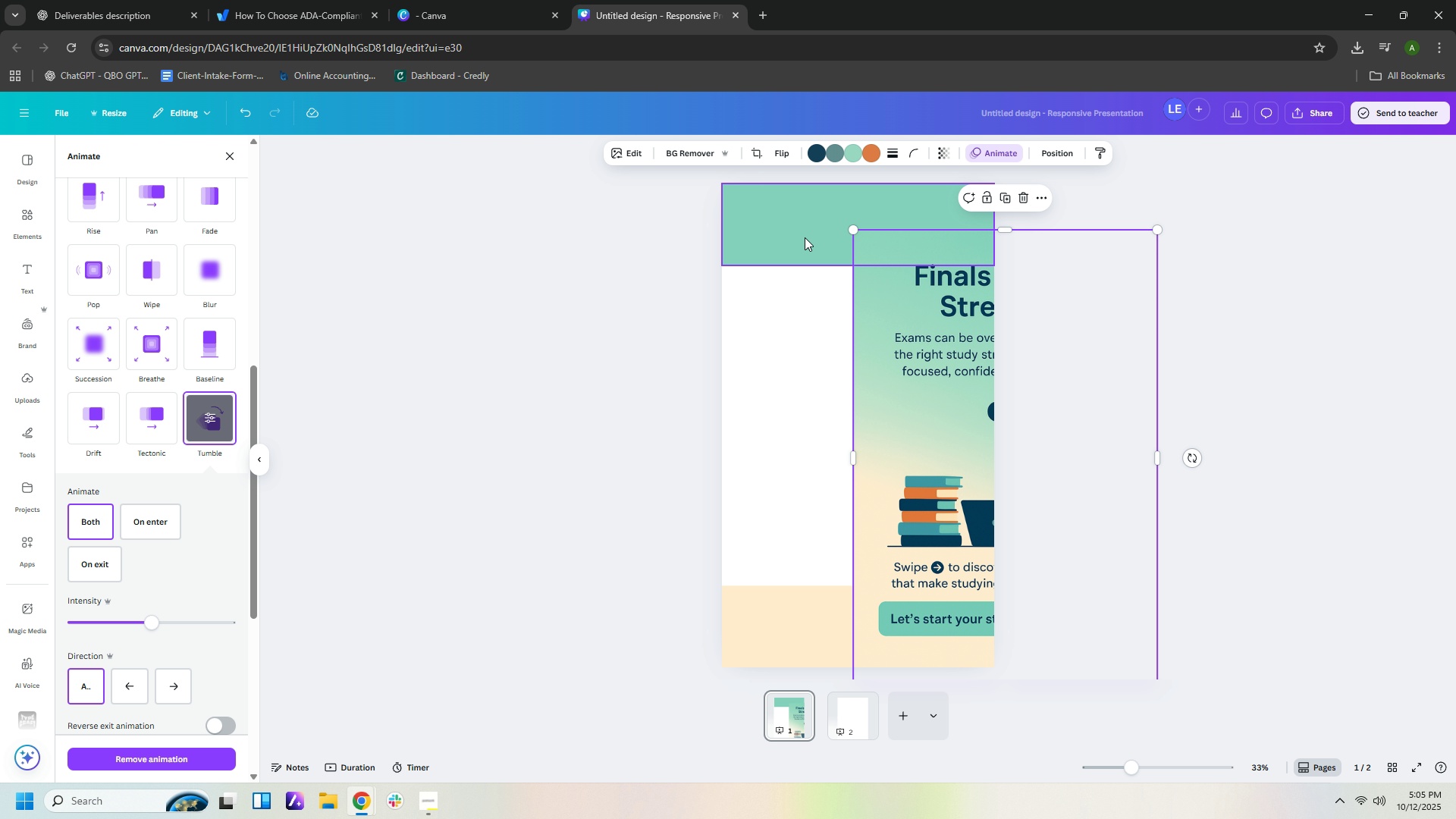 
left_click([805, 237])
 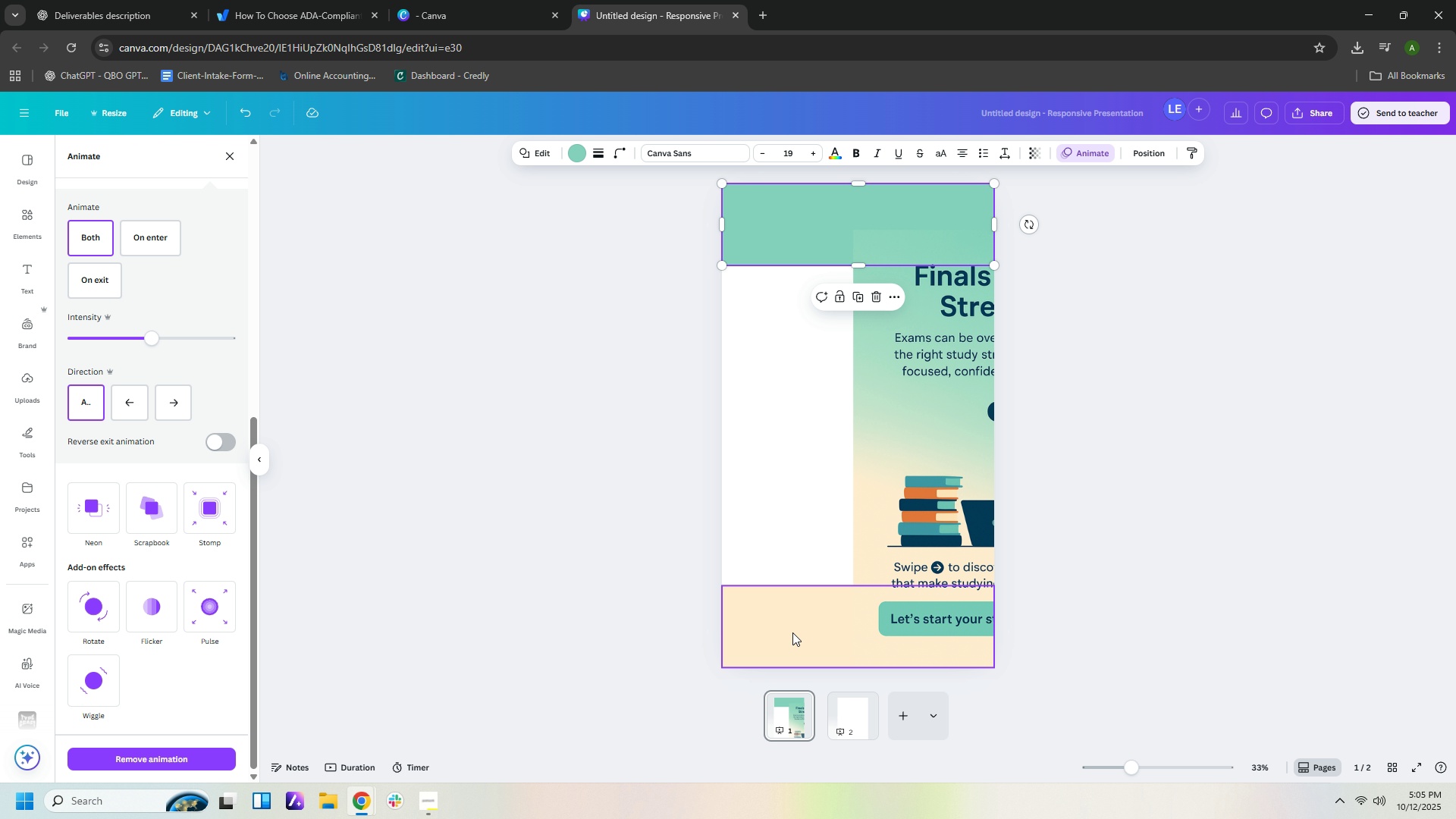 
left_click([792, 632])
 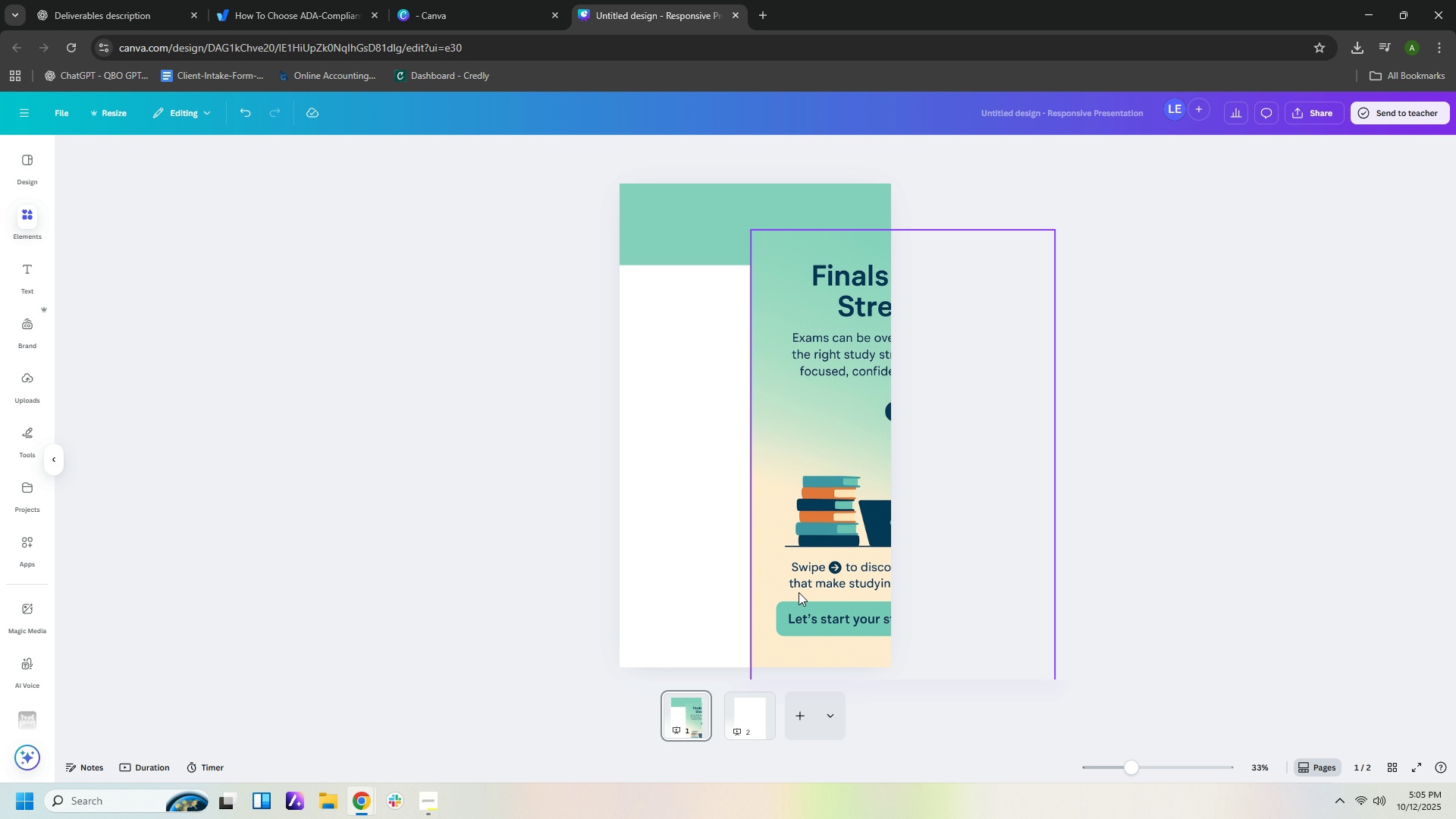 
key(Delete)
 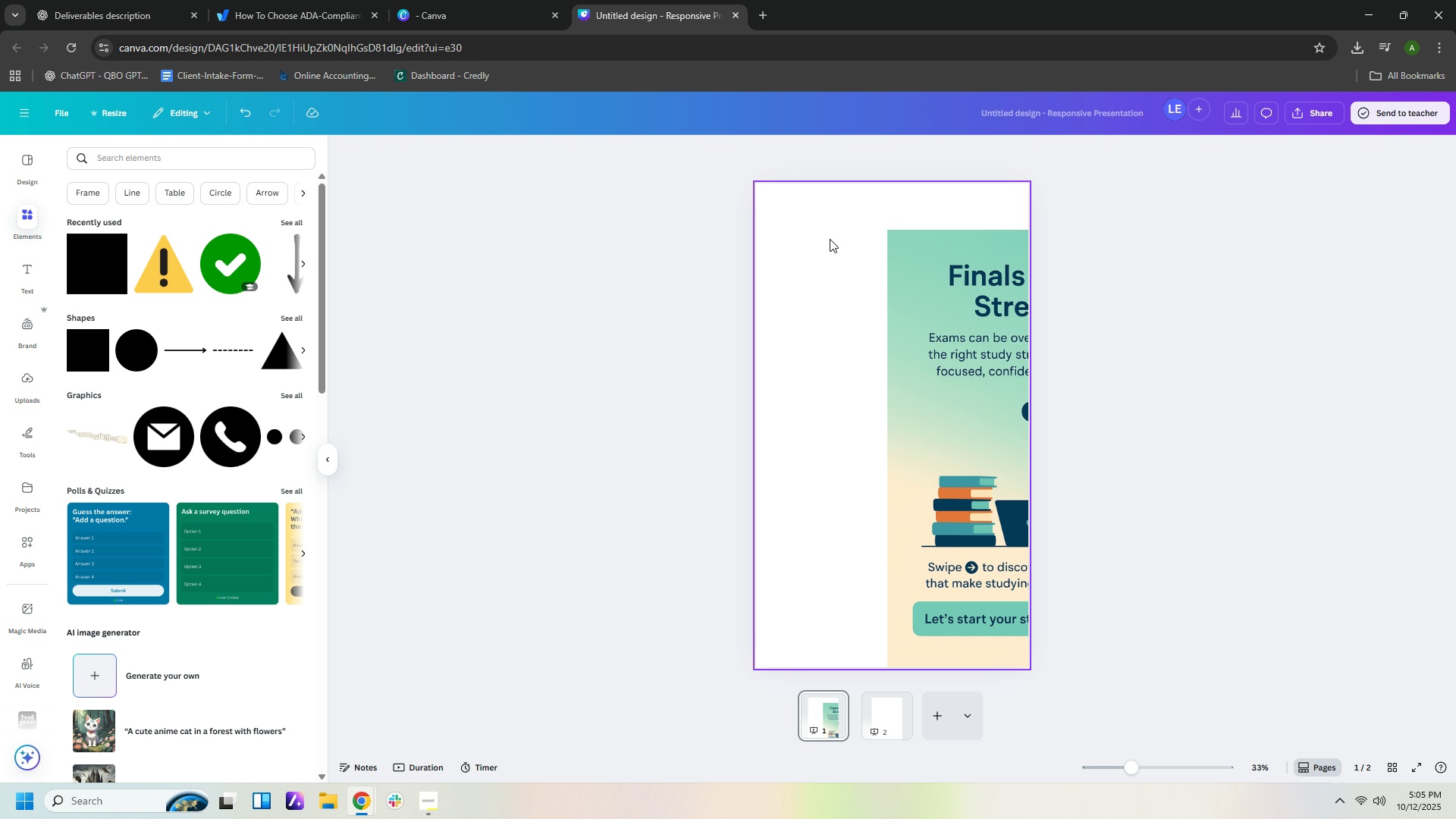 
key(Delete)
 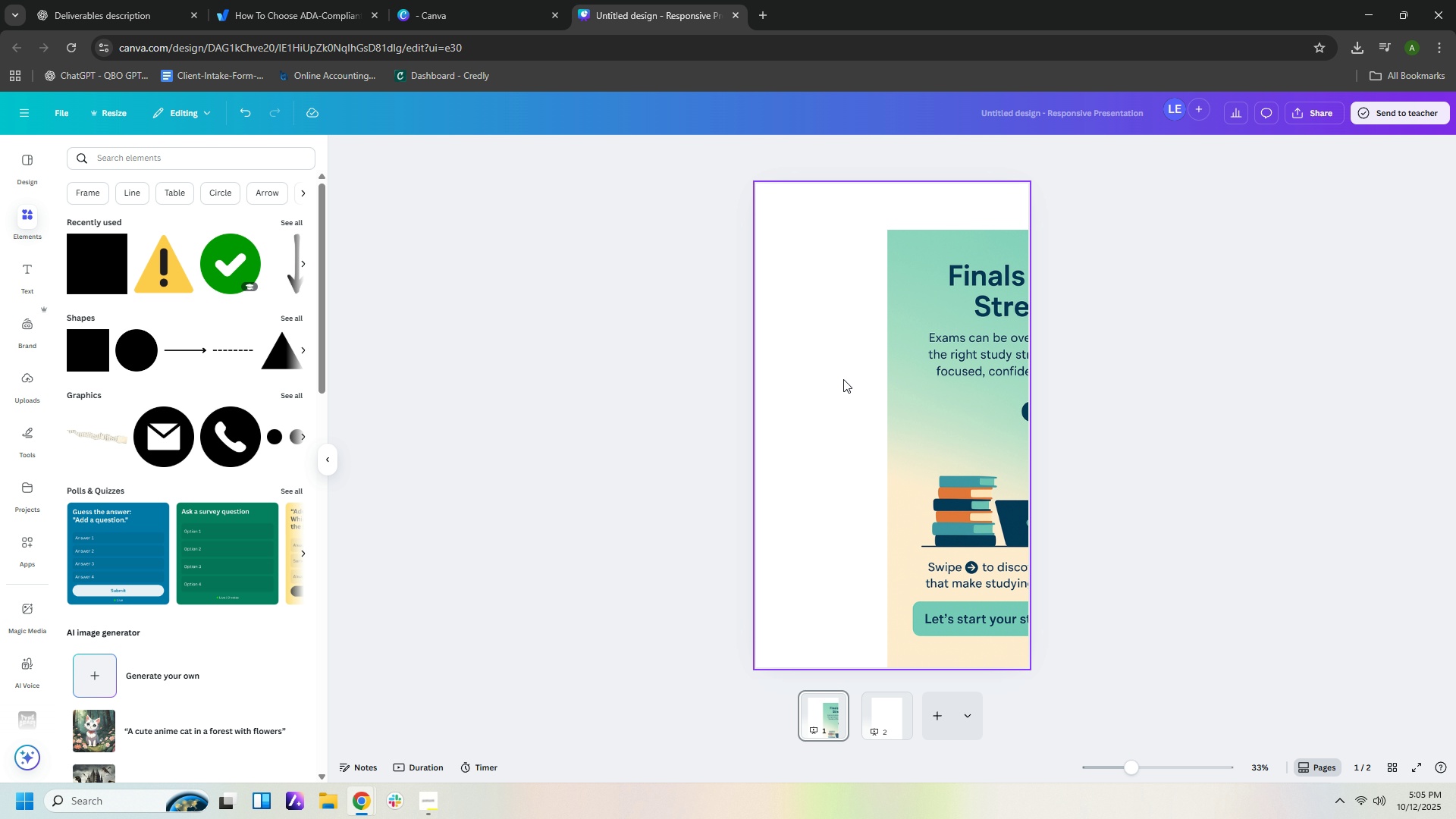 
left_click([842, 377])
 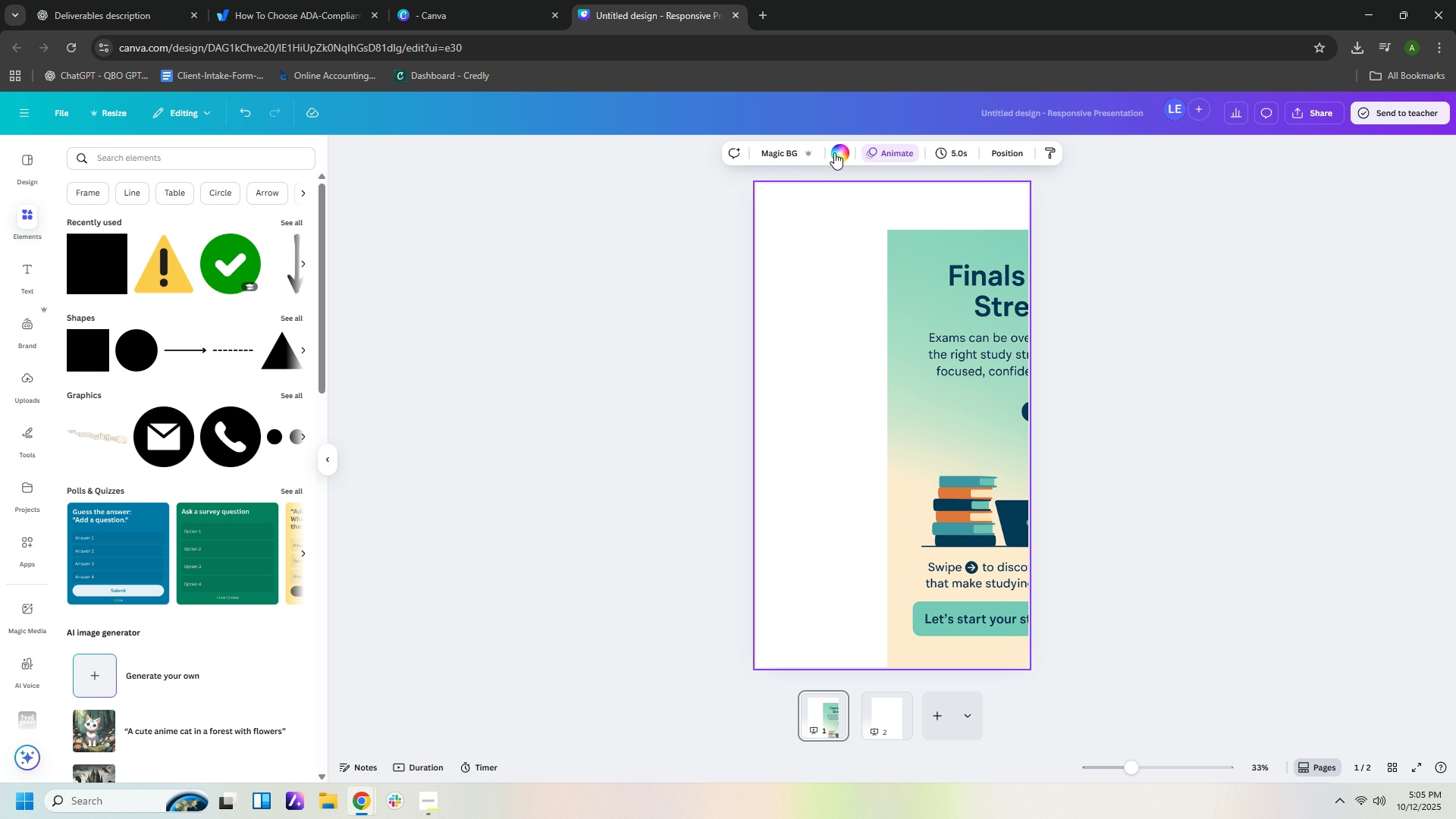 
left_click([838, 155])
 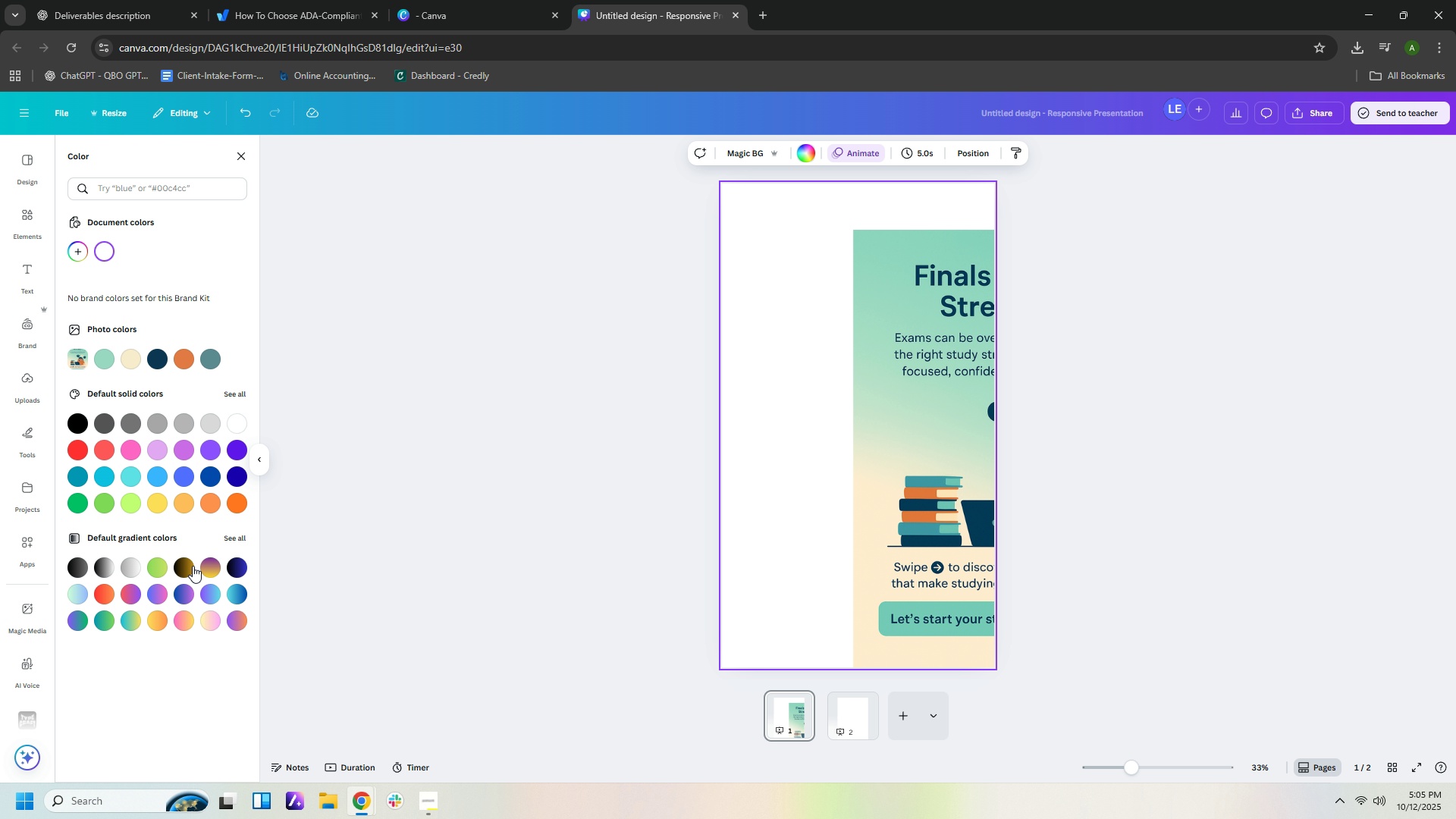 
left_click([235, 539])
 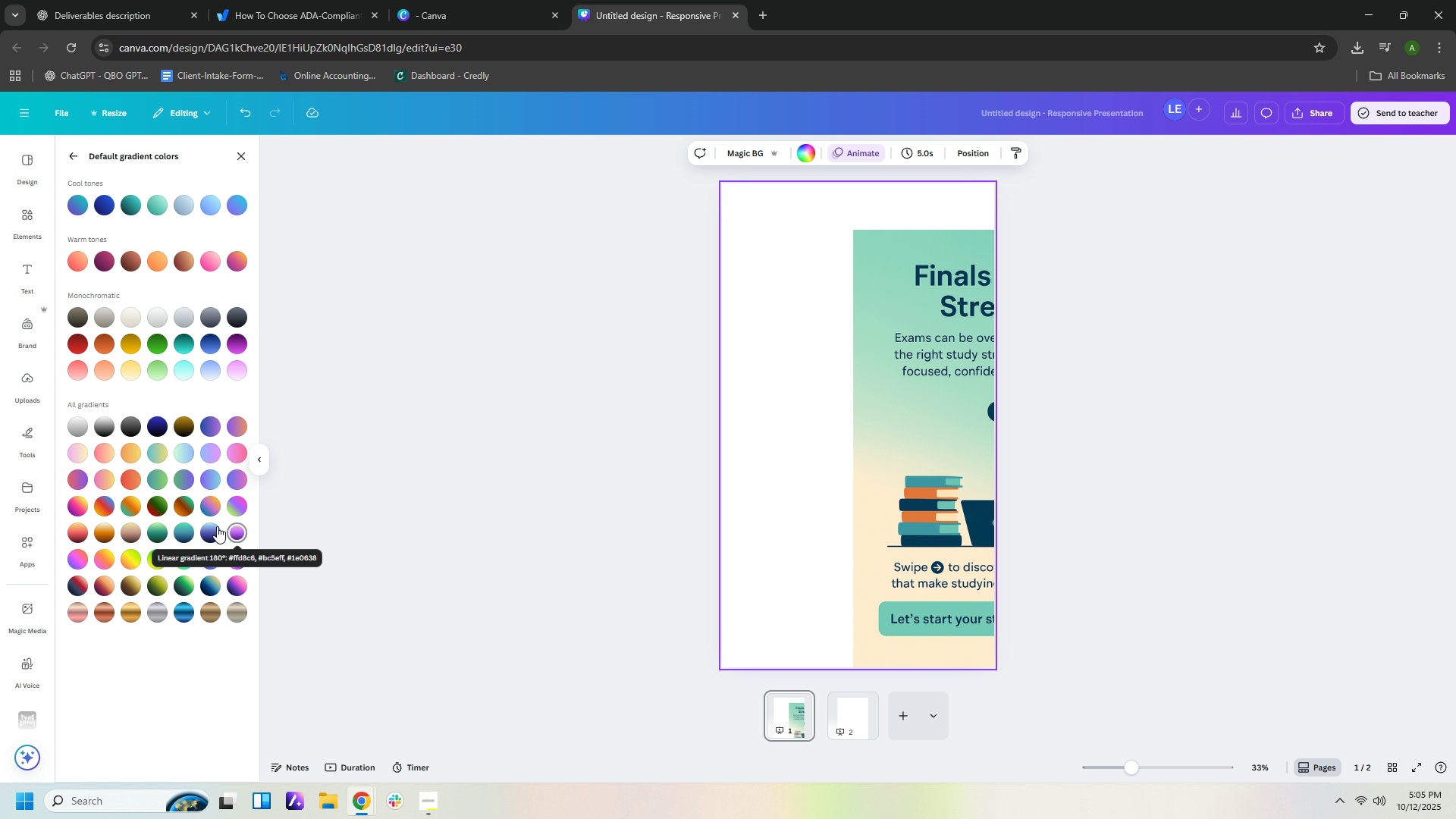 
left_click([153, 453])
 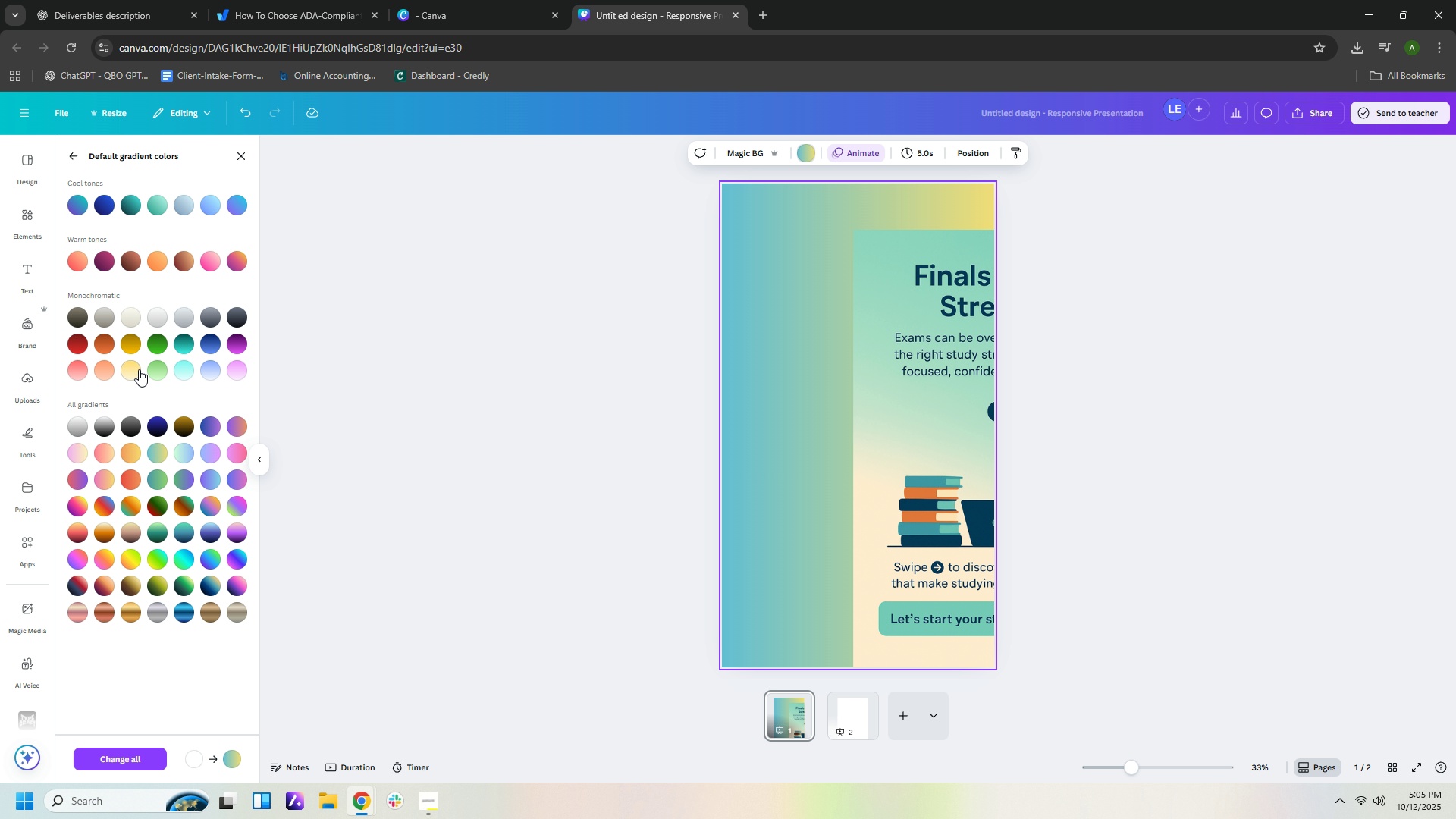 
wait(6.75)
 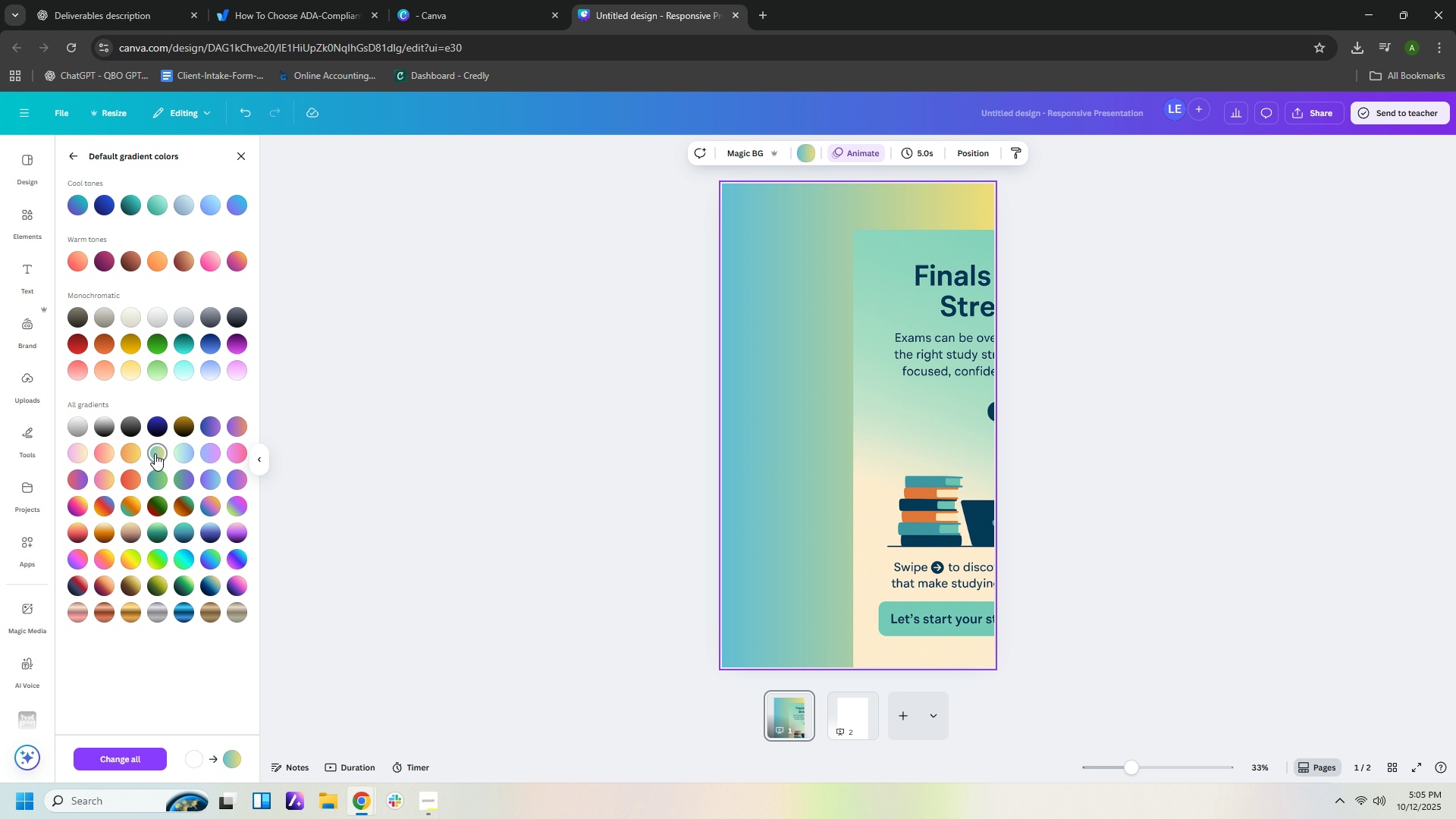 
scroll: coordinate [203, 731], scroll_direction: down, amount: 6.0
 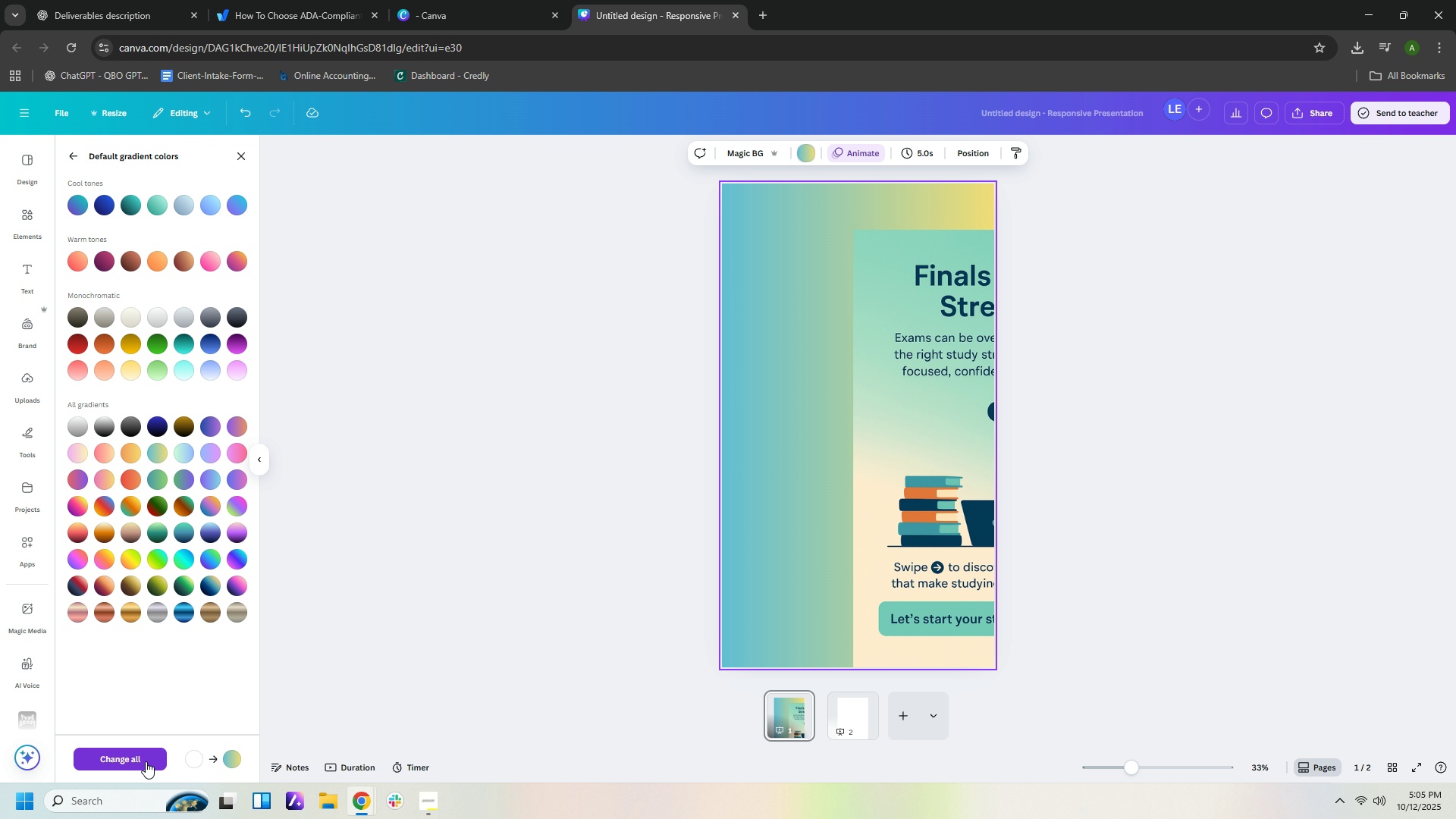 
left_click([146, 761])
 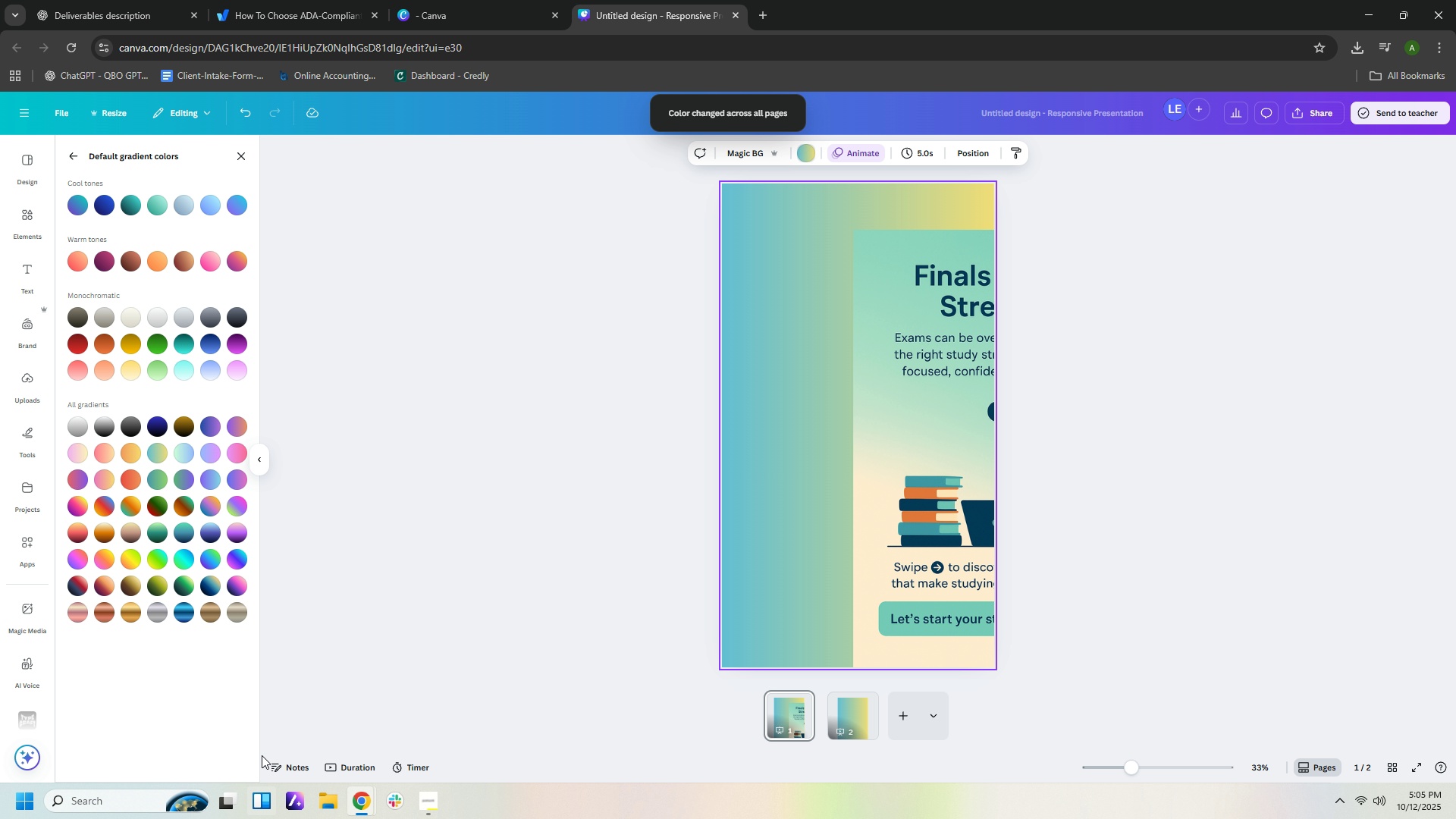 
left_click([799, 494])
 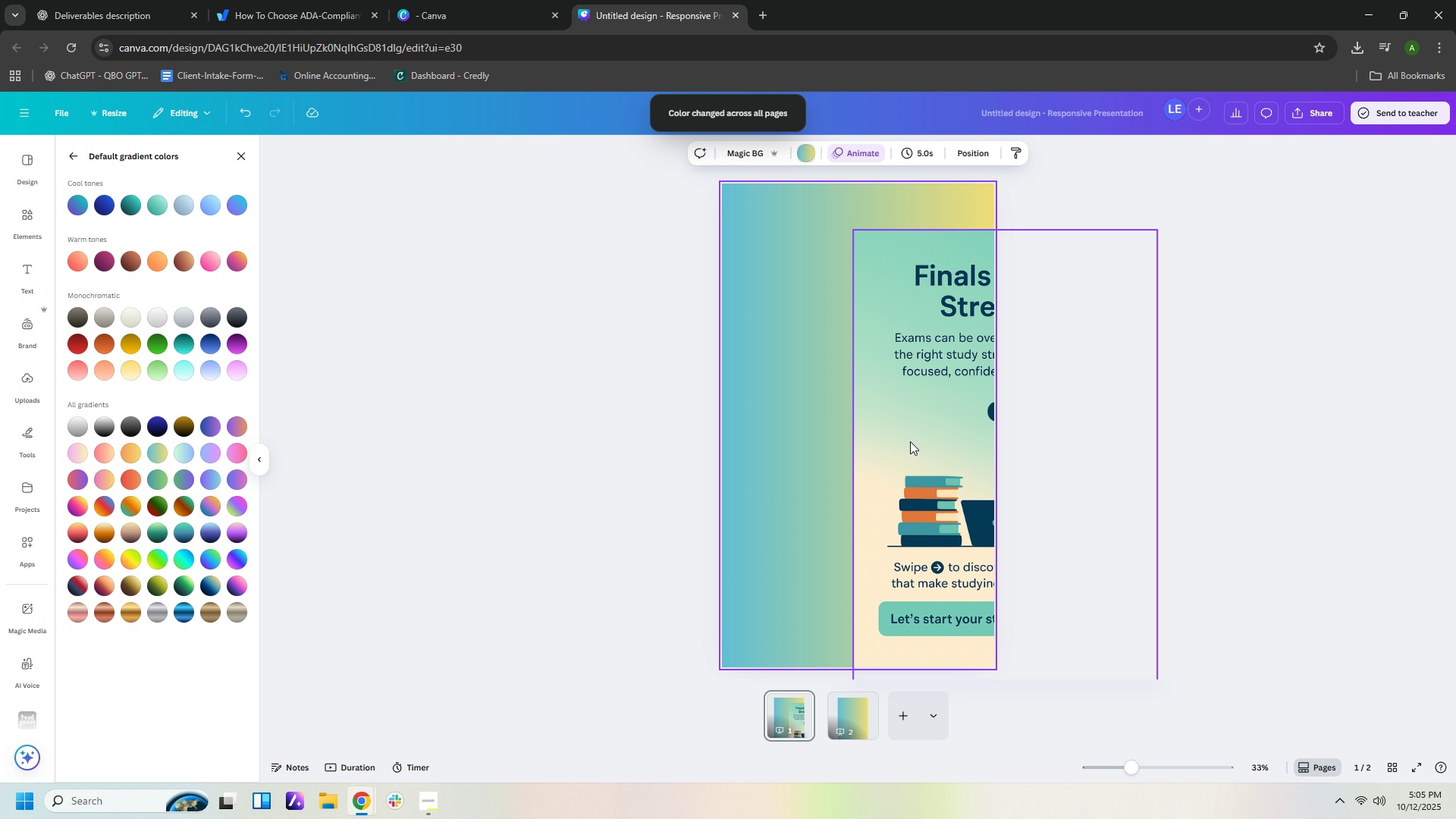 
left_click_drag(start_coordinate=[910, 441], to_coordinate=[789, 504])
 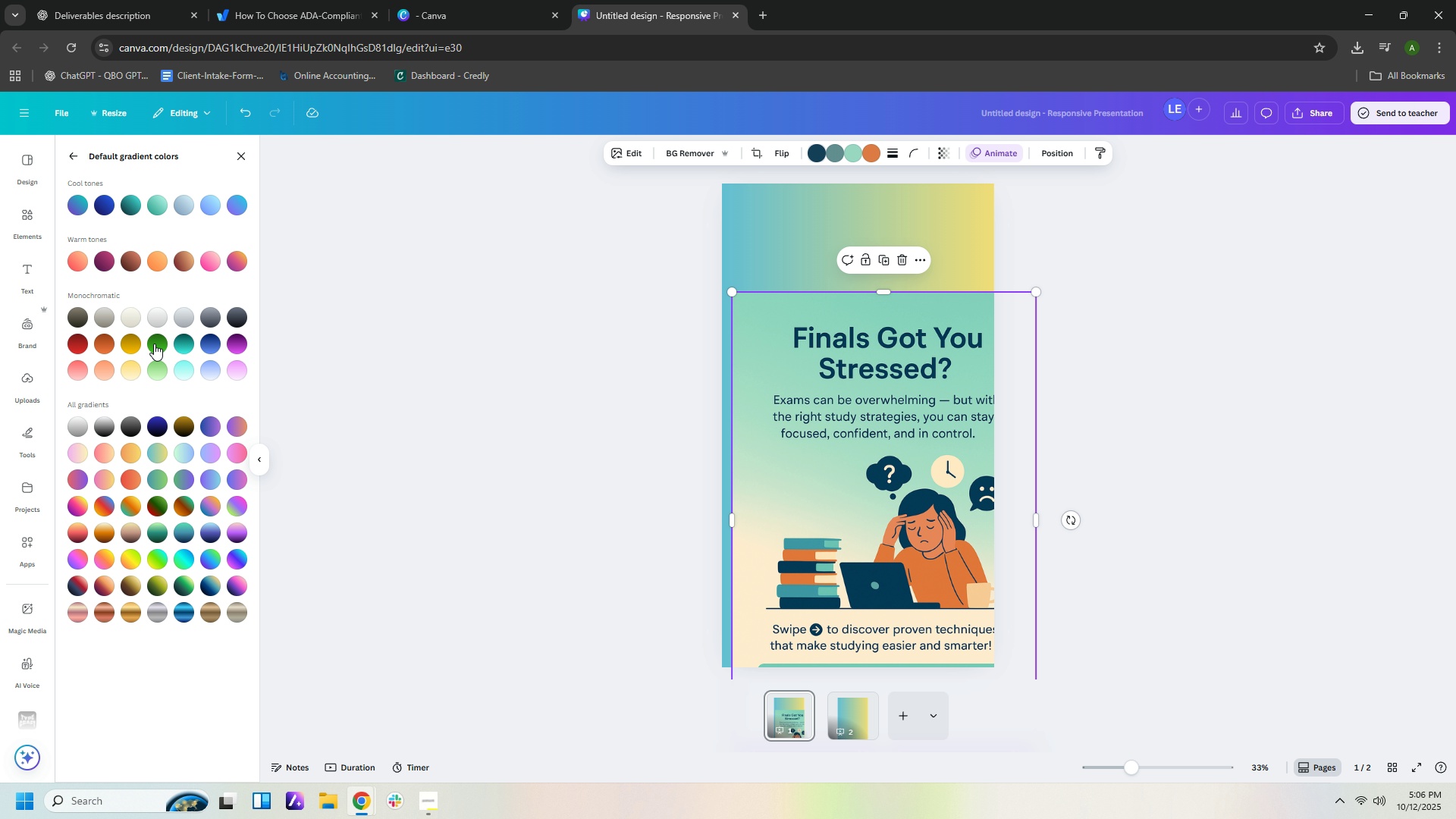 
left_click([127, 347])
 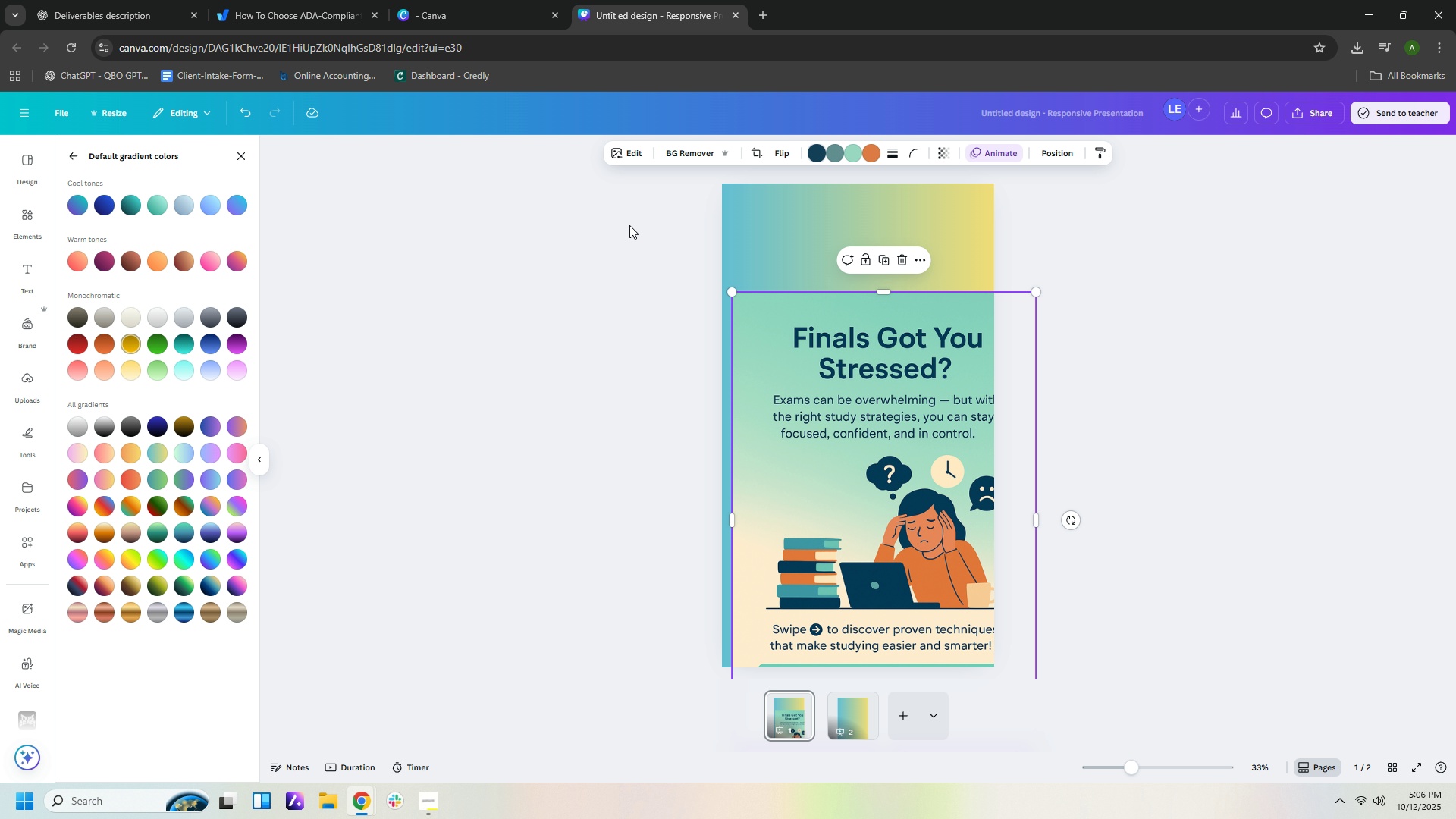 
left_click([799, 201])
 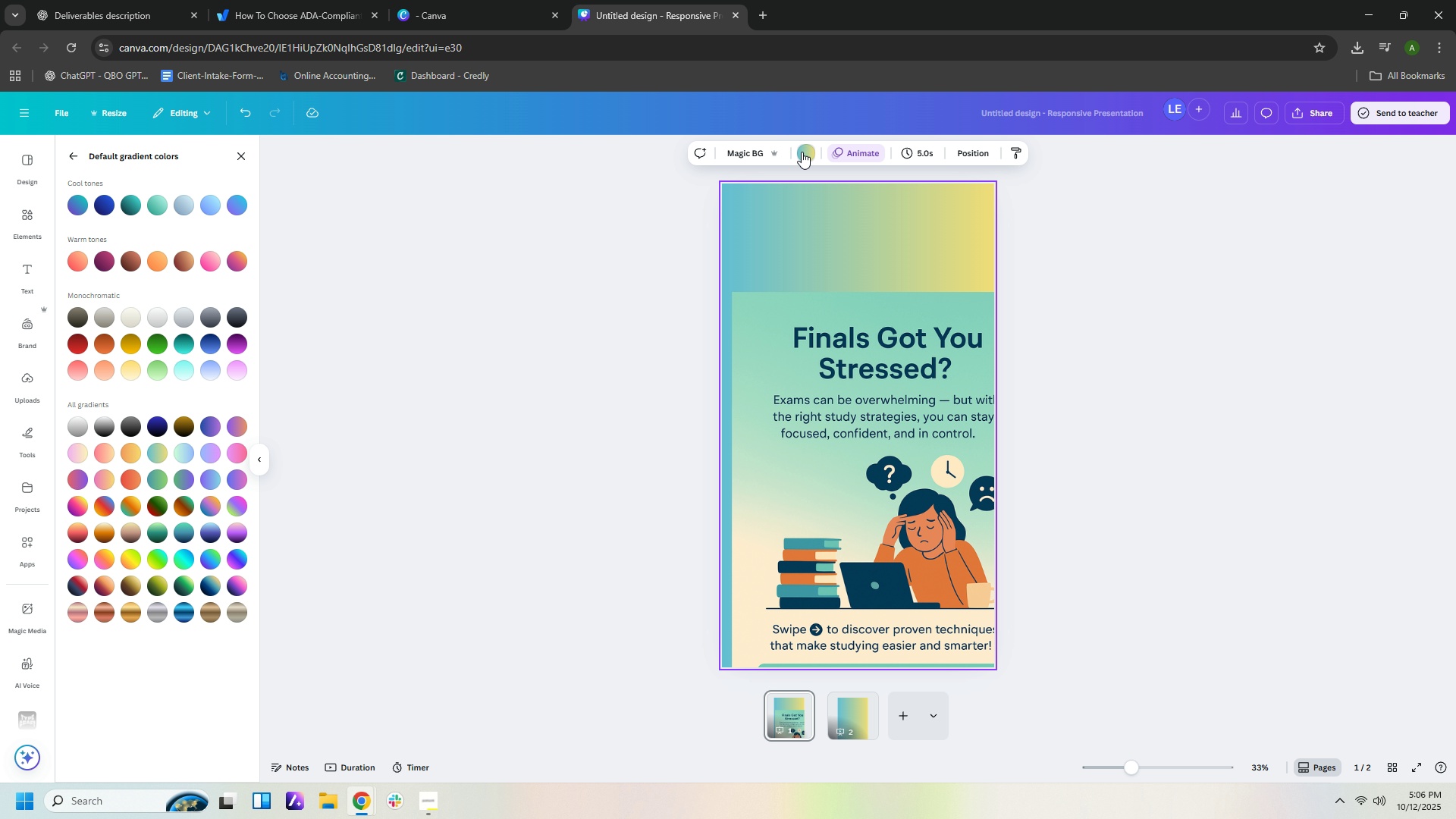 
left_click([803, 149])
 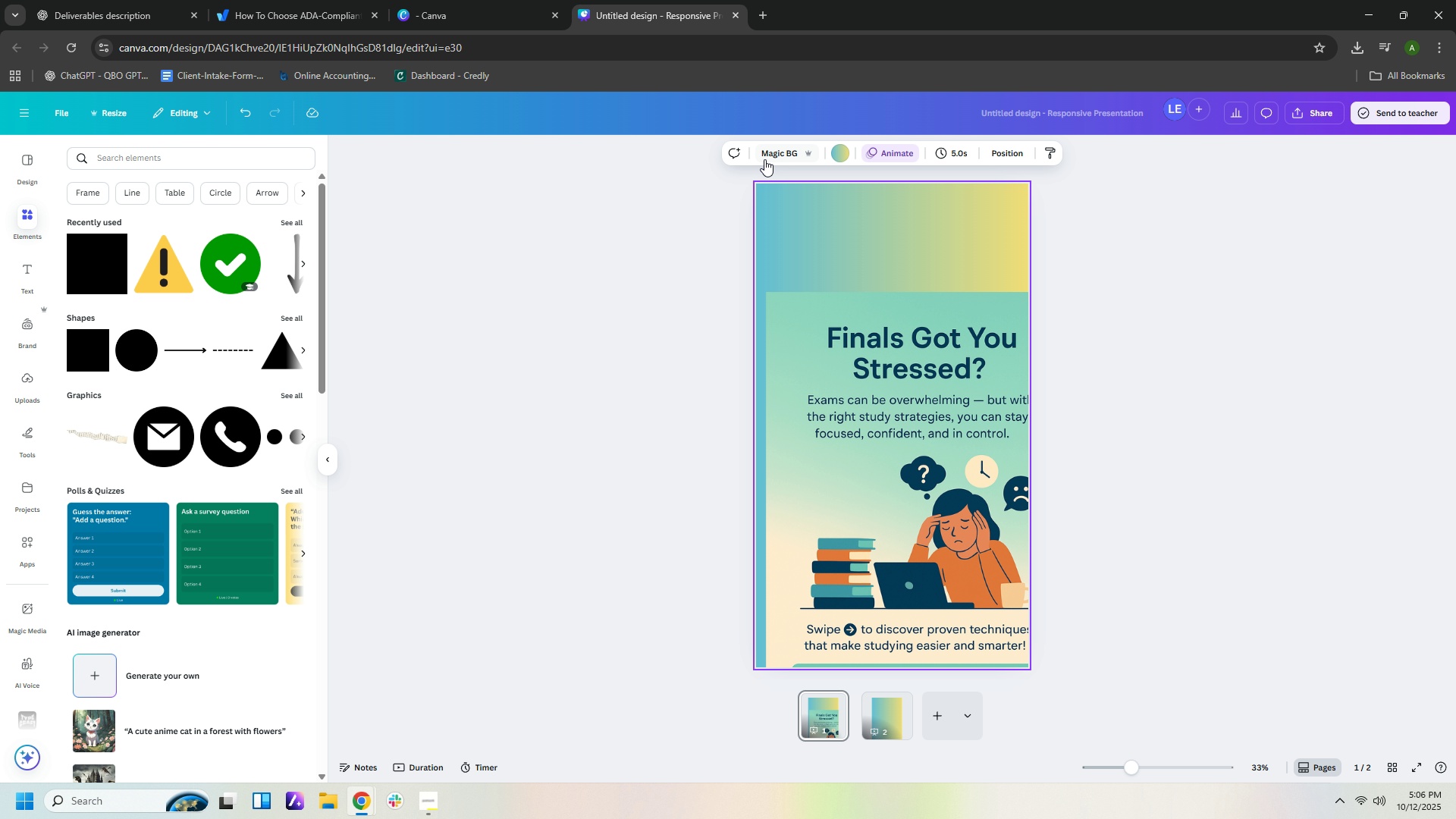 
left_click([847, 208])
 